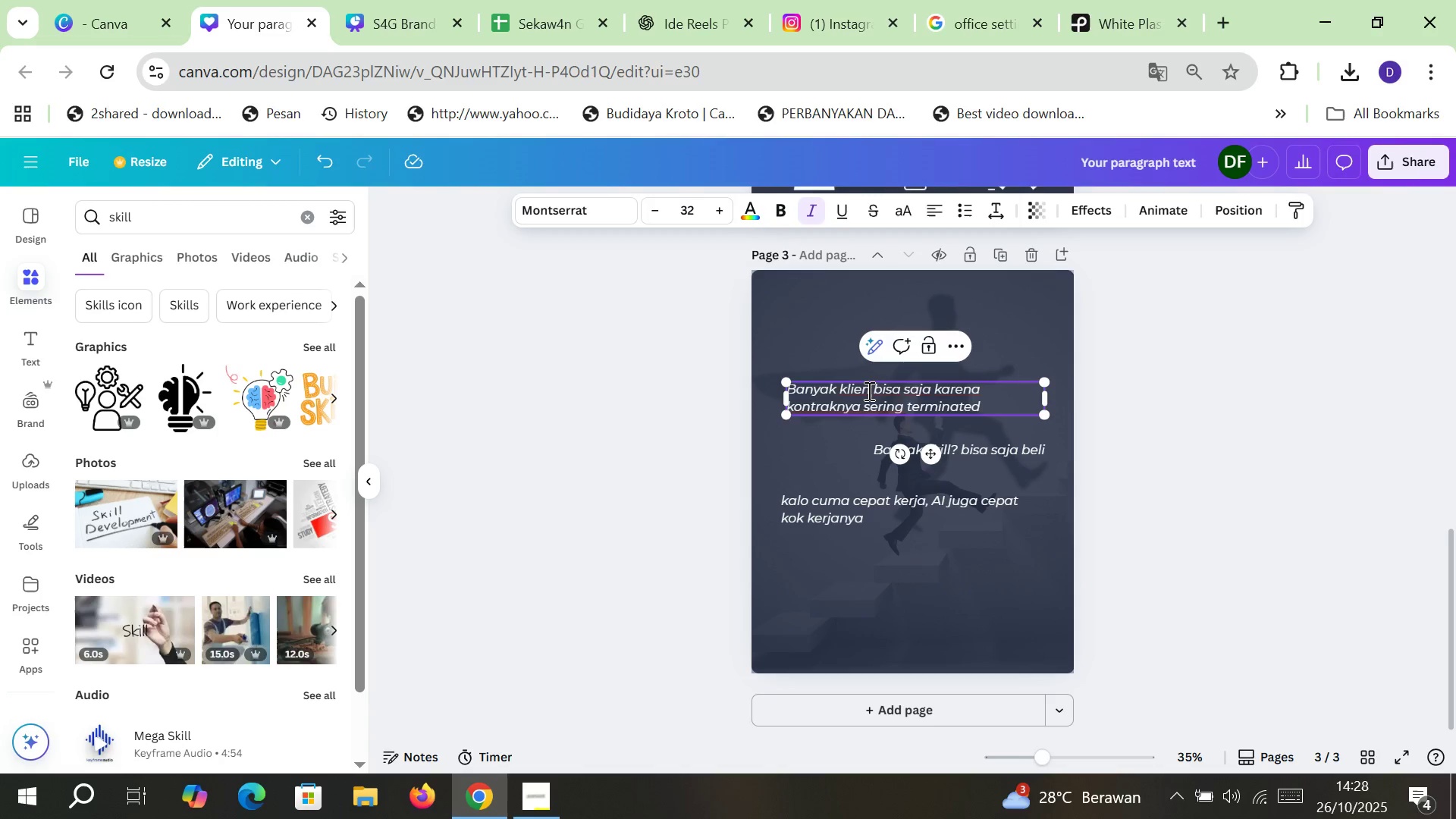 
key(Shift+ShiftRight)
 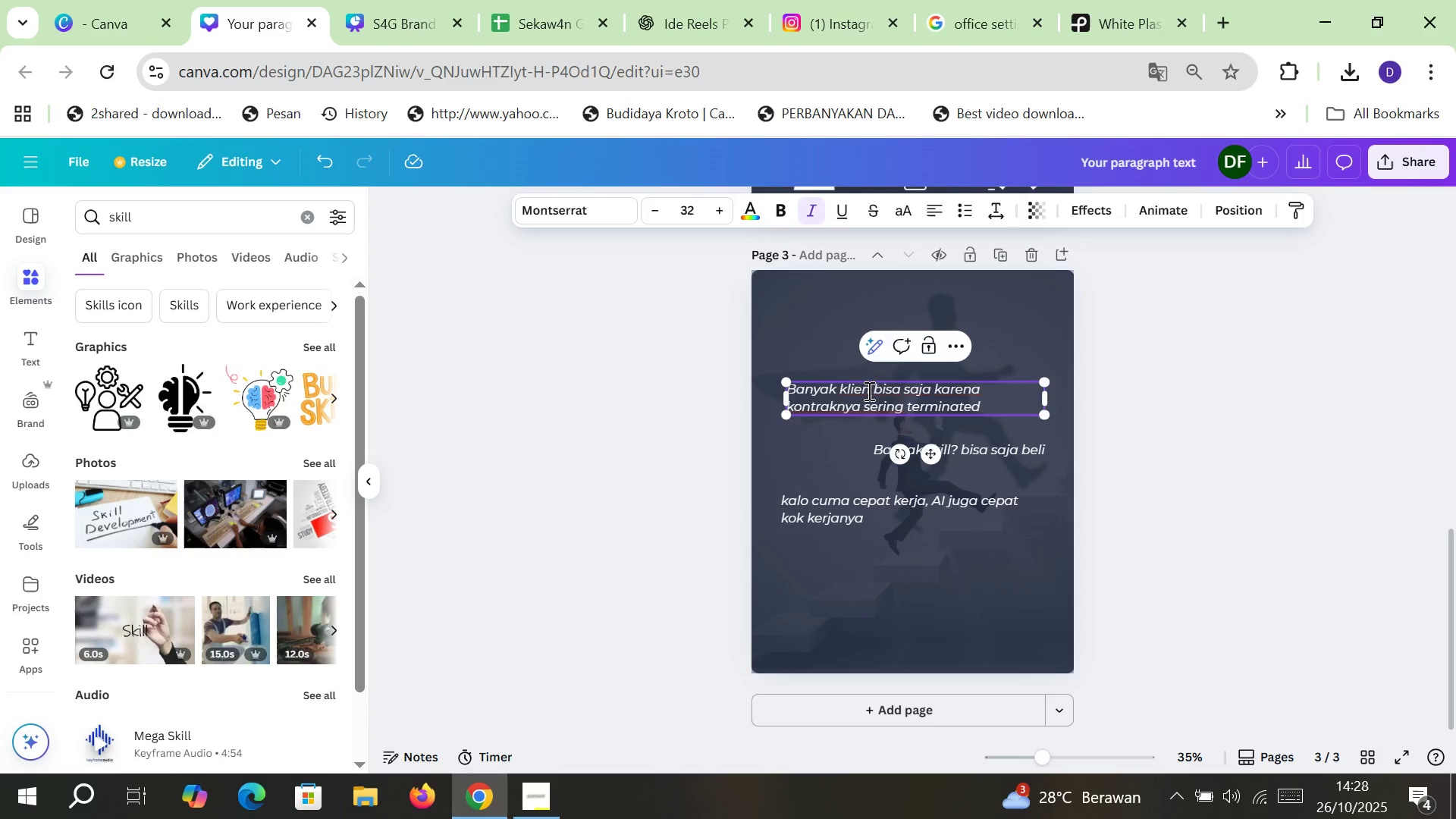 
key(Shift+Slash)
 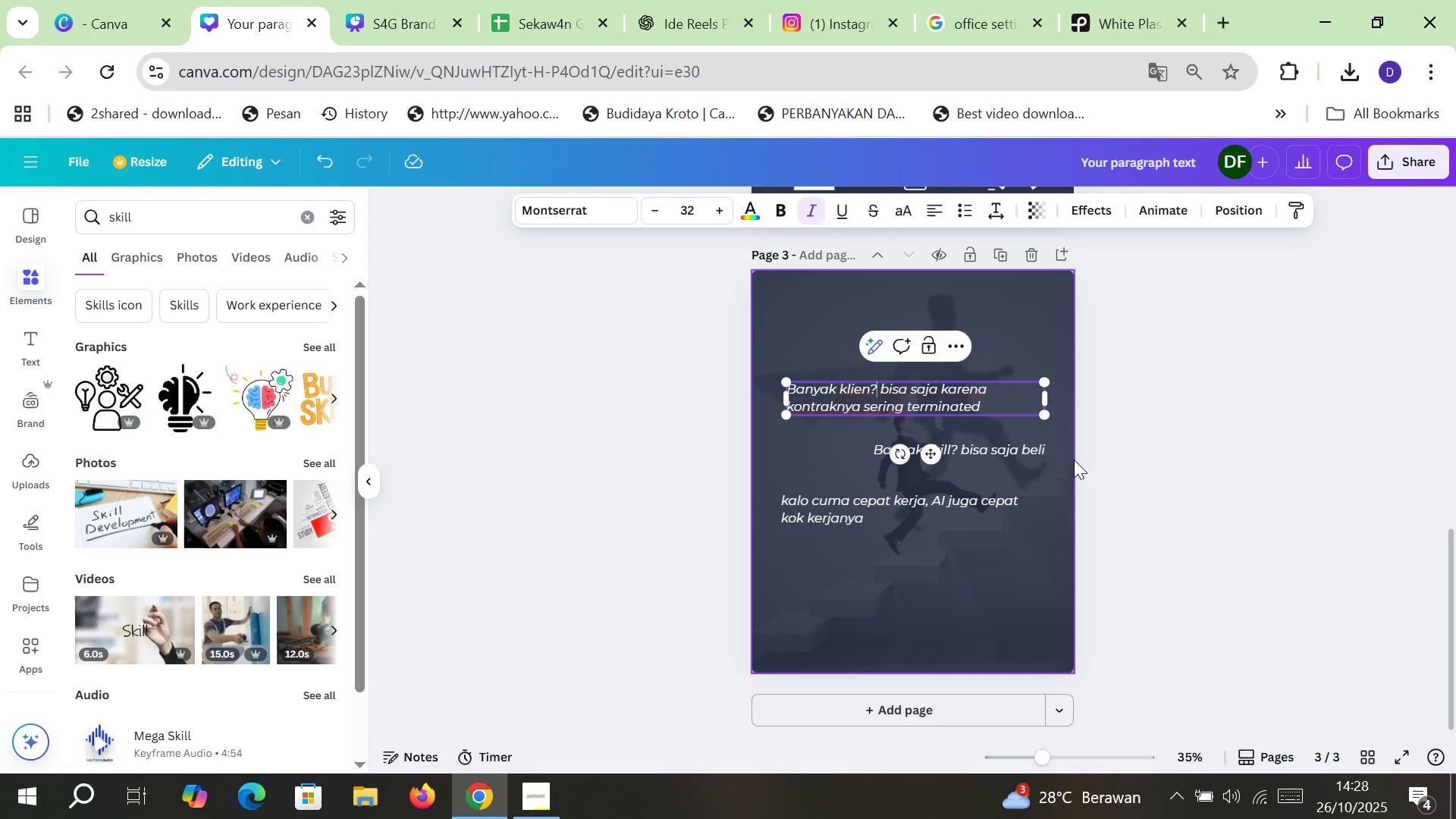 
left_click([1219, 443])
 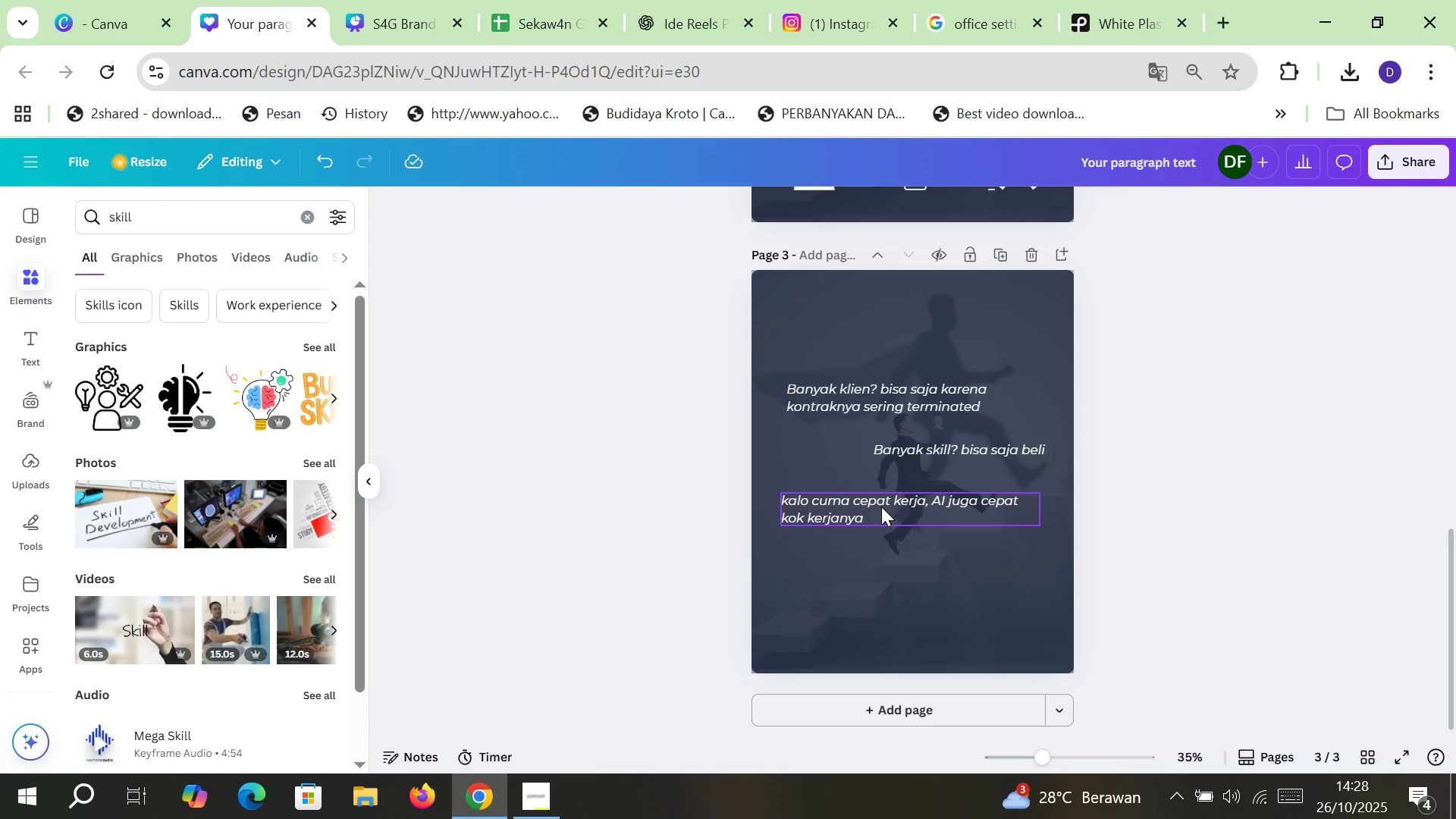 
double_click([881, 507])
 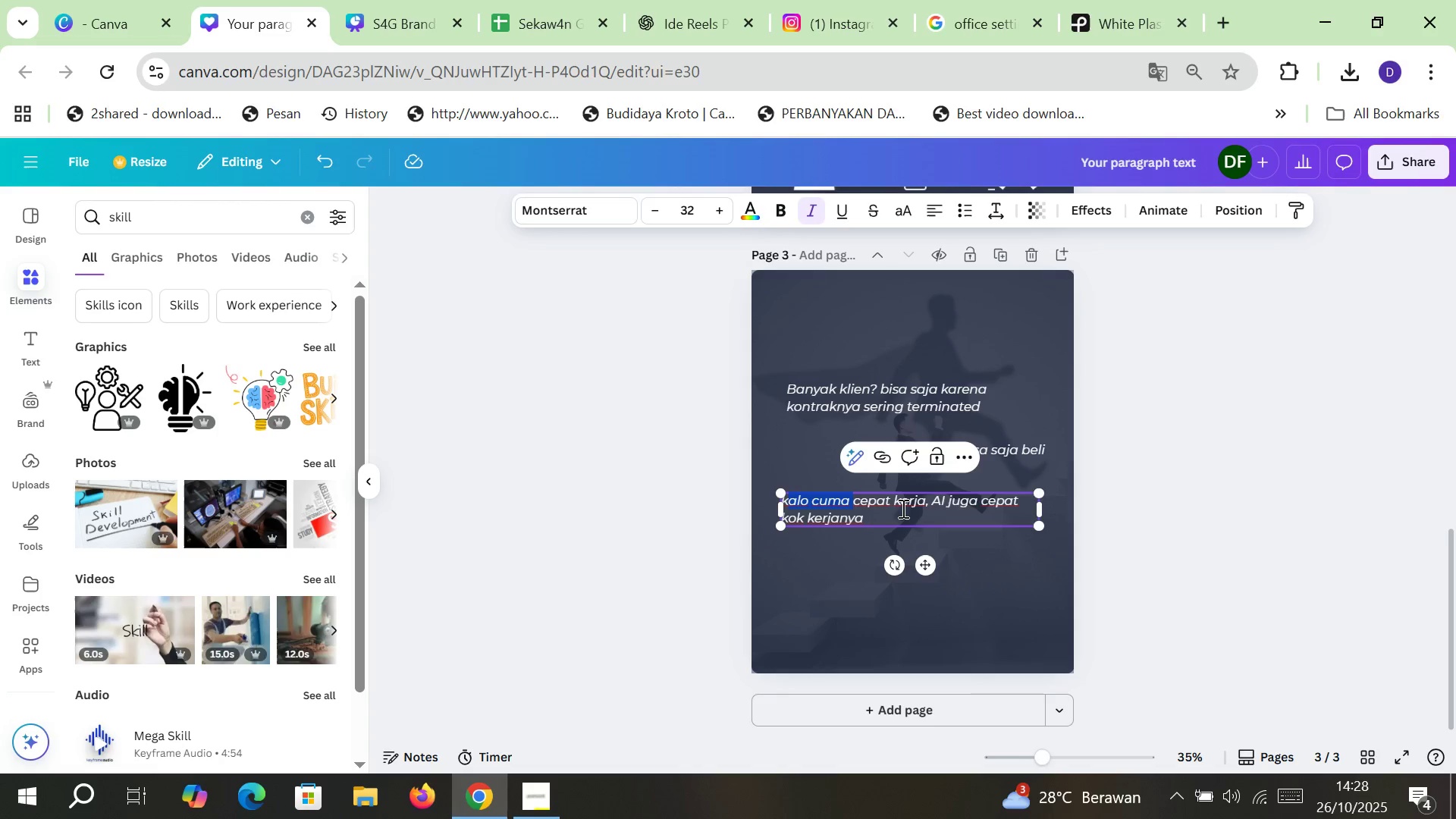 
wait(6.68)
 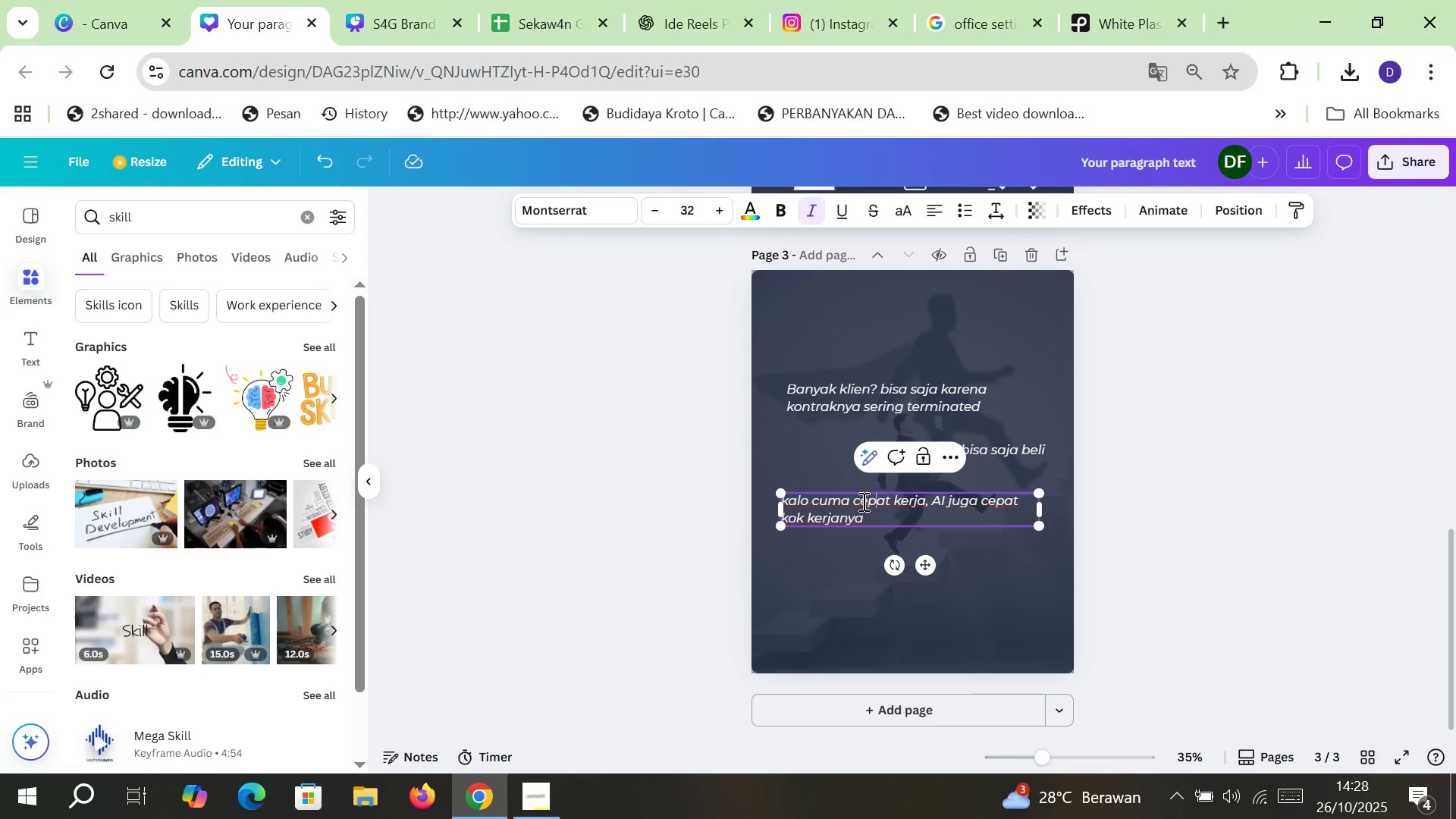 
left_click([1143, 502])
 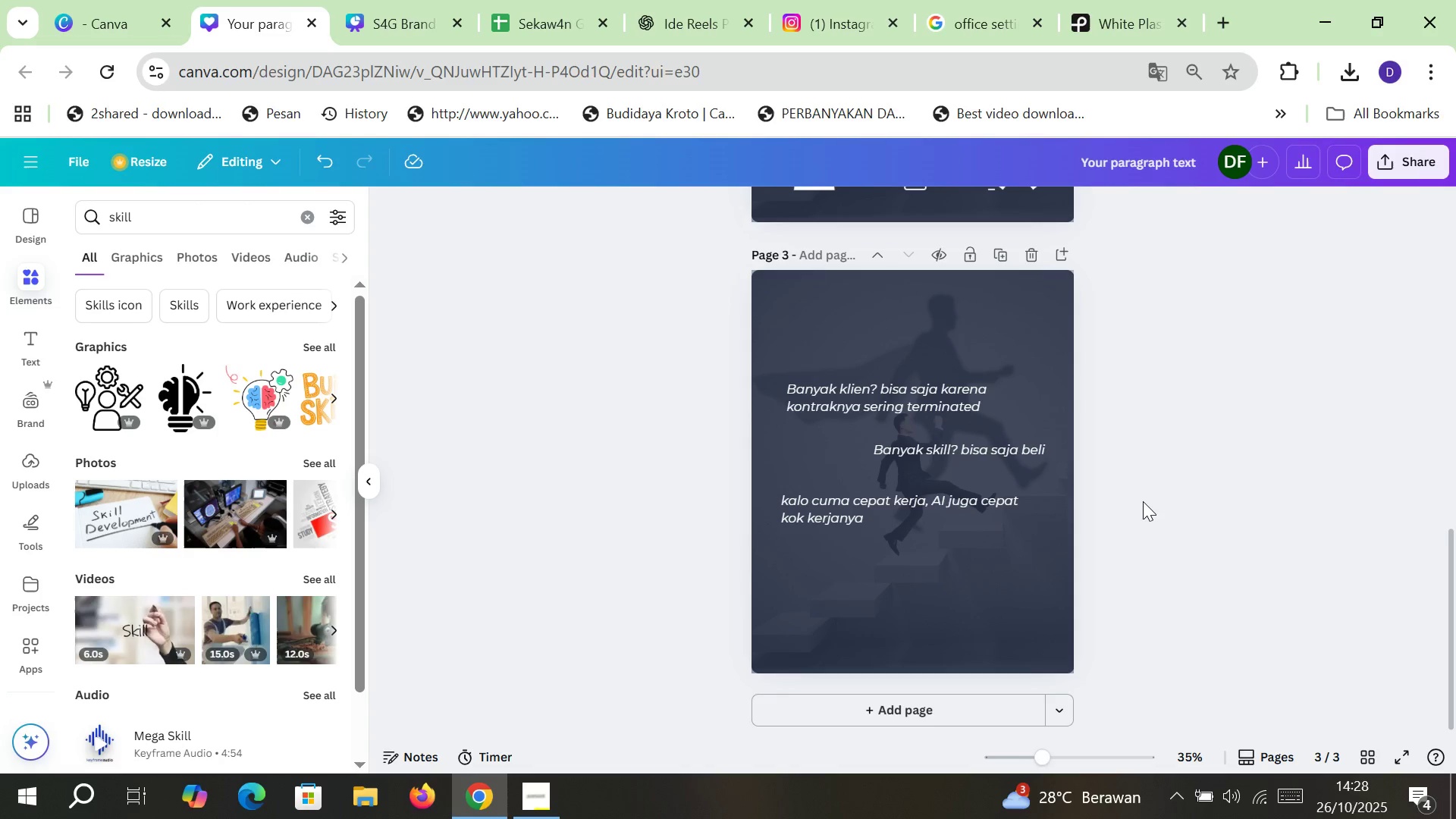 
wait(6.85)
 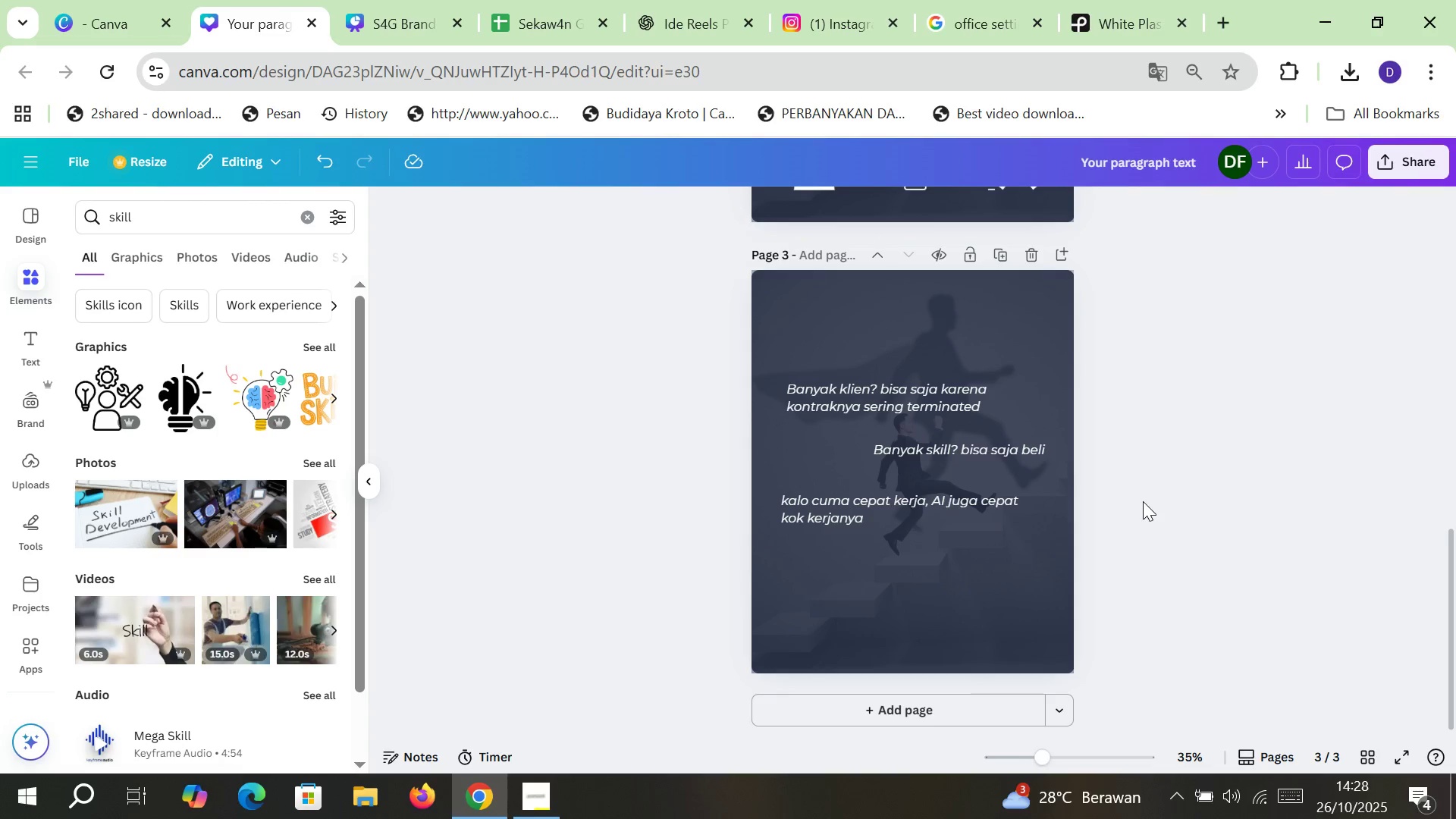 
scroll: coordinate [767, 416], scroll_direction: up, amount: 3.0
 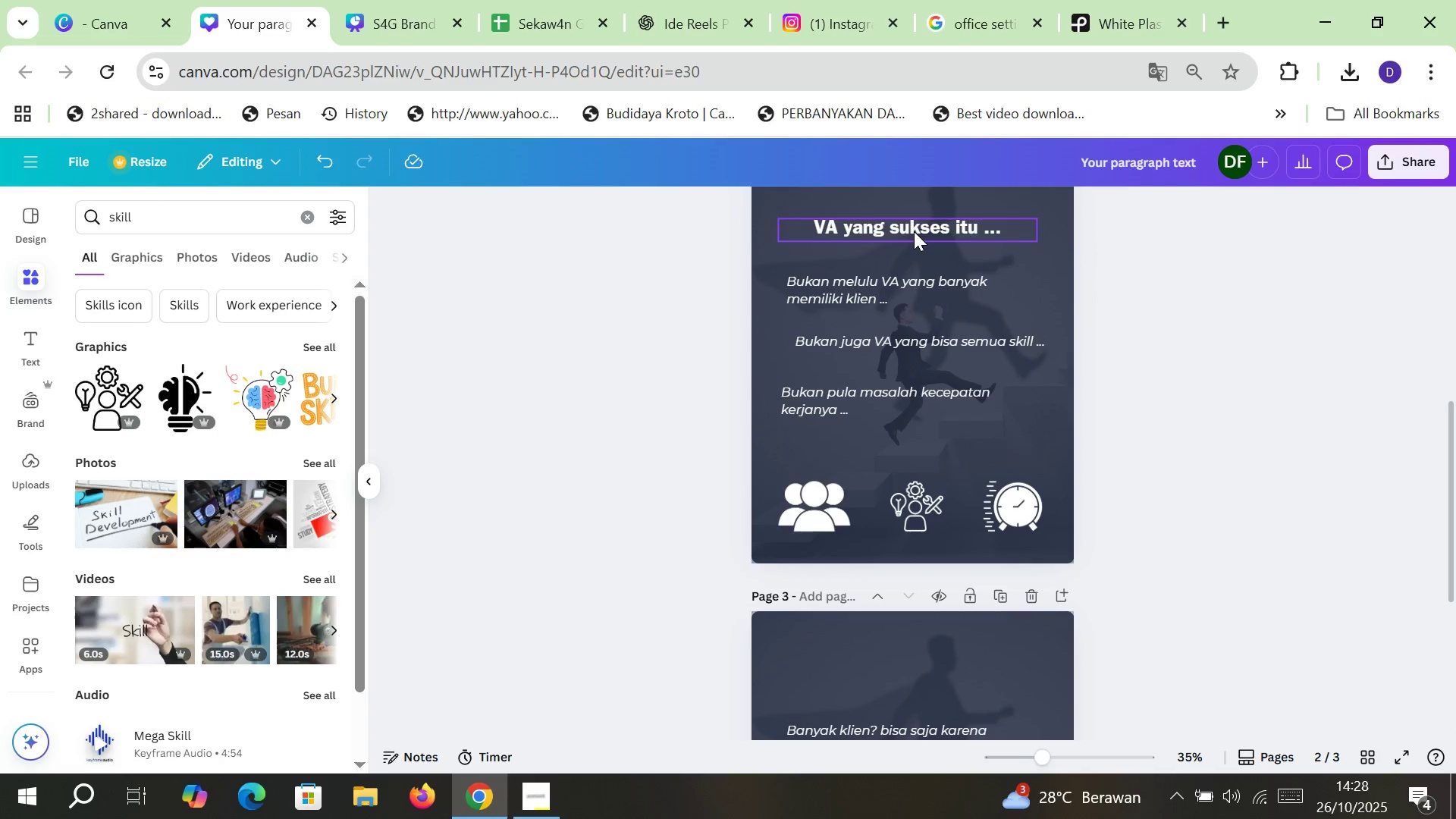 
left_click([914, 231])
 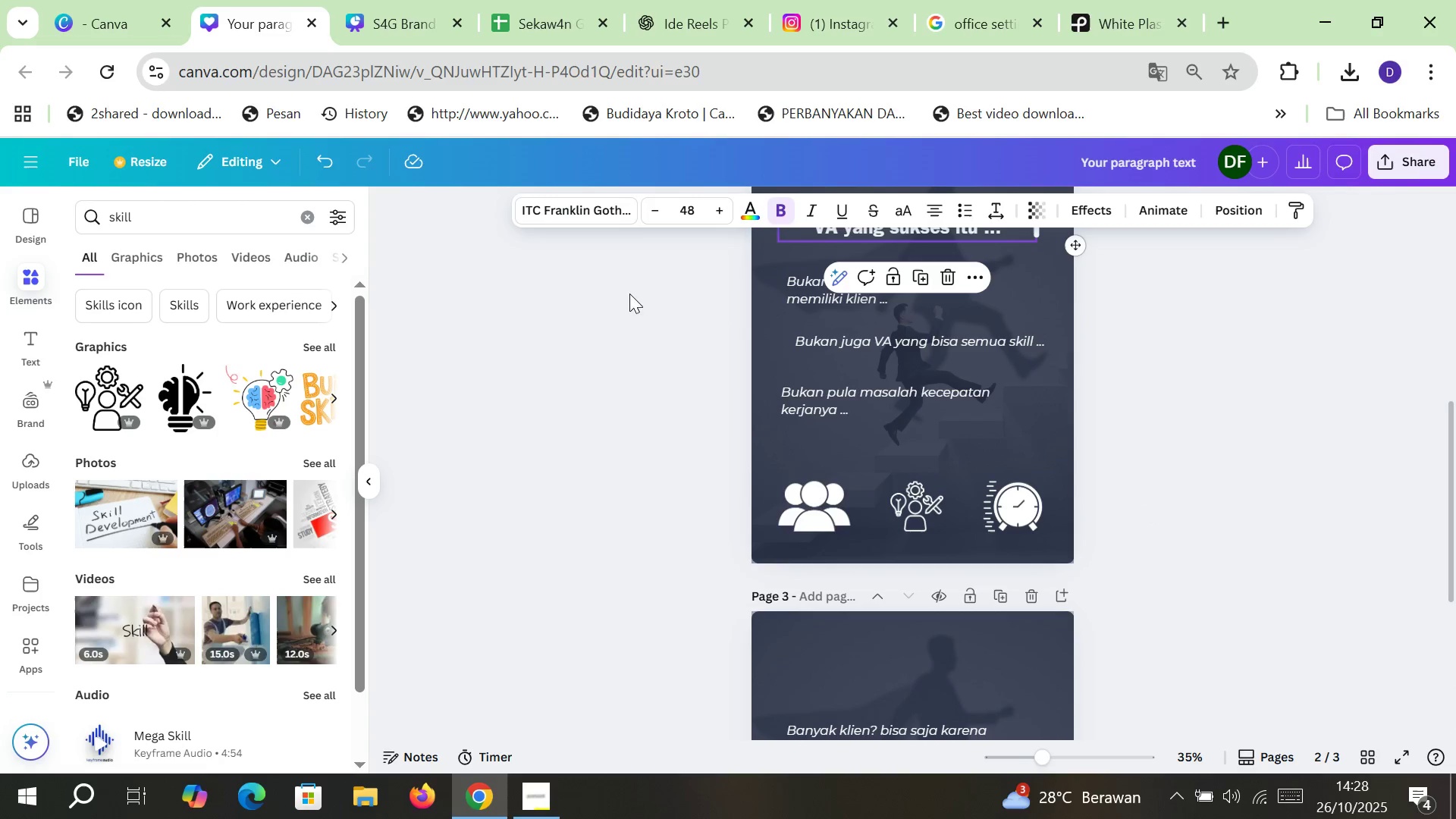 
left_click([613, 306])
 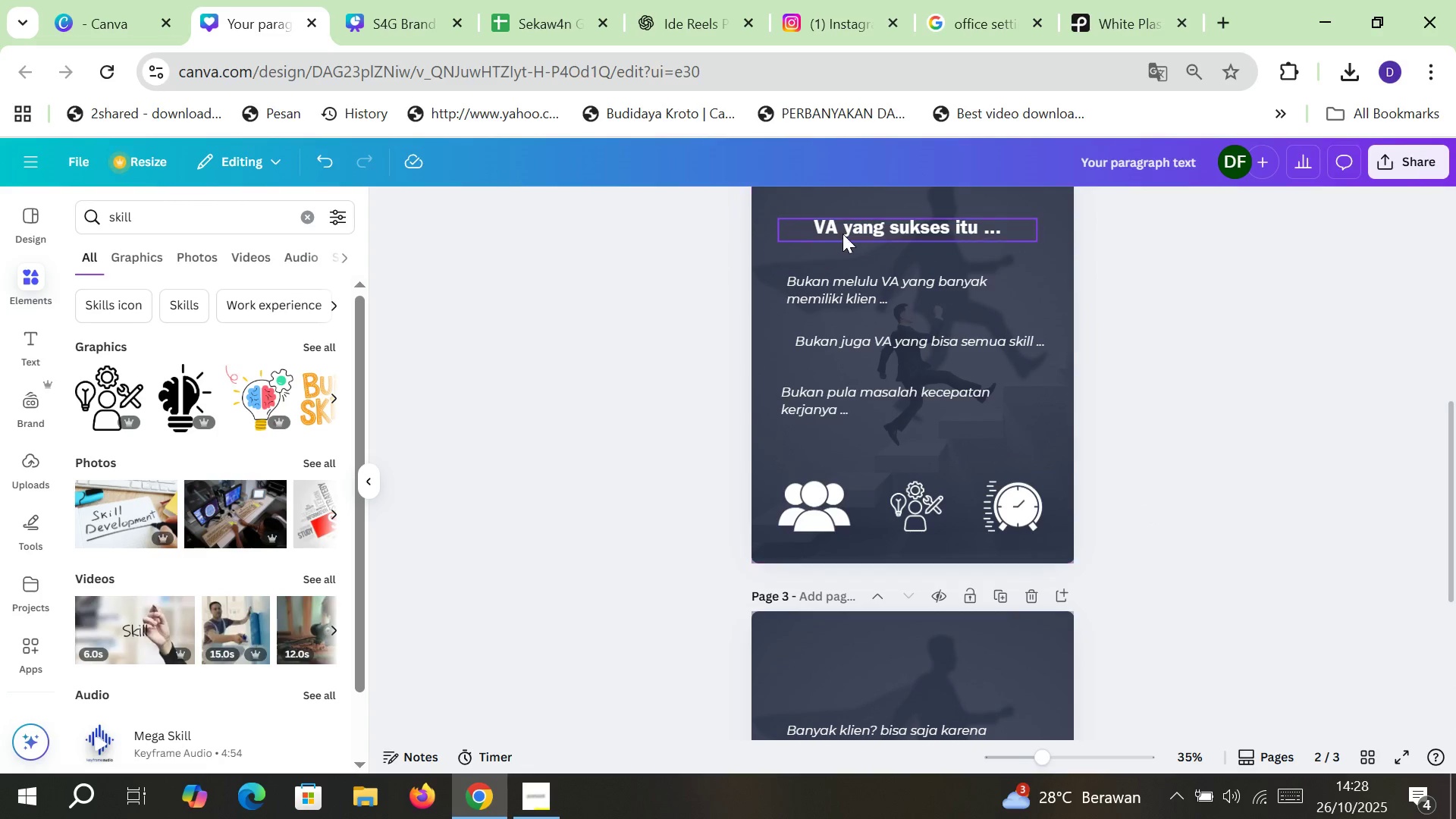 
left_click([846, 232])
 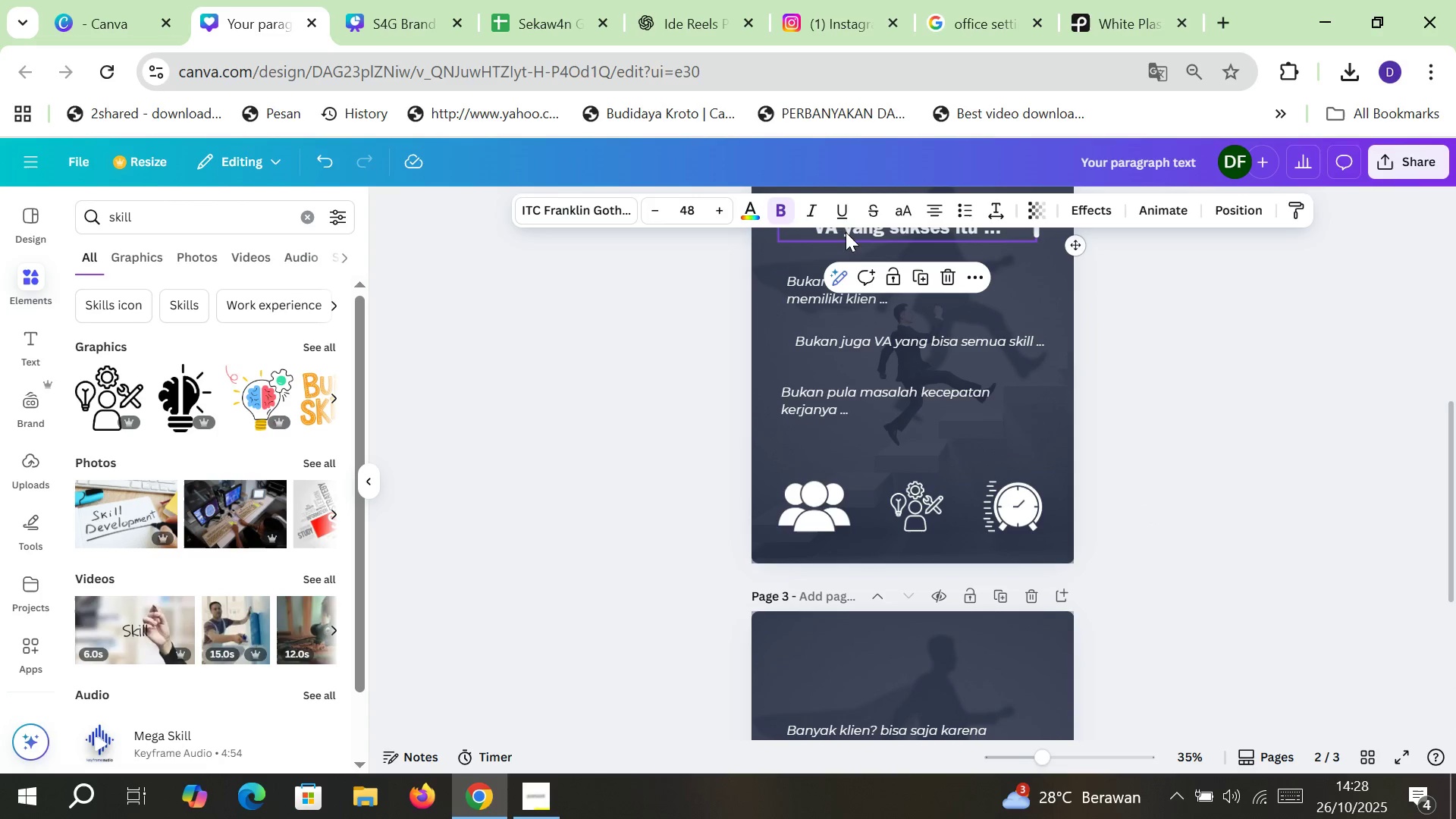 
key(Control+C)
 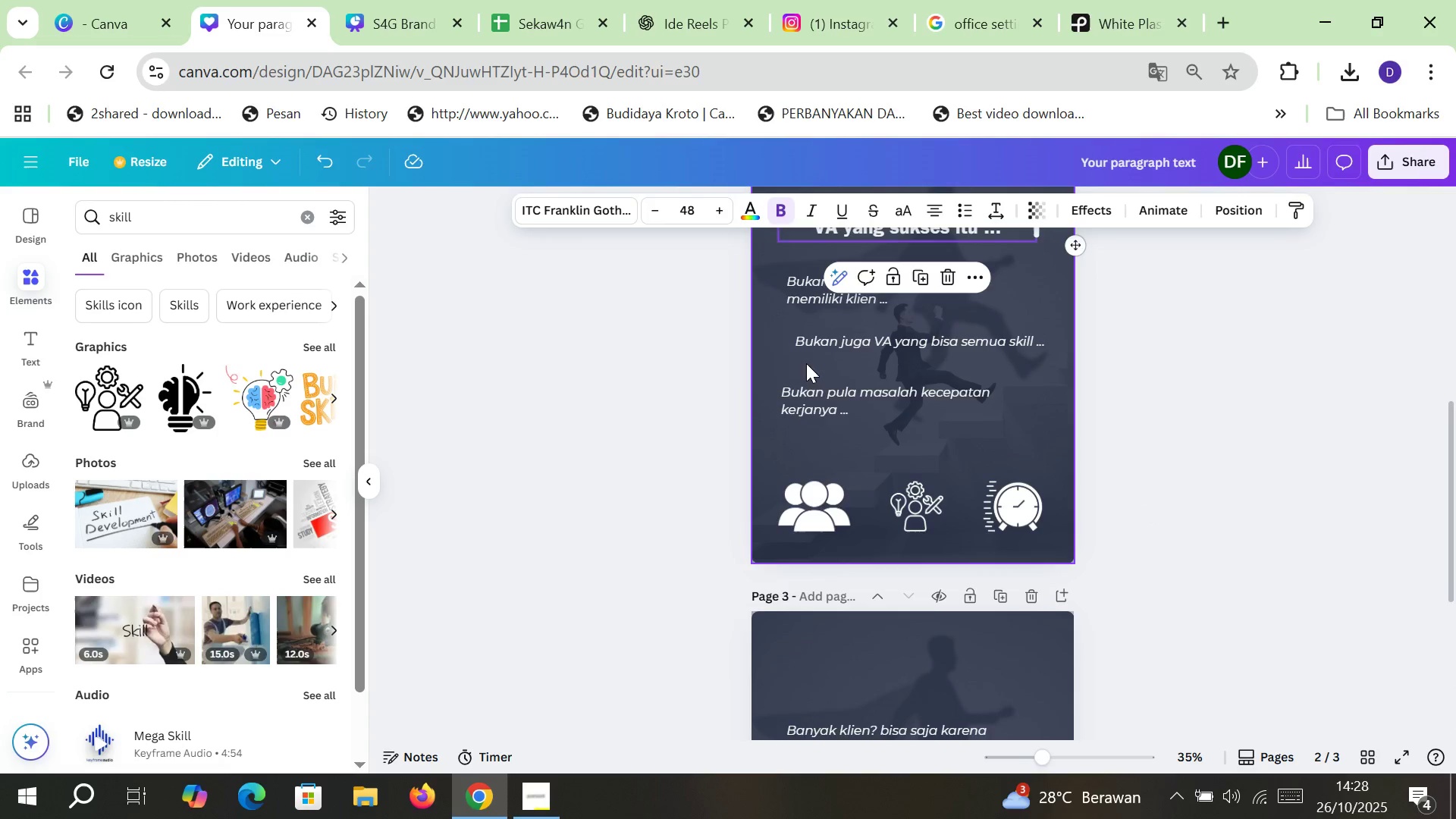 
scroll: coordinate [806, 363], scroll_direction: down, amount: 4.0
 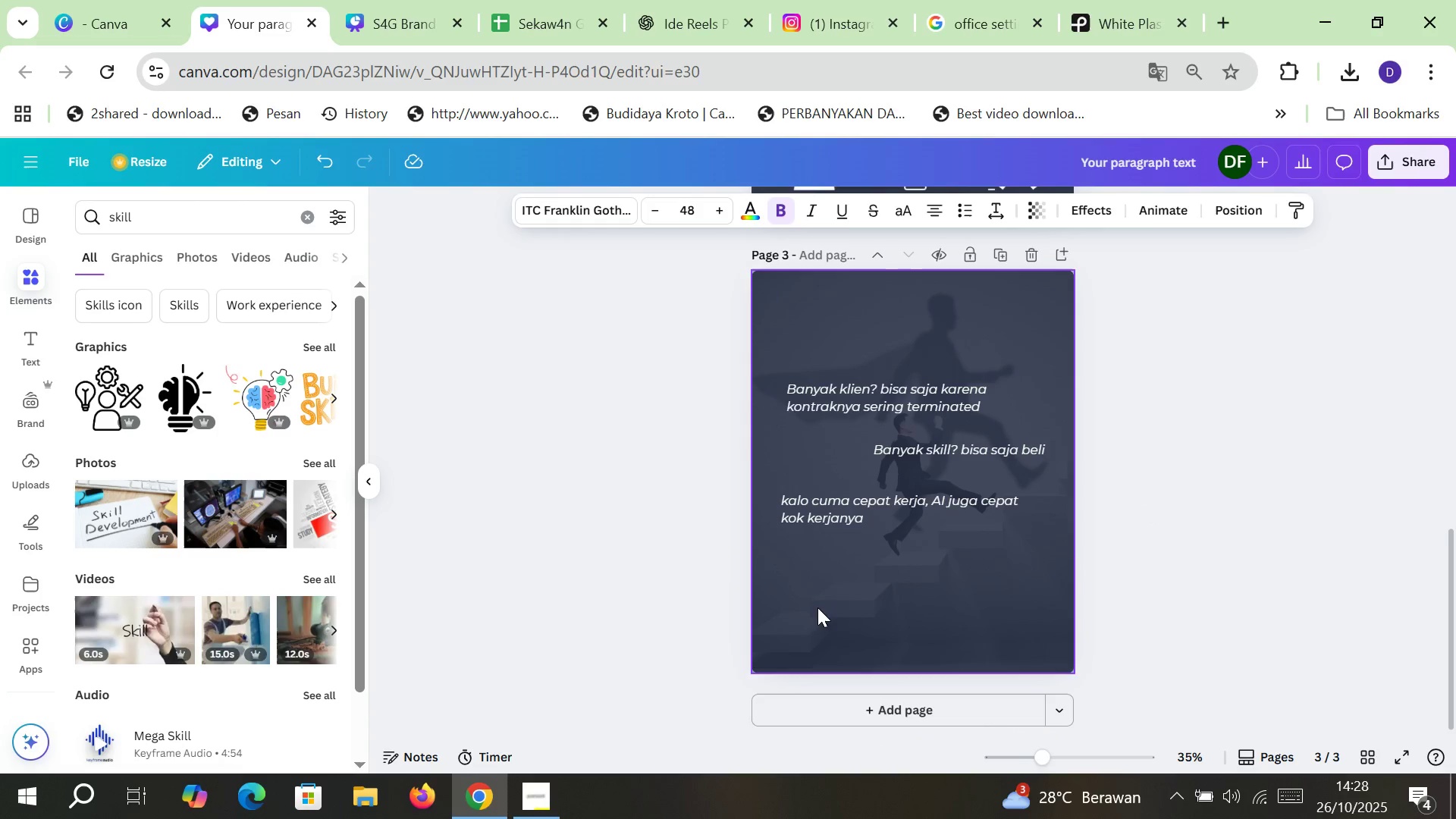 
left_click([817, 607])
 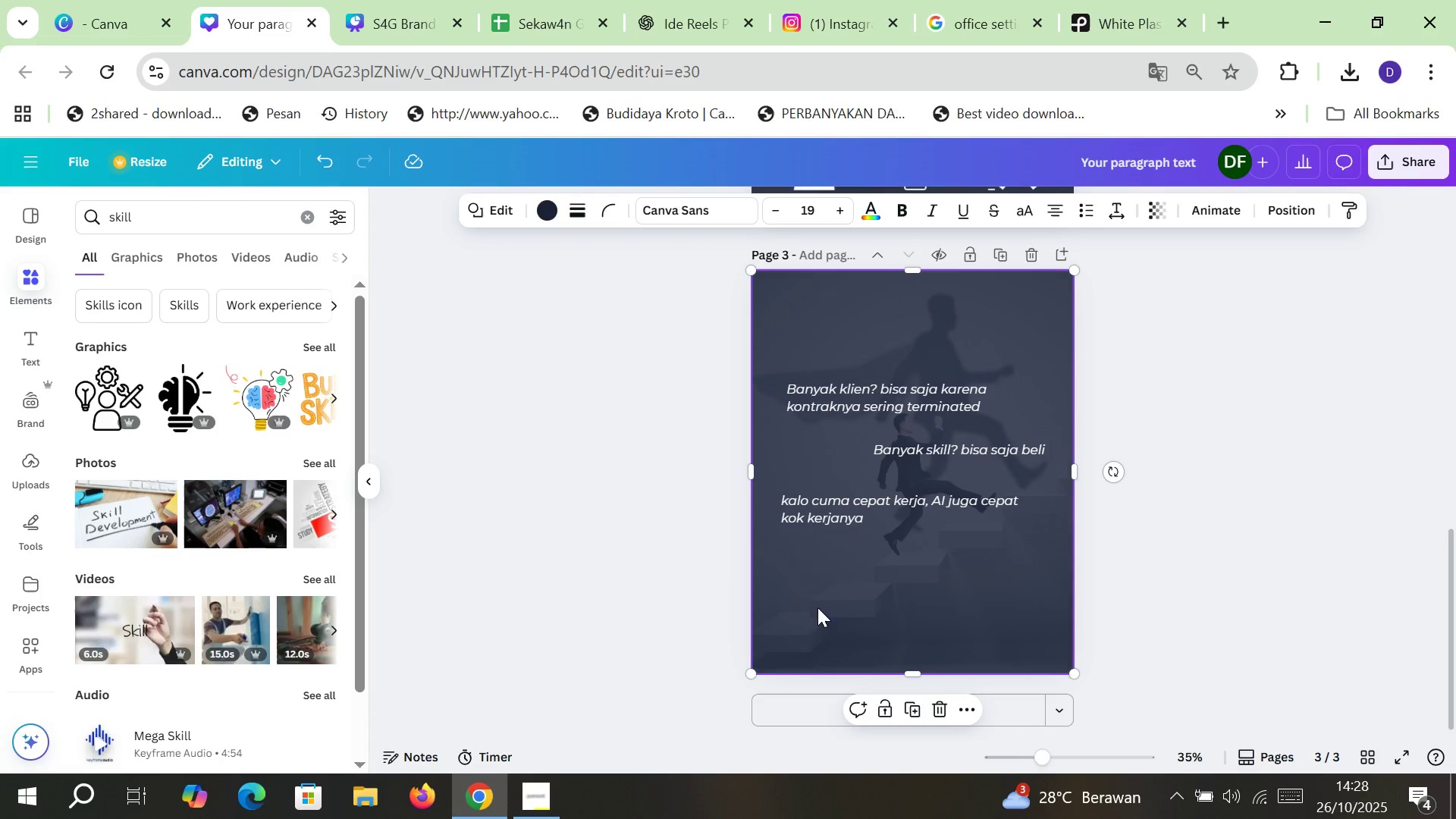 
key(Control+V)
 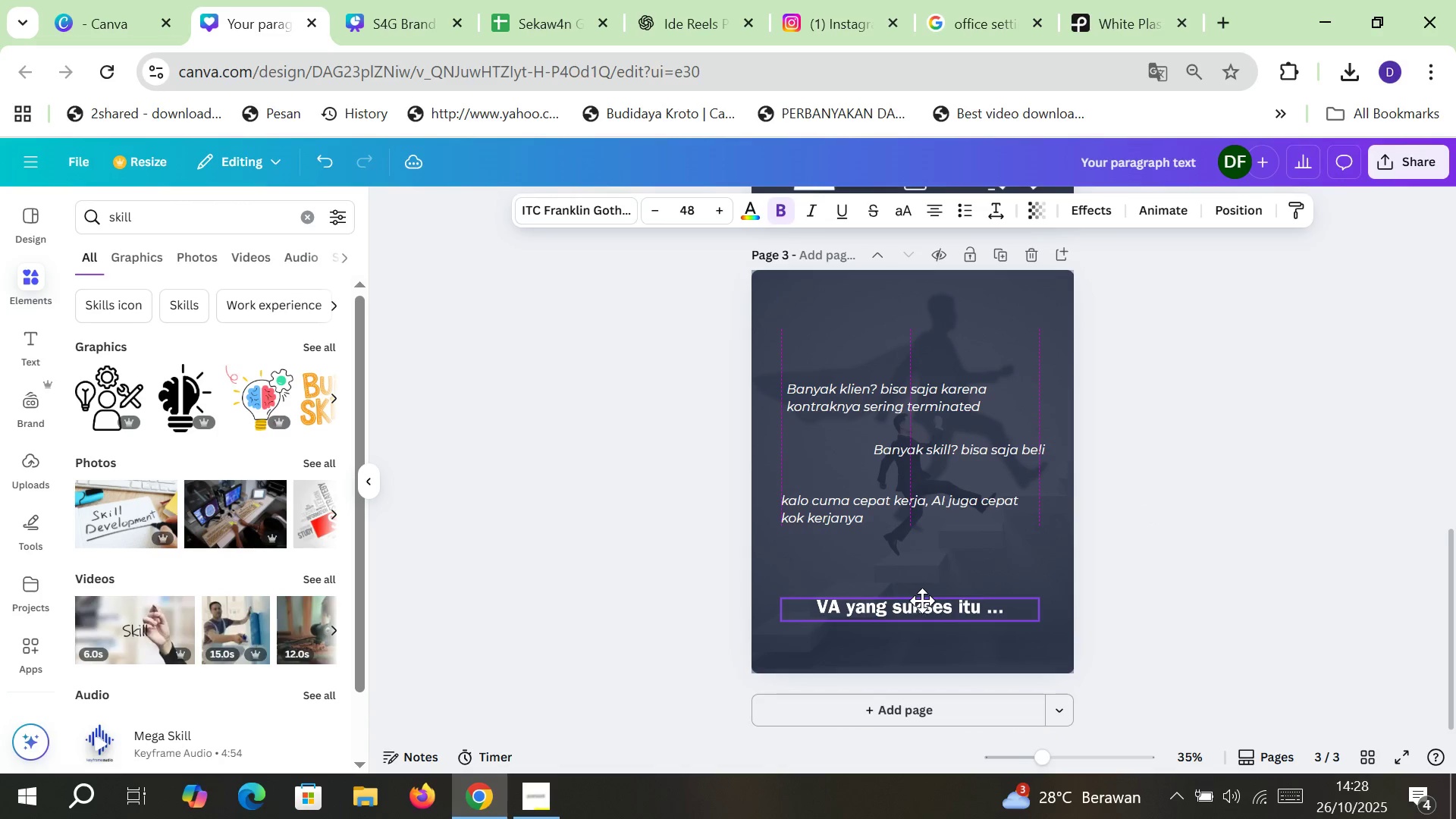 
double_click([922, 601])
 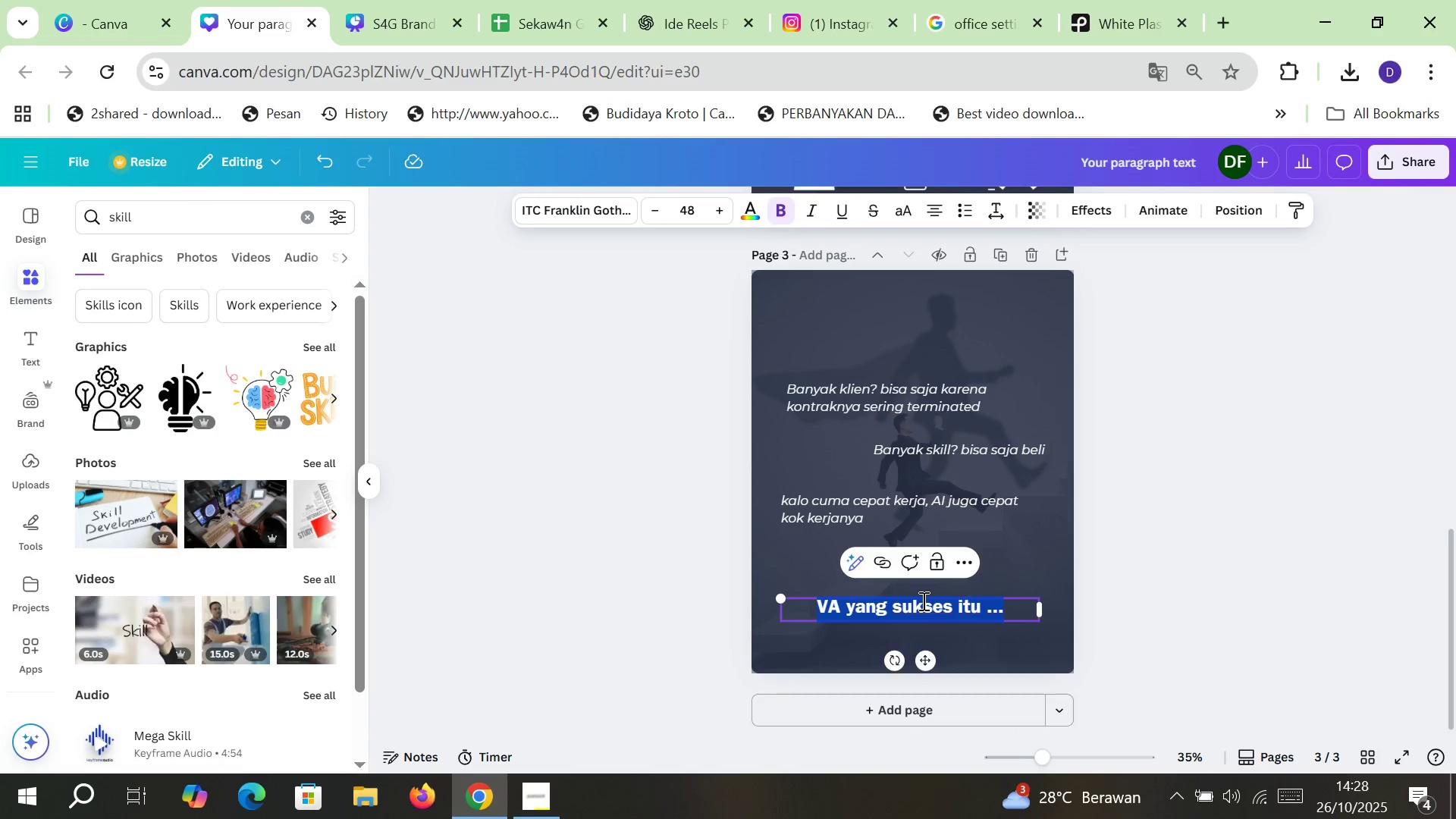 
type(Bukan itu VA yang sukses)
 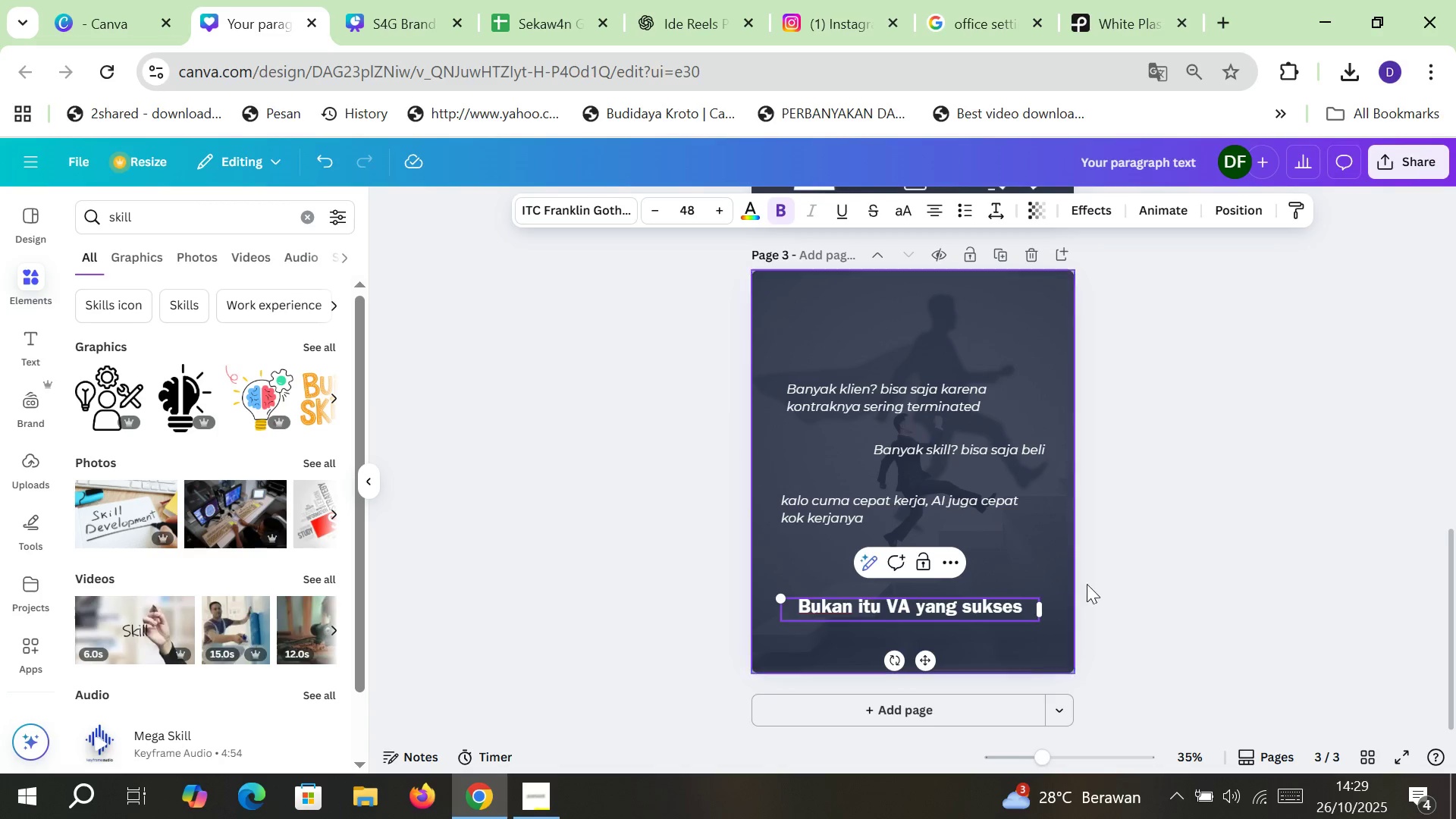 
left_click([1156, 559])
 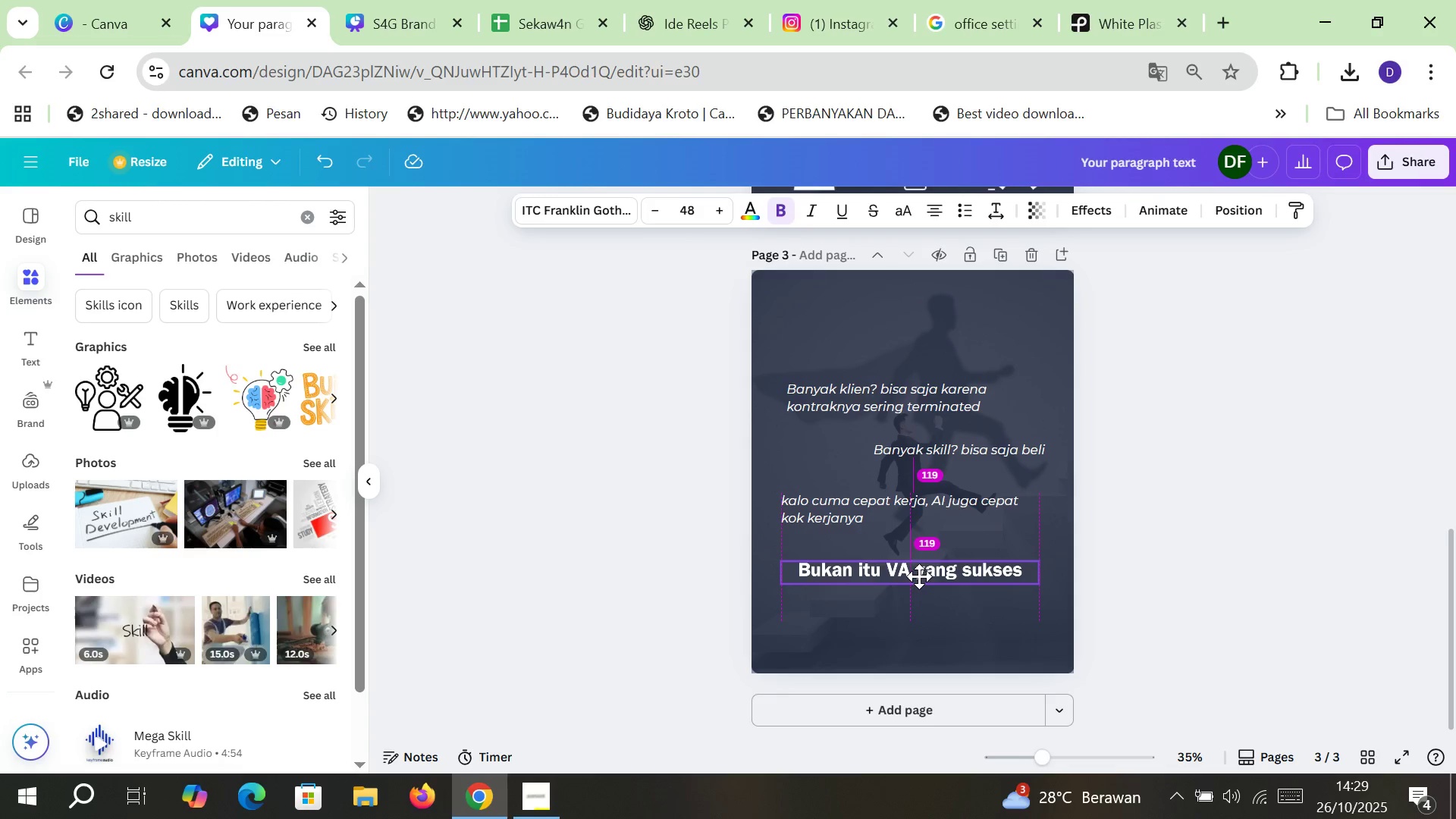 
left_click([1153, 584])
 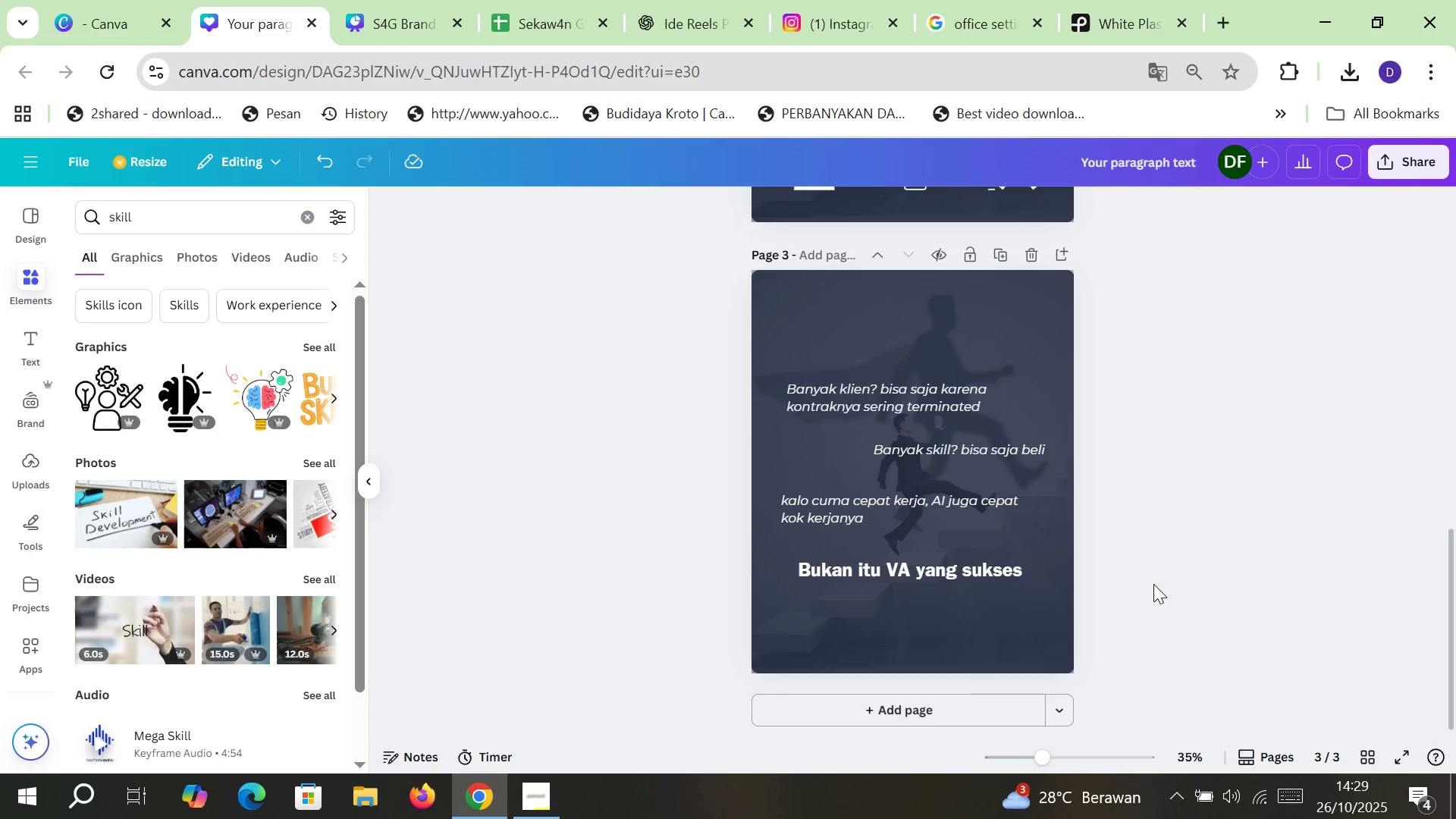 
left_click([916, 396])
 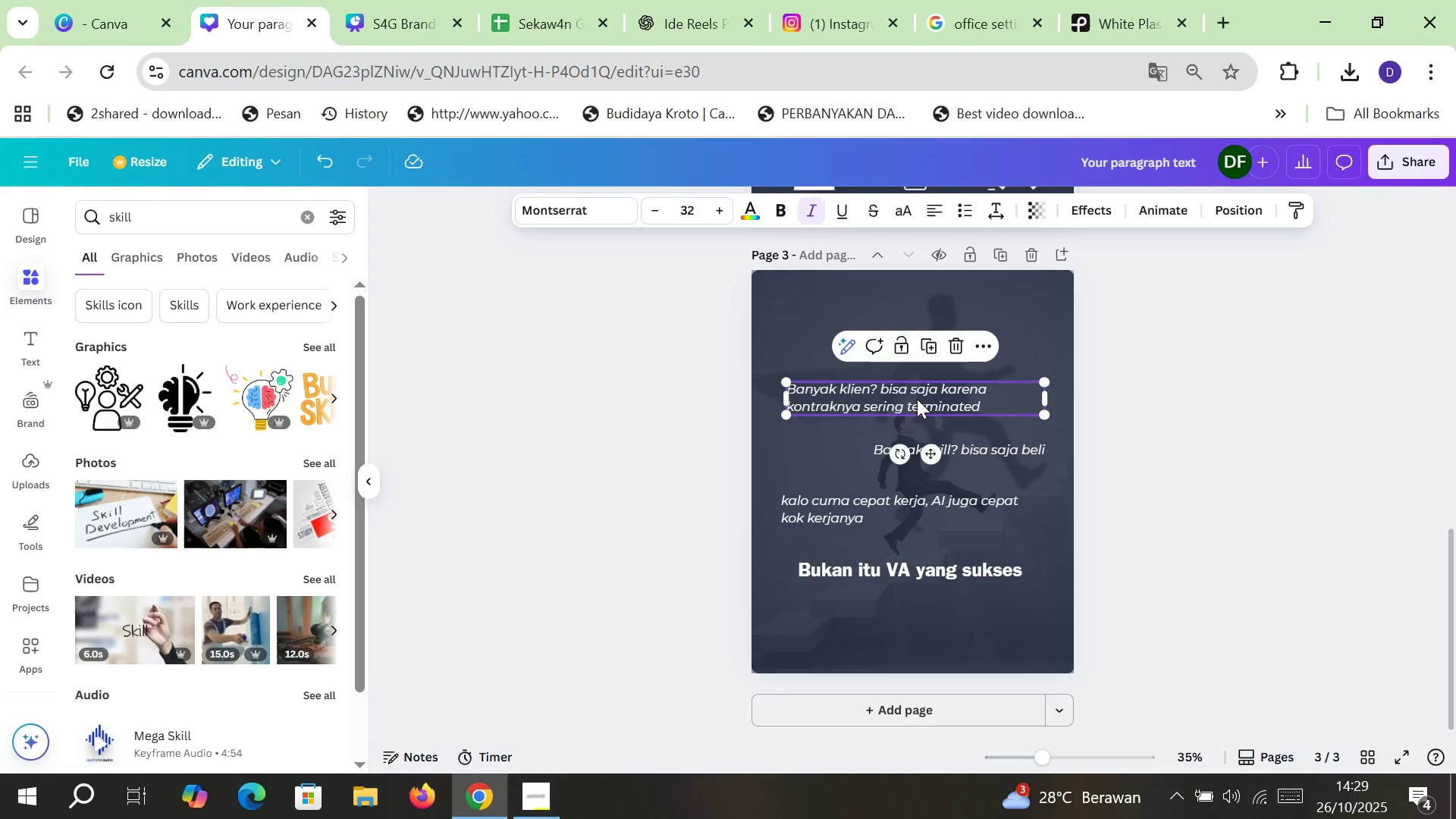 
hold_key(key=ShiftLeft, duration=1.5)
left_click([963, 449])
 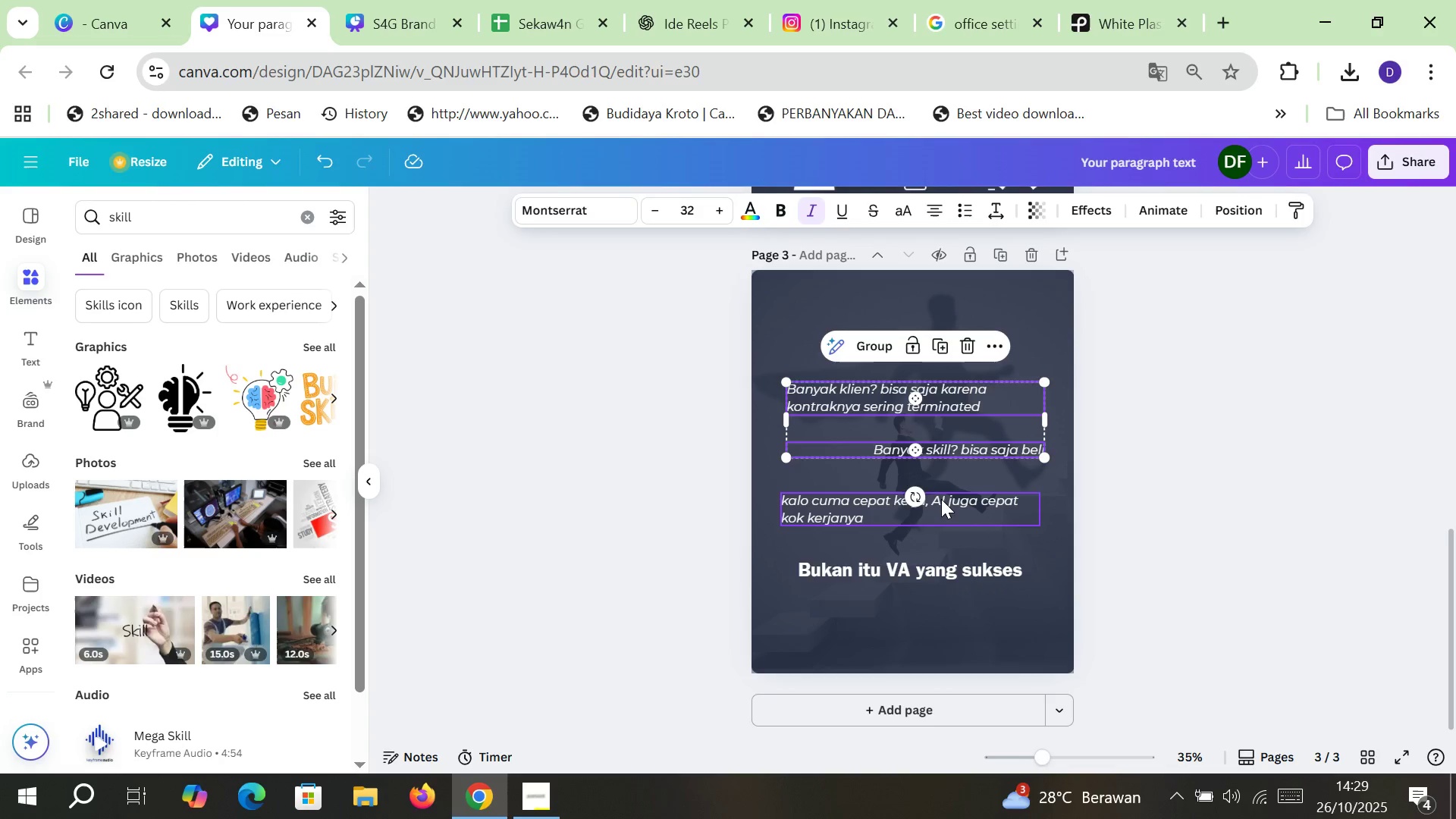 
left_click([941, 499])
 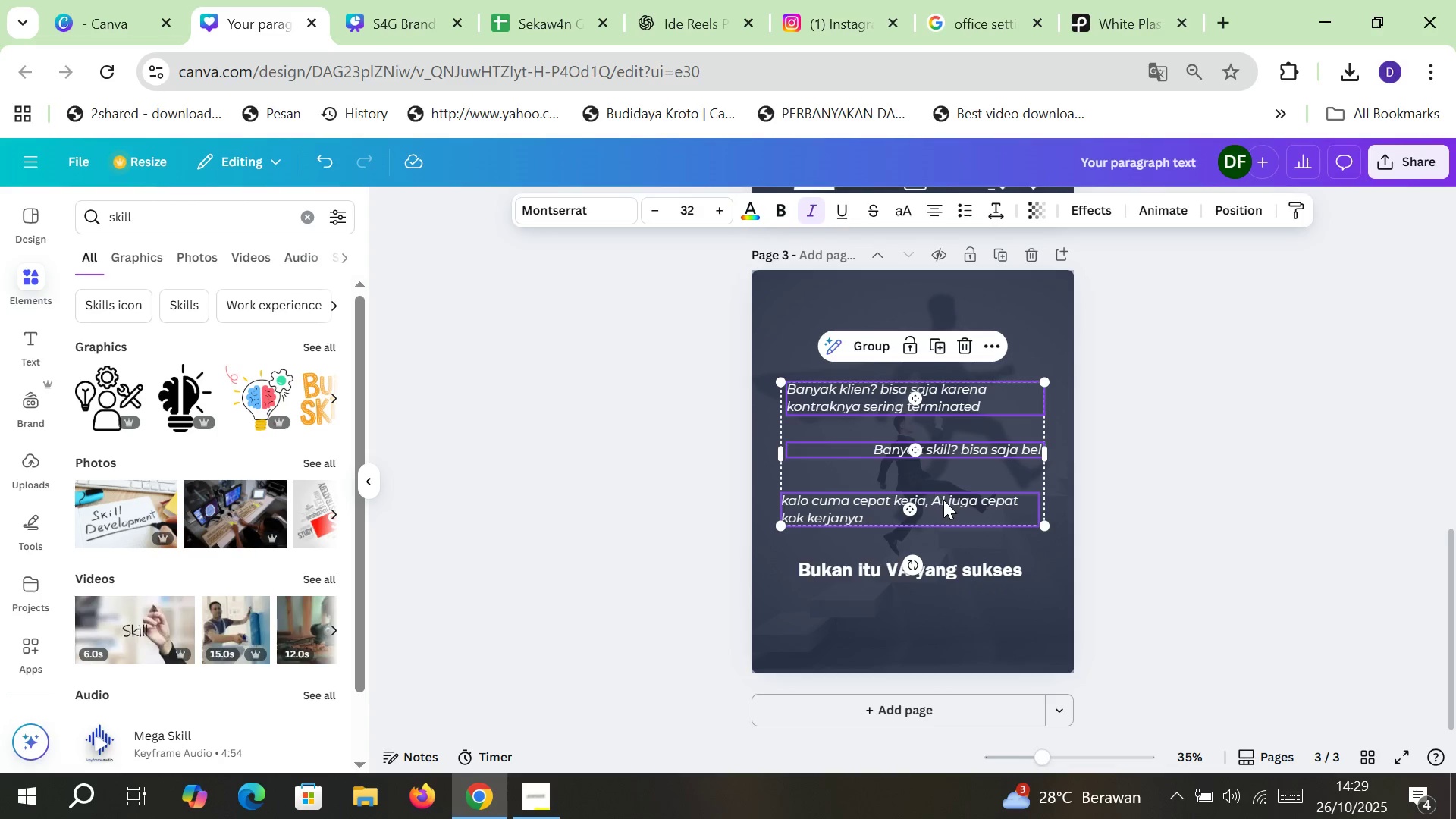 
key(Shift+ShiftLeft)
 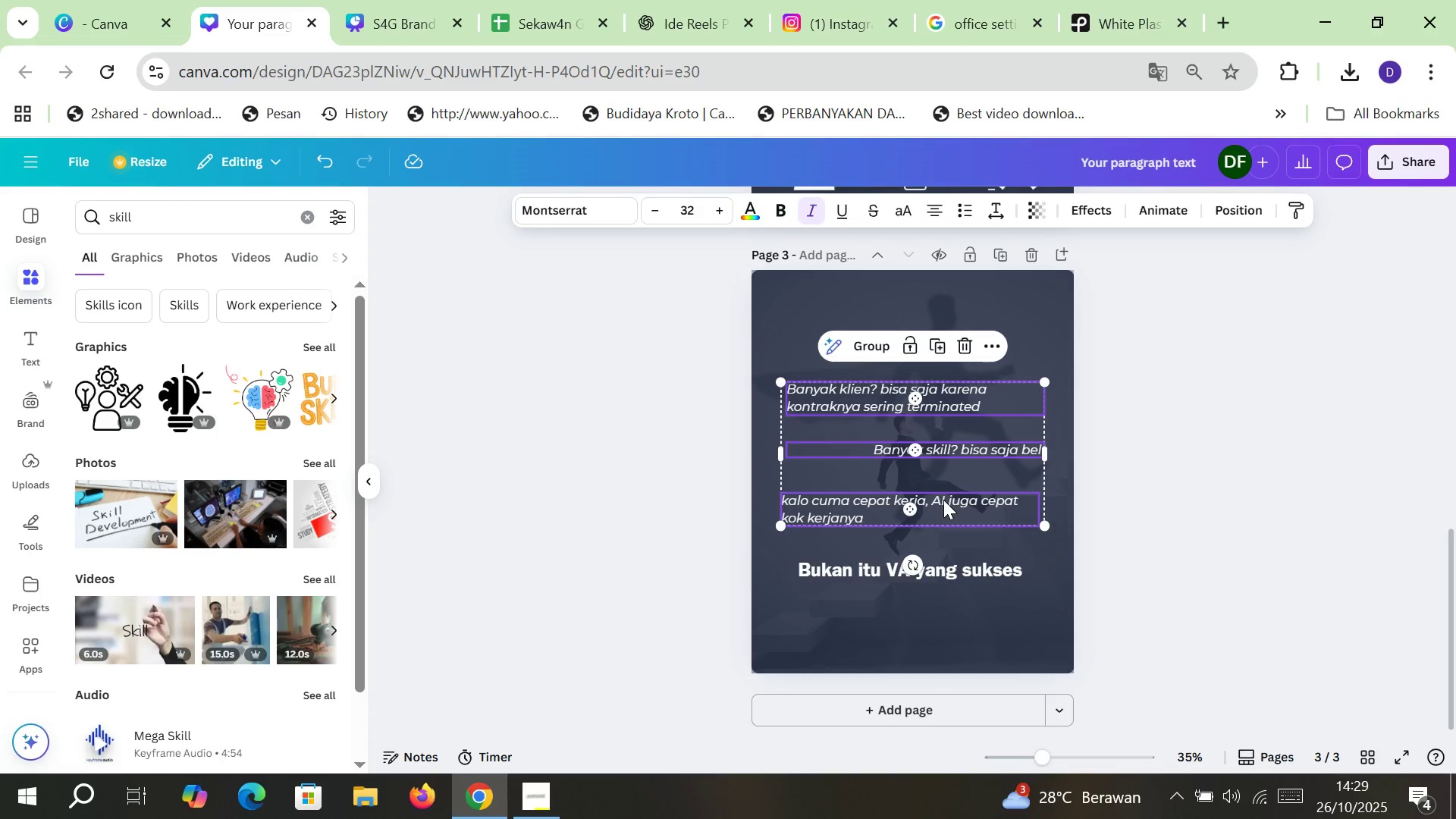 
key(Shift+ShiftLeft)
 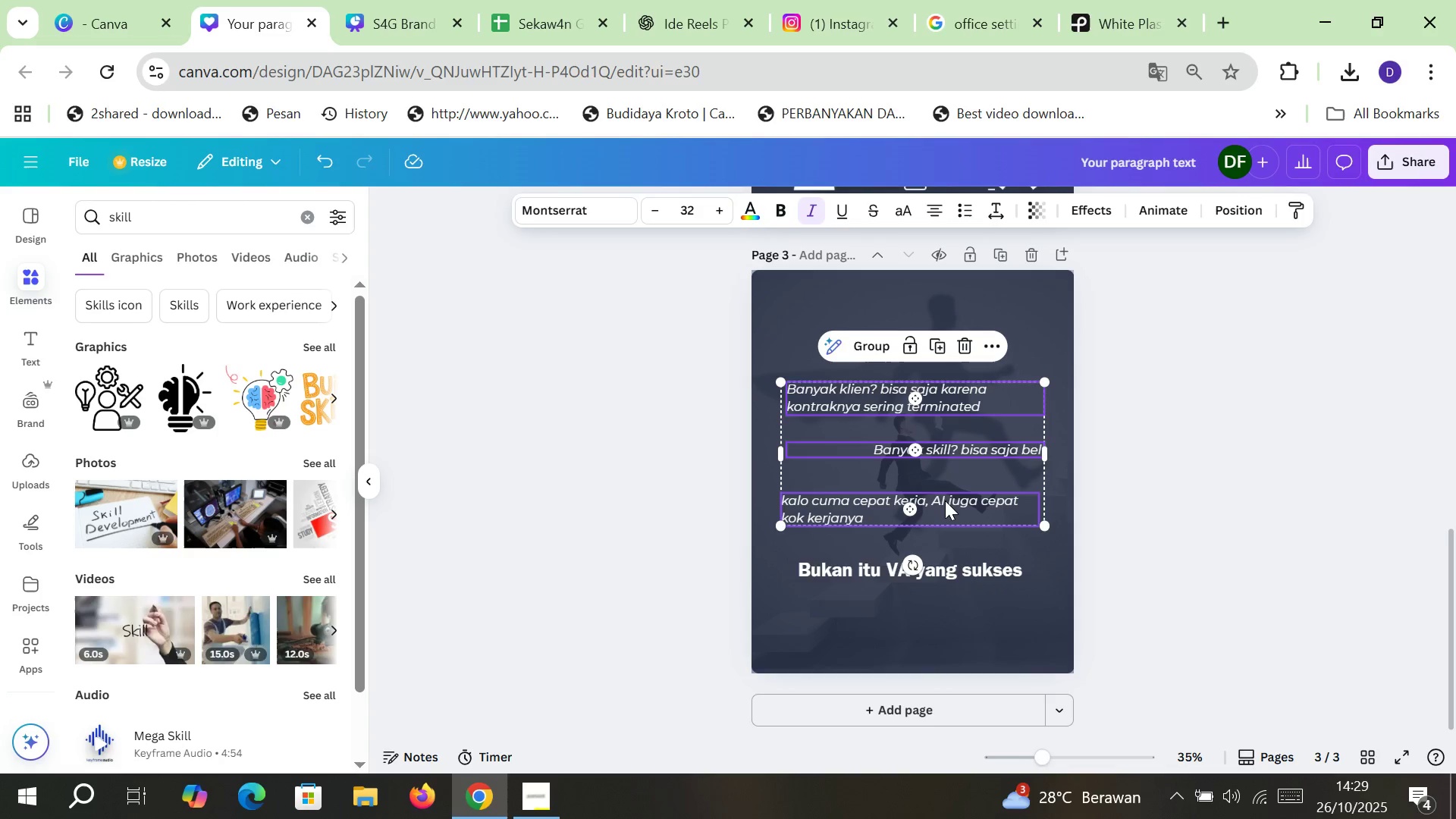 
key(Shift+ShiftLeft)
 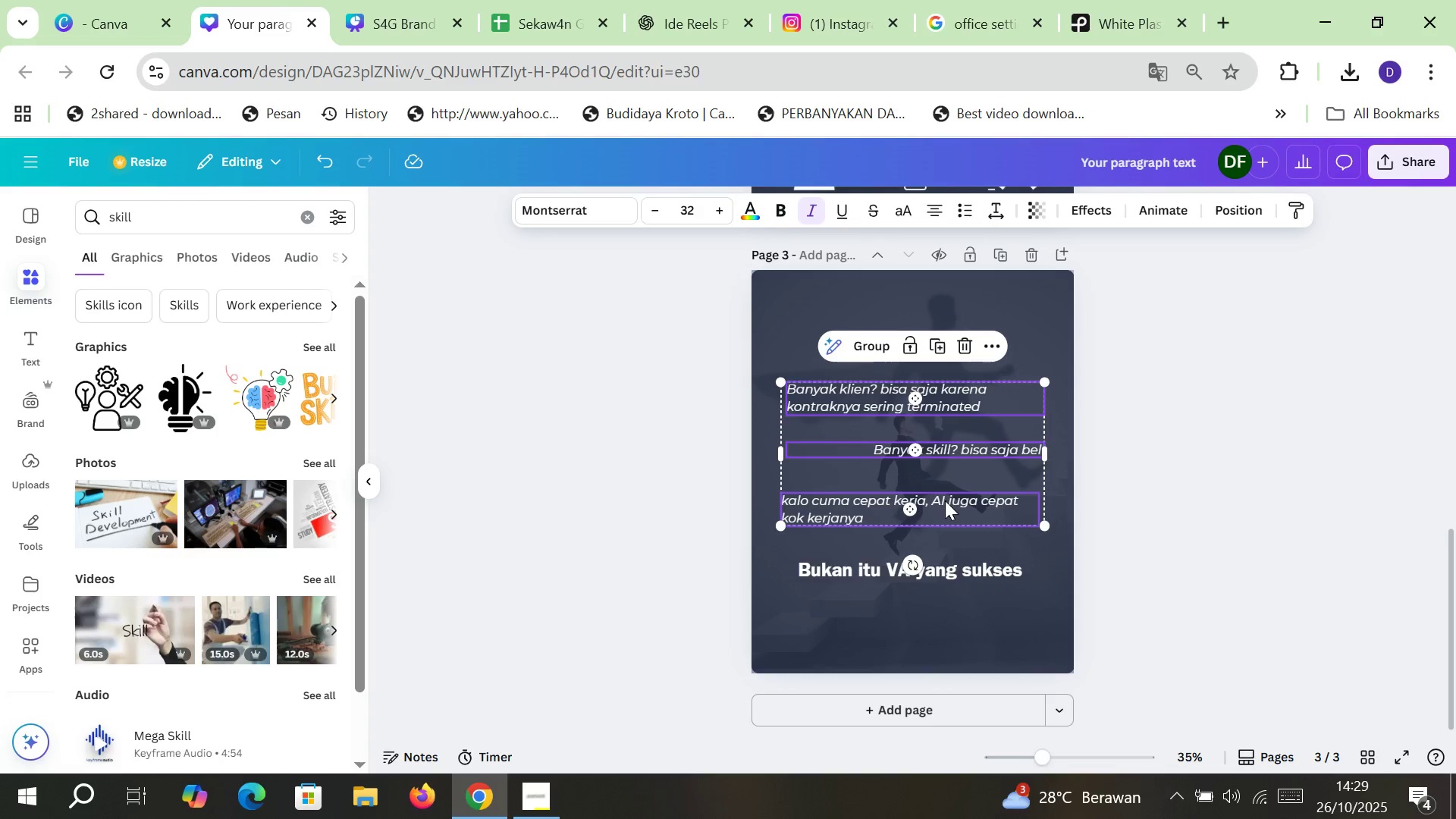 
key(Shift+ShiftLeft)
 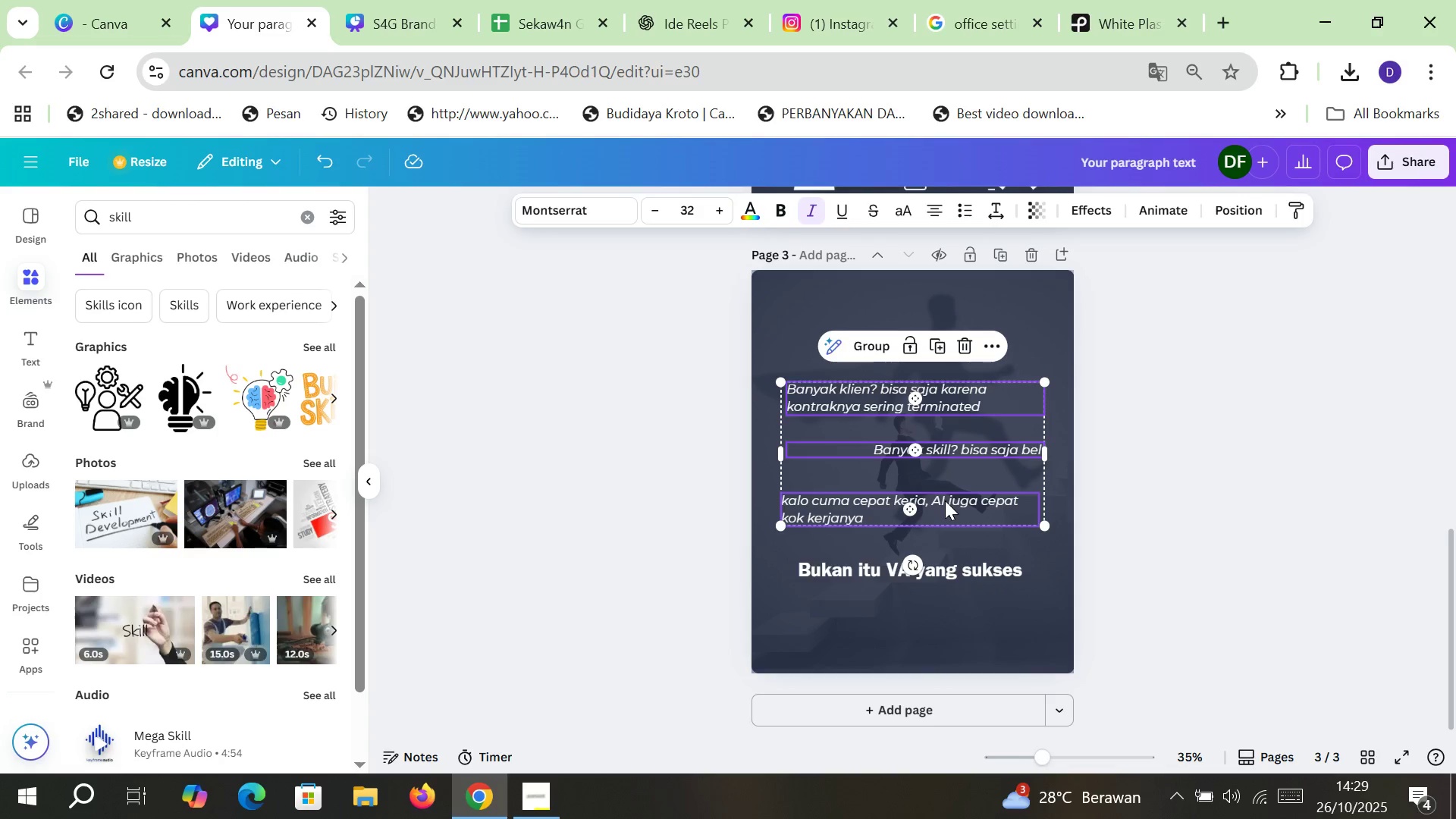 
key(Shift+ShiftLeft)
 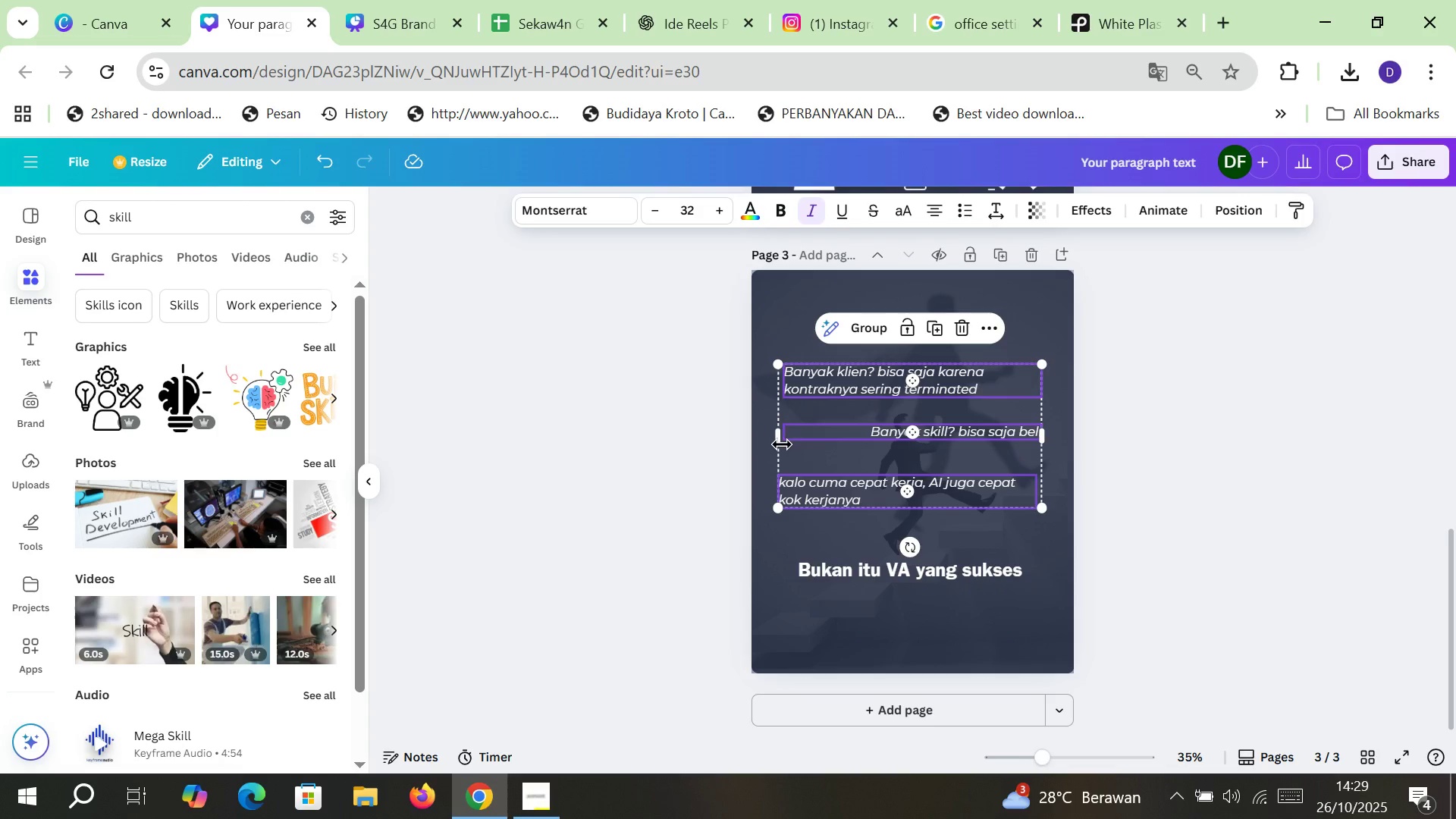 
left_click([780, 440])
 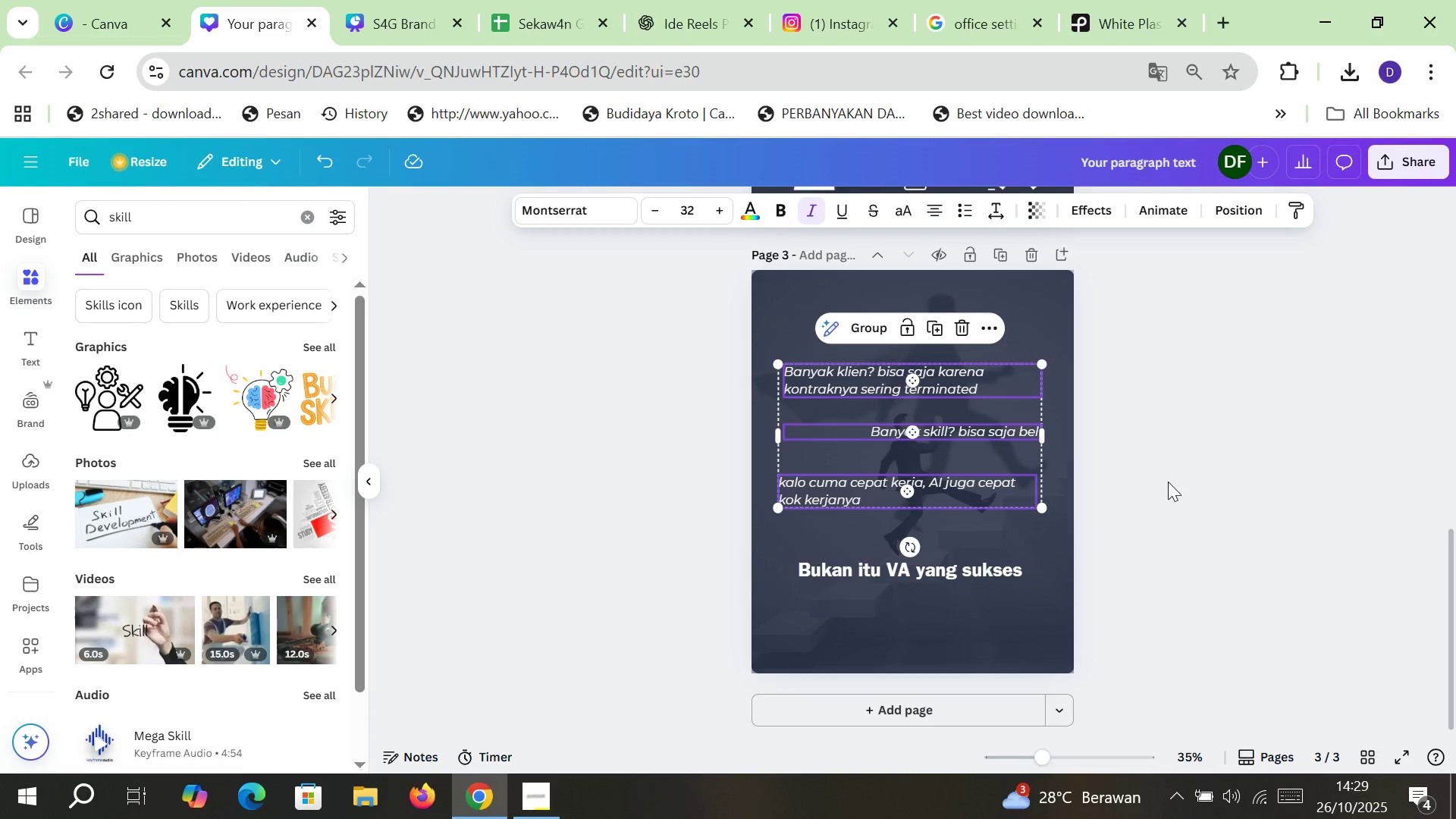 
left_click([1168, 482])
 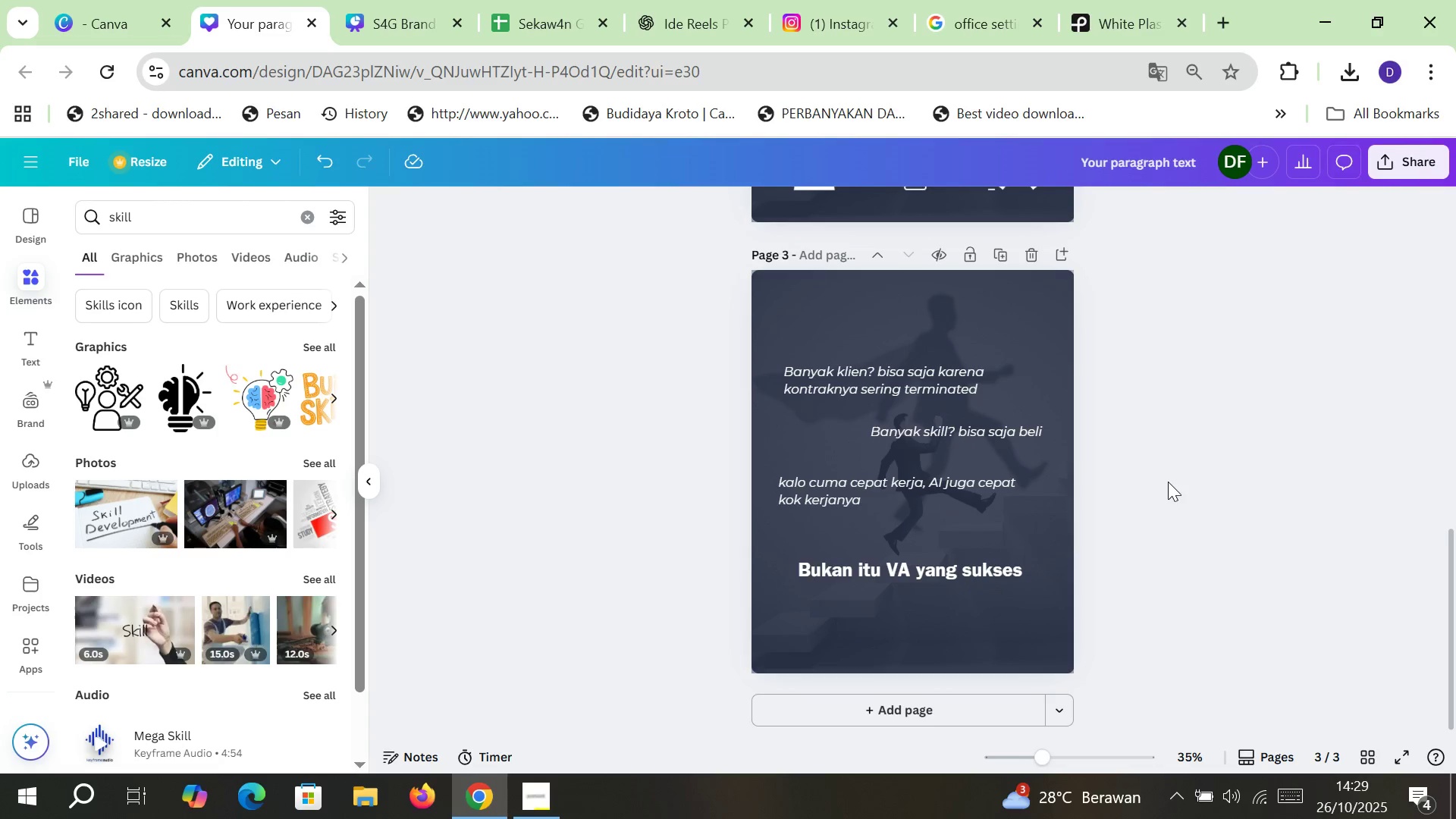 
double_click([1020, 431])
 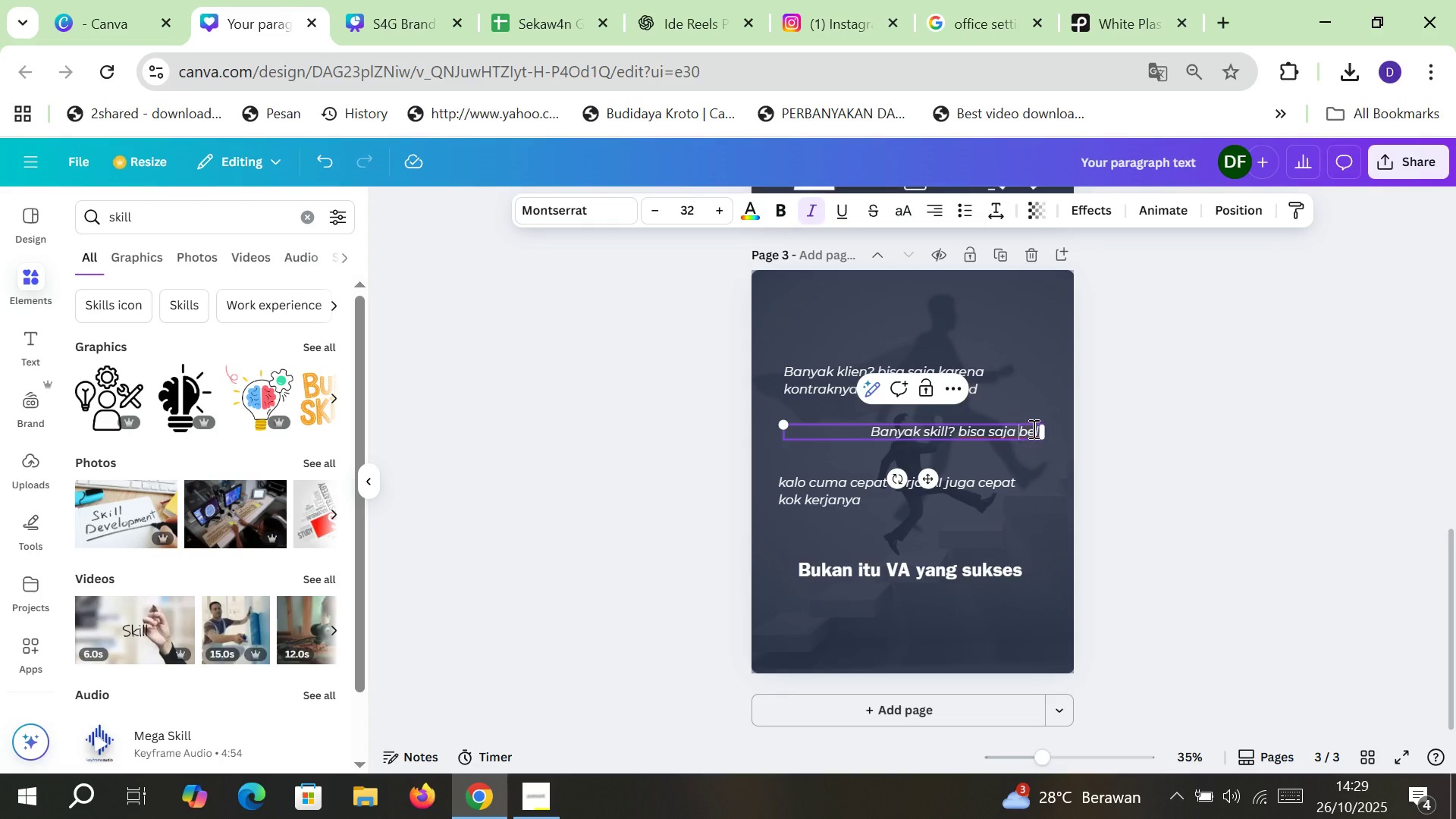 
left_click([1032, 428])
 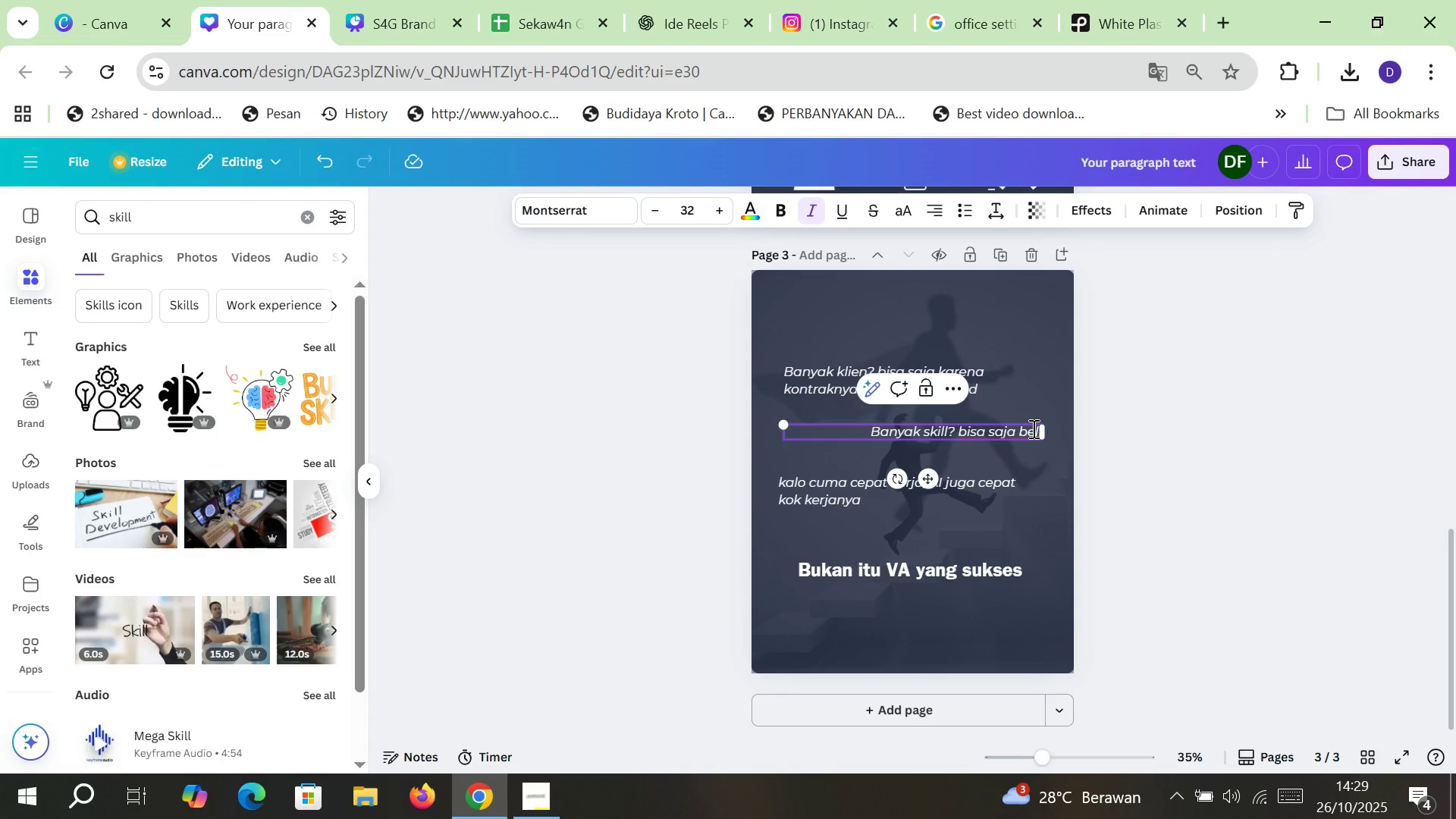 
key(ArrowRight)
 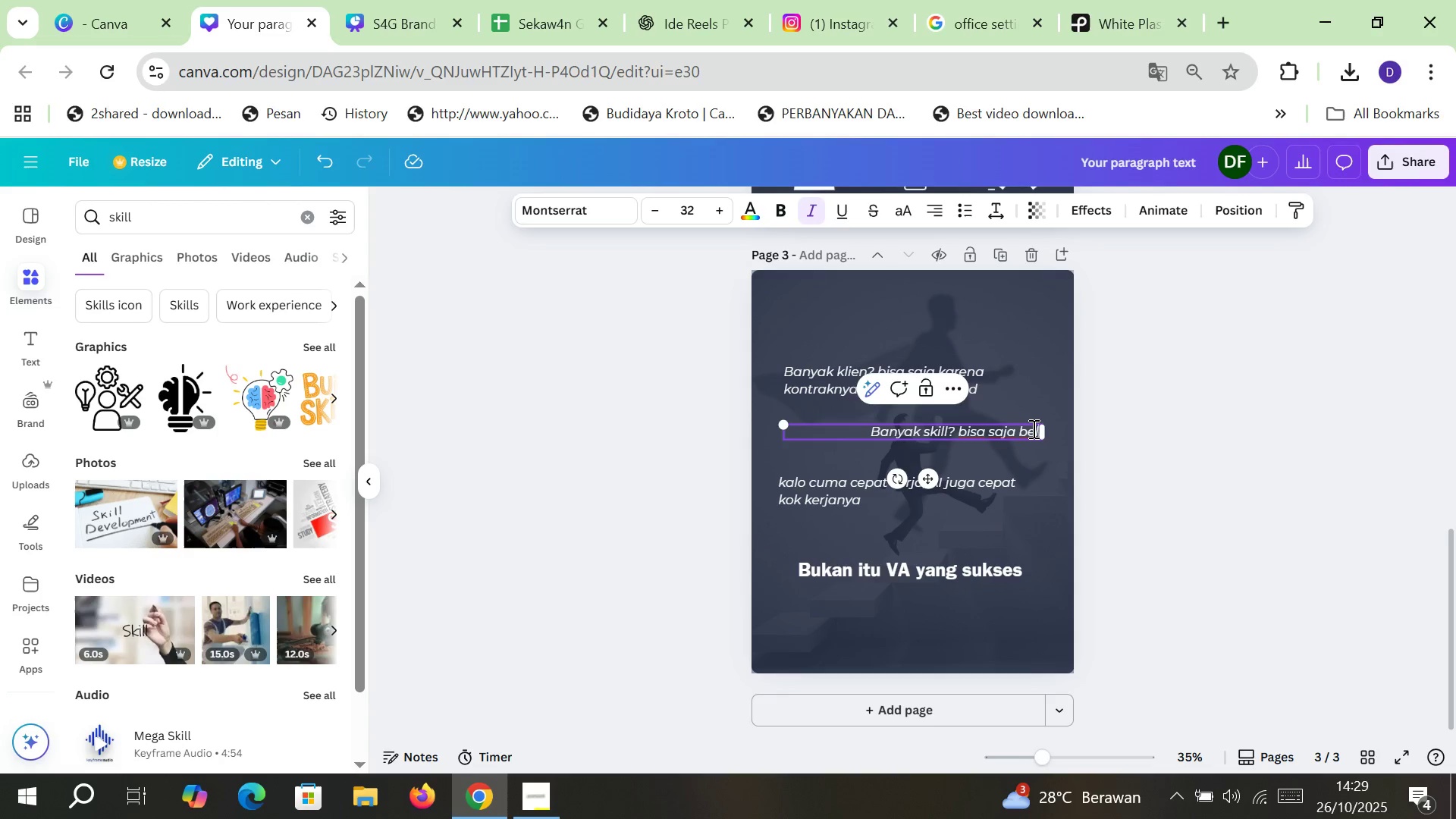 
key(ArrowRight)
 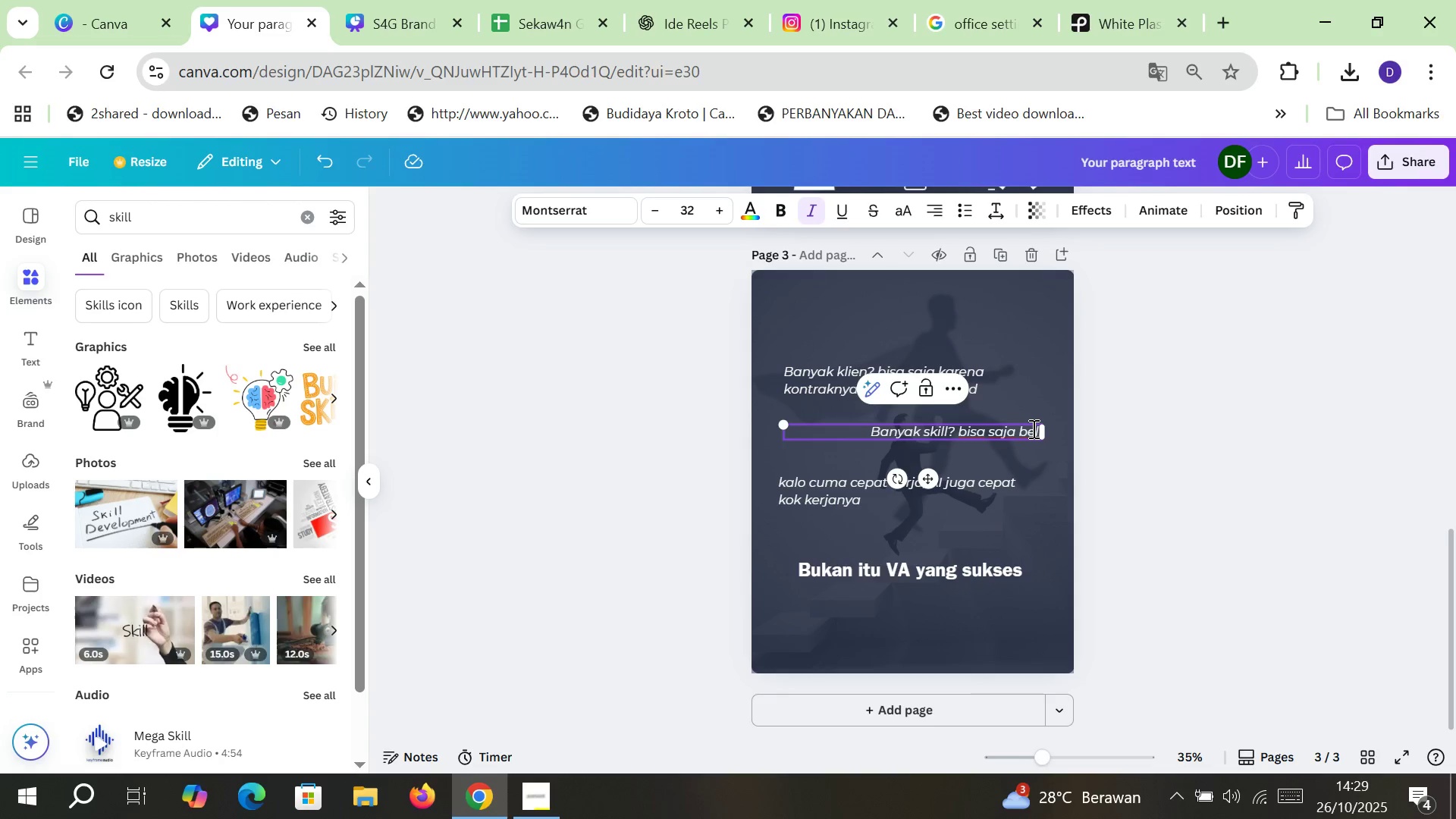 
type( sertifikat )
 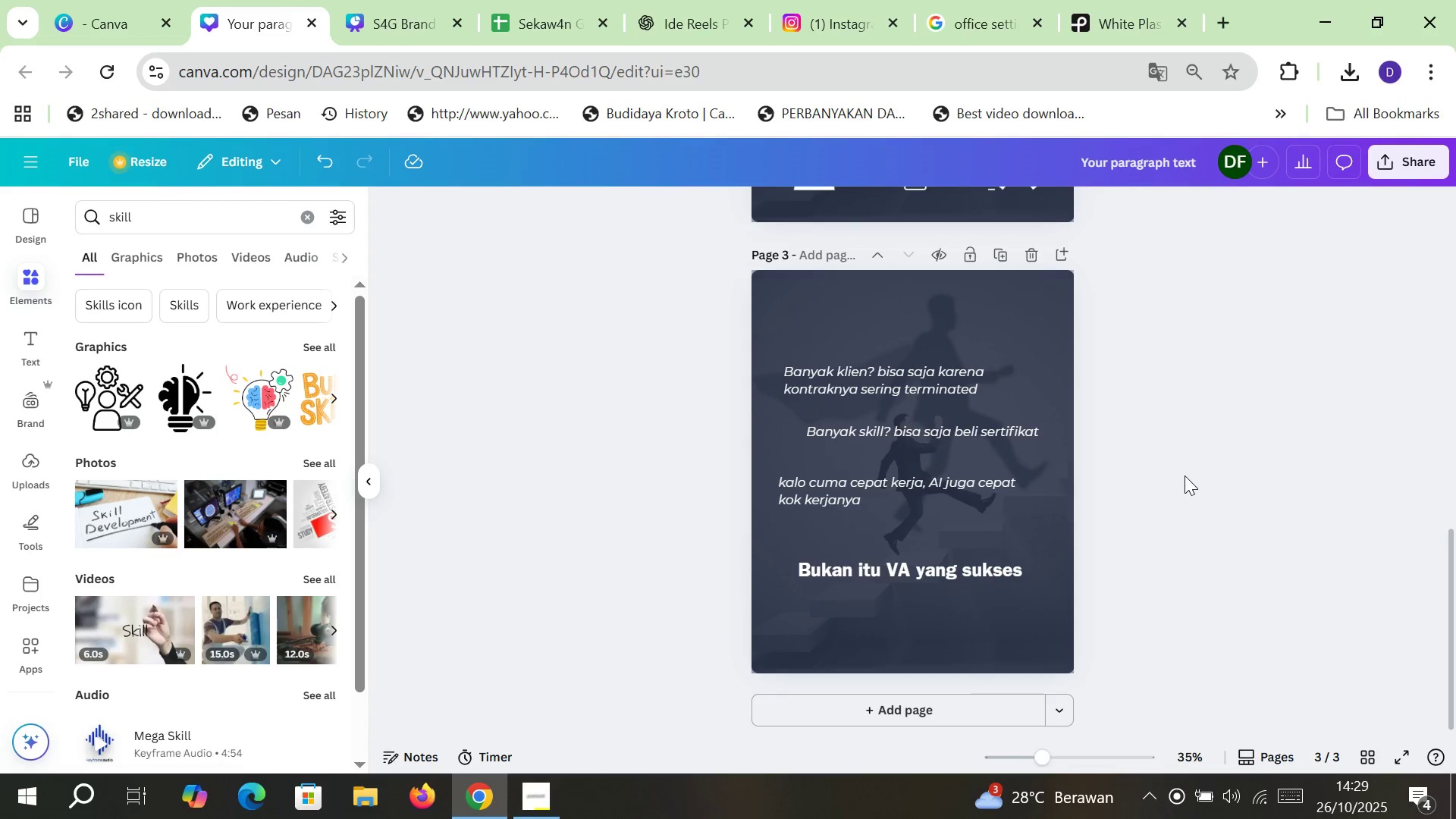 
wait(6.32)
 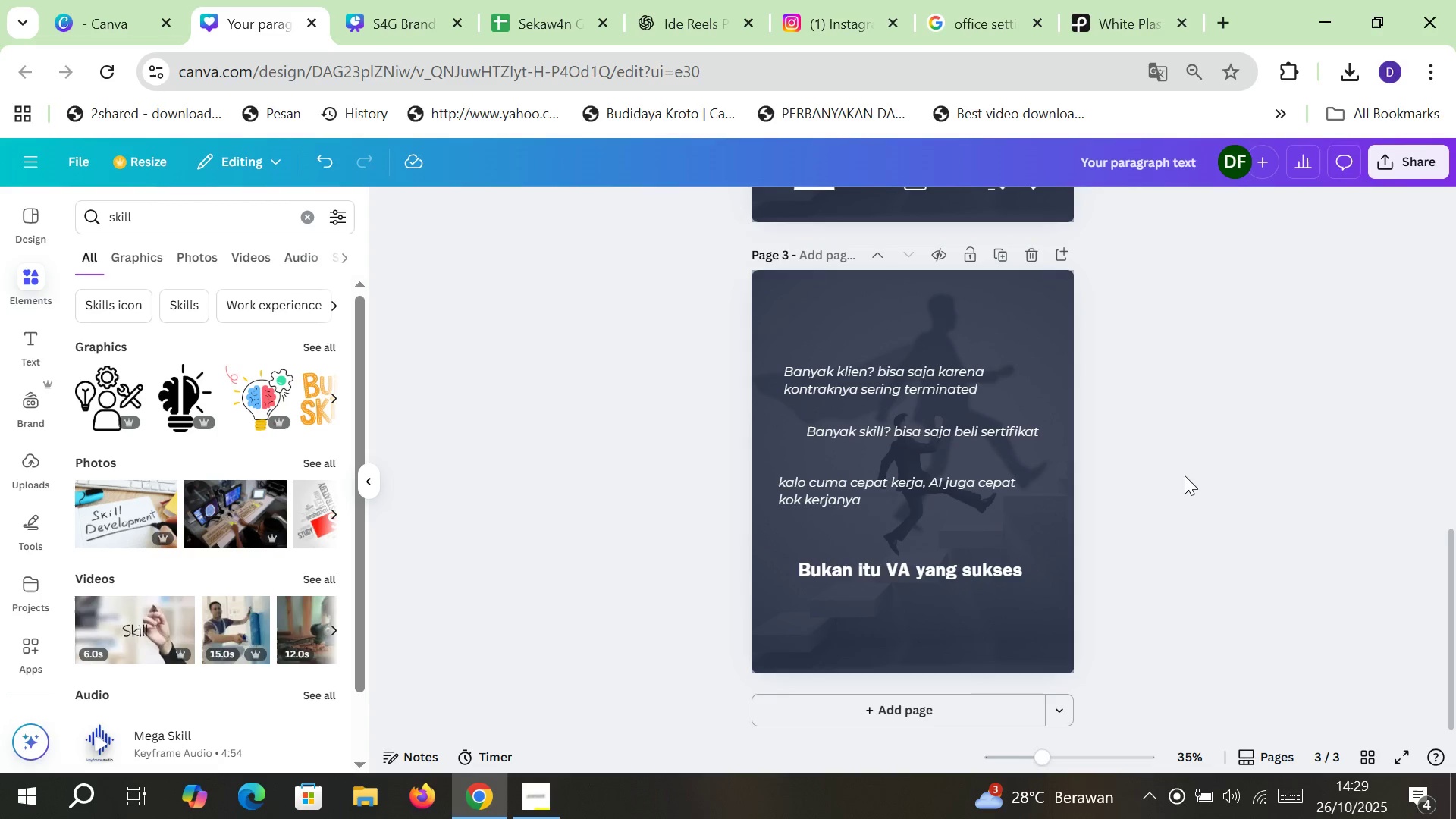 
double_click([974, 390])
 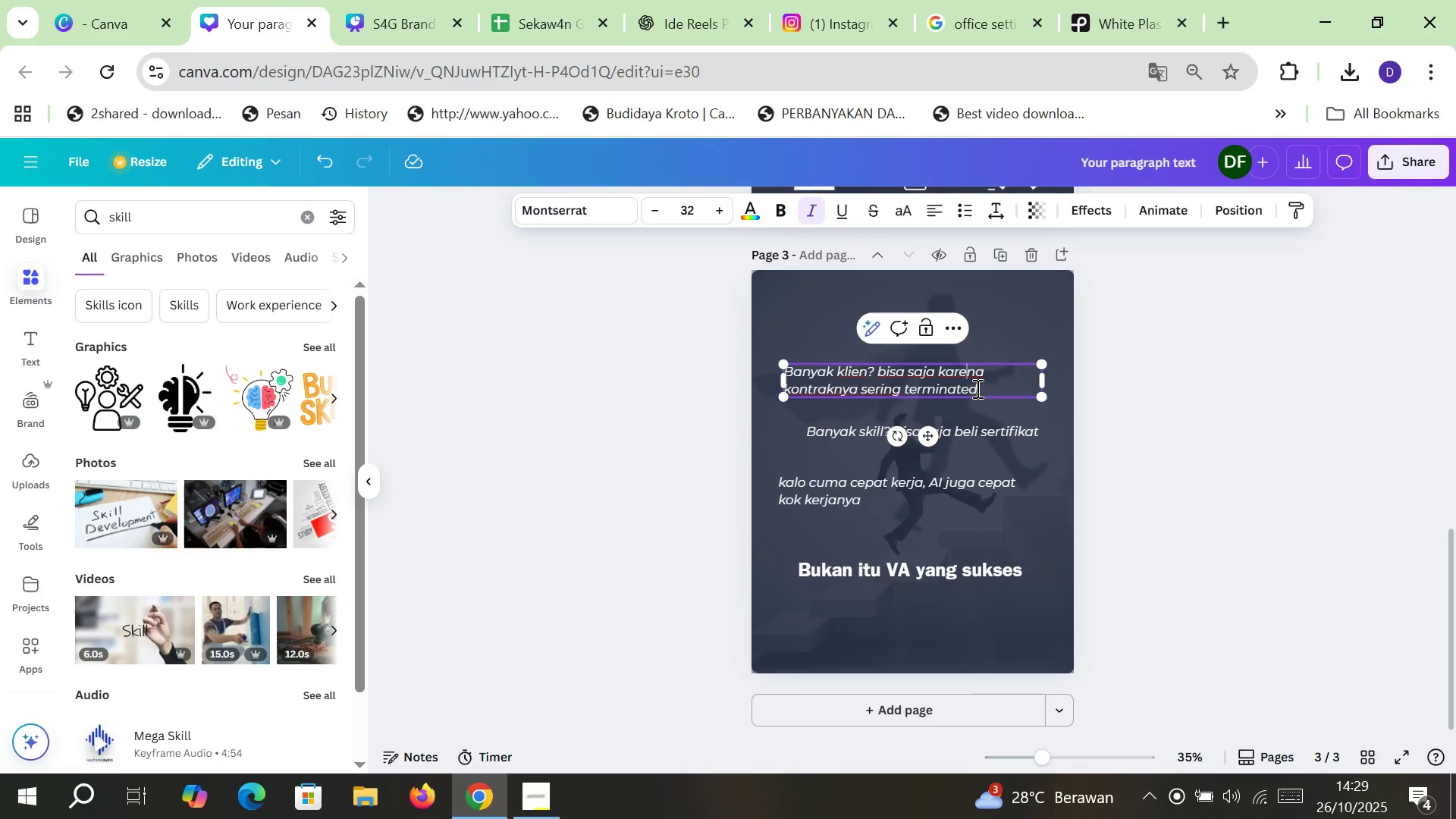 
left_click([976, 388])
 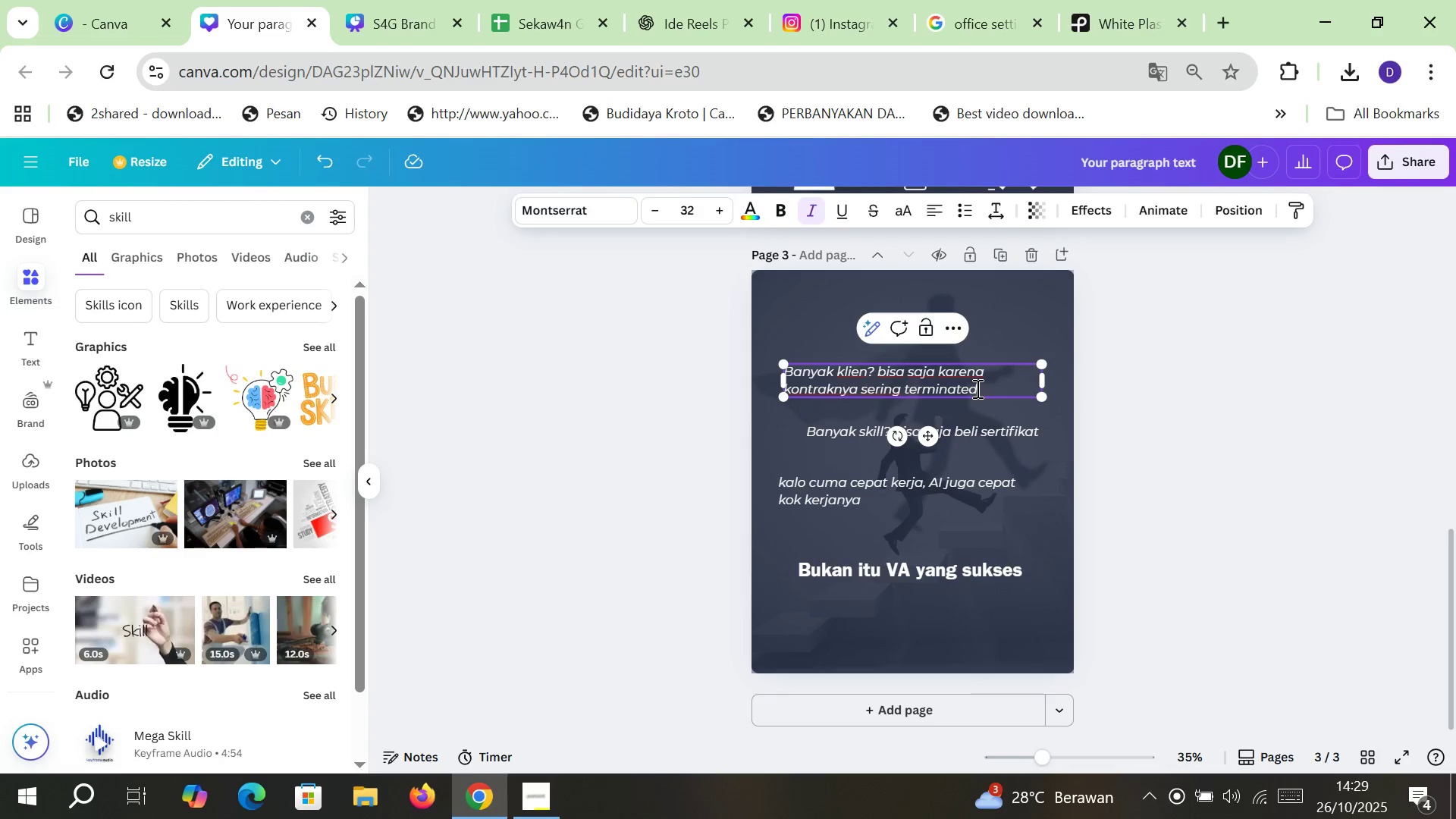 
type( sepihak)
 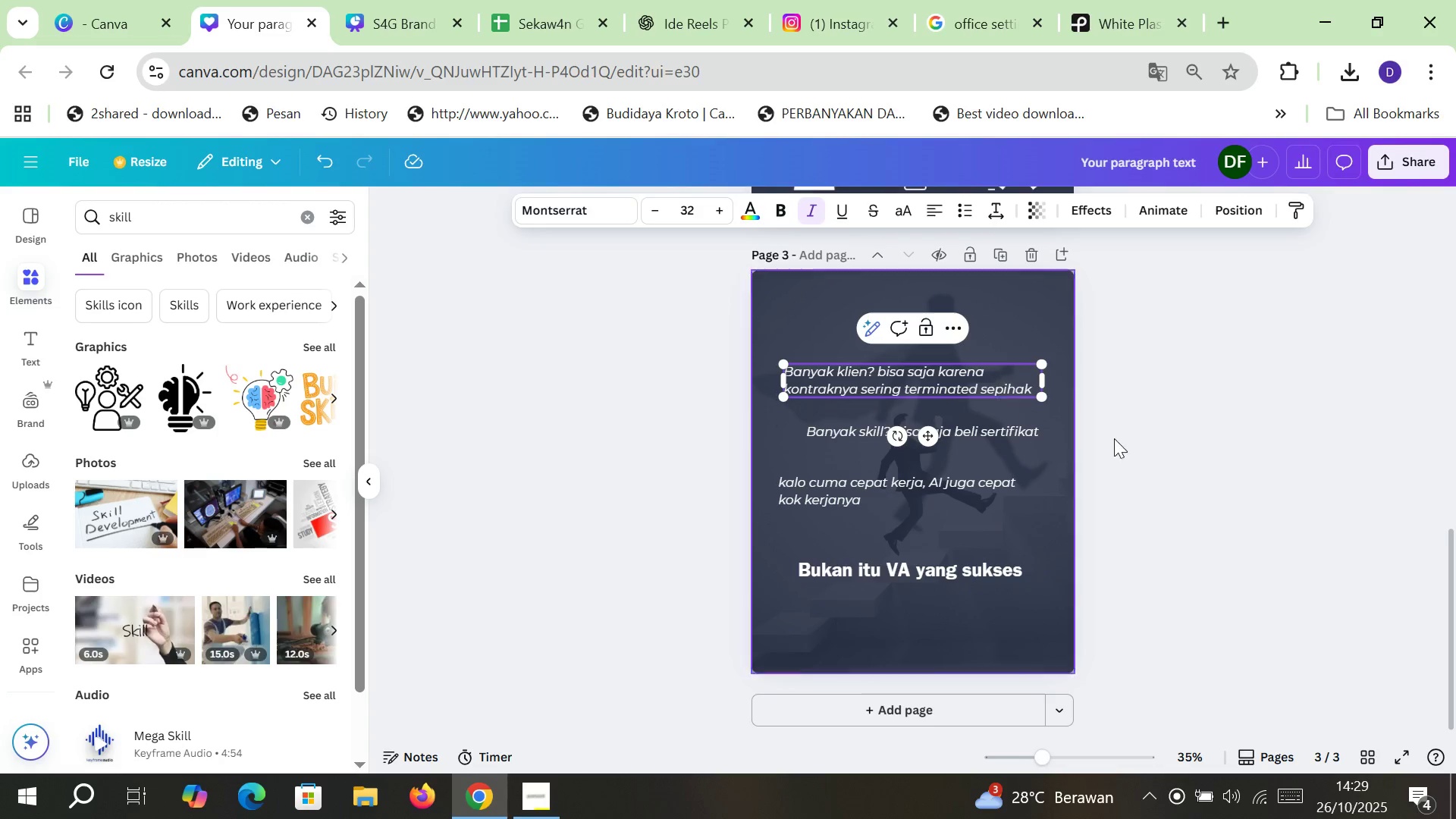 
left_click([1186, 445])
 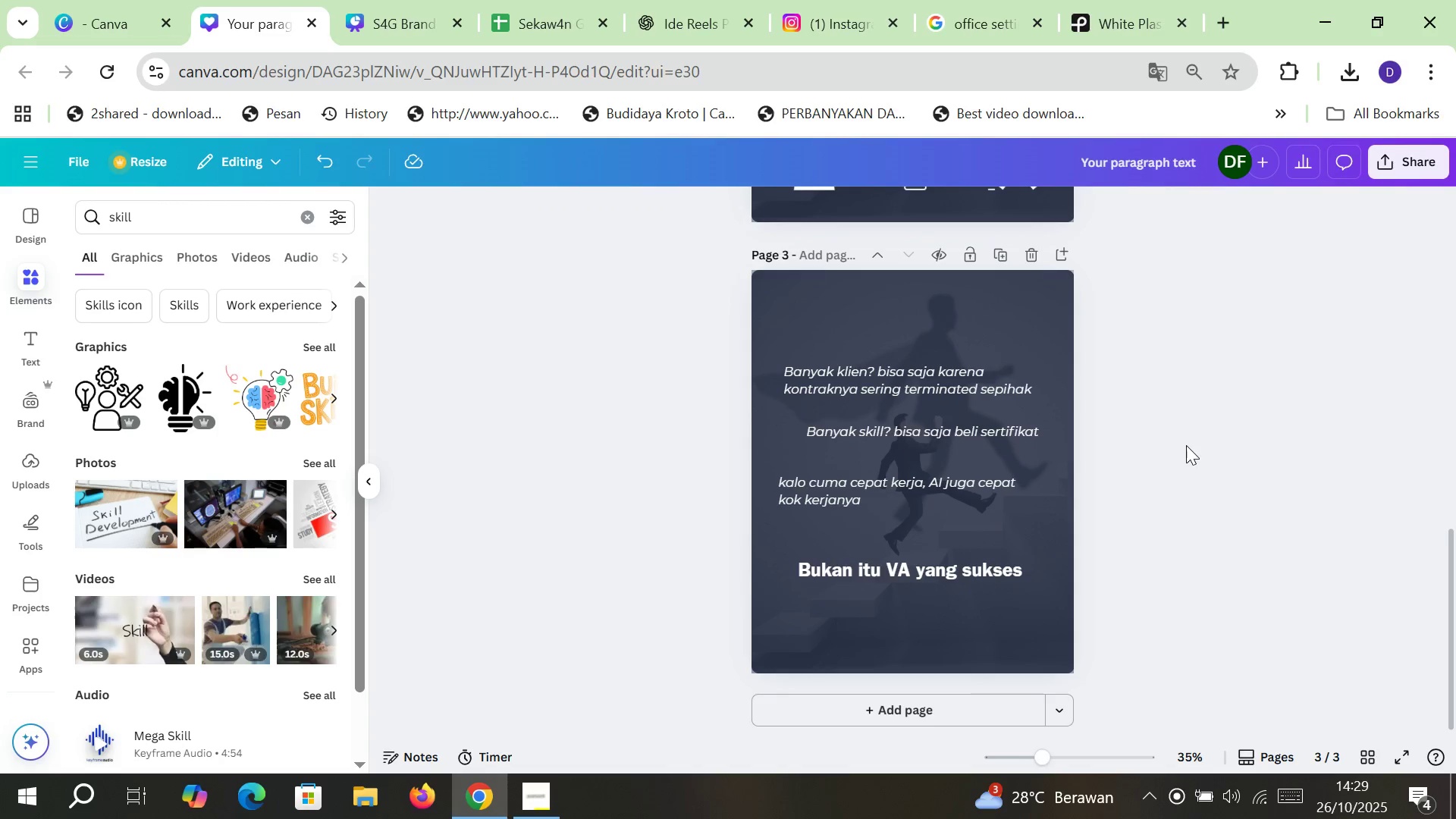 
wait(6.41)
 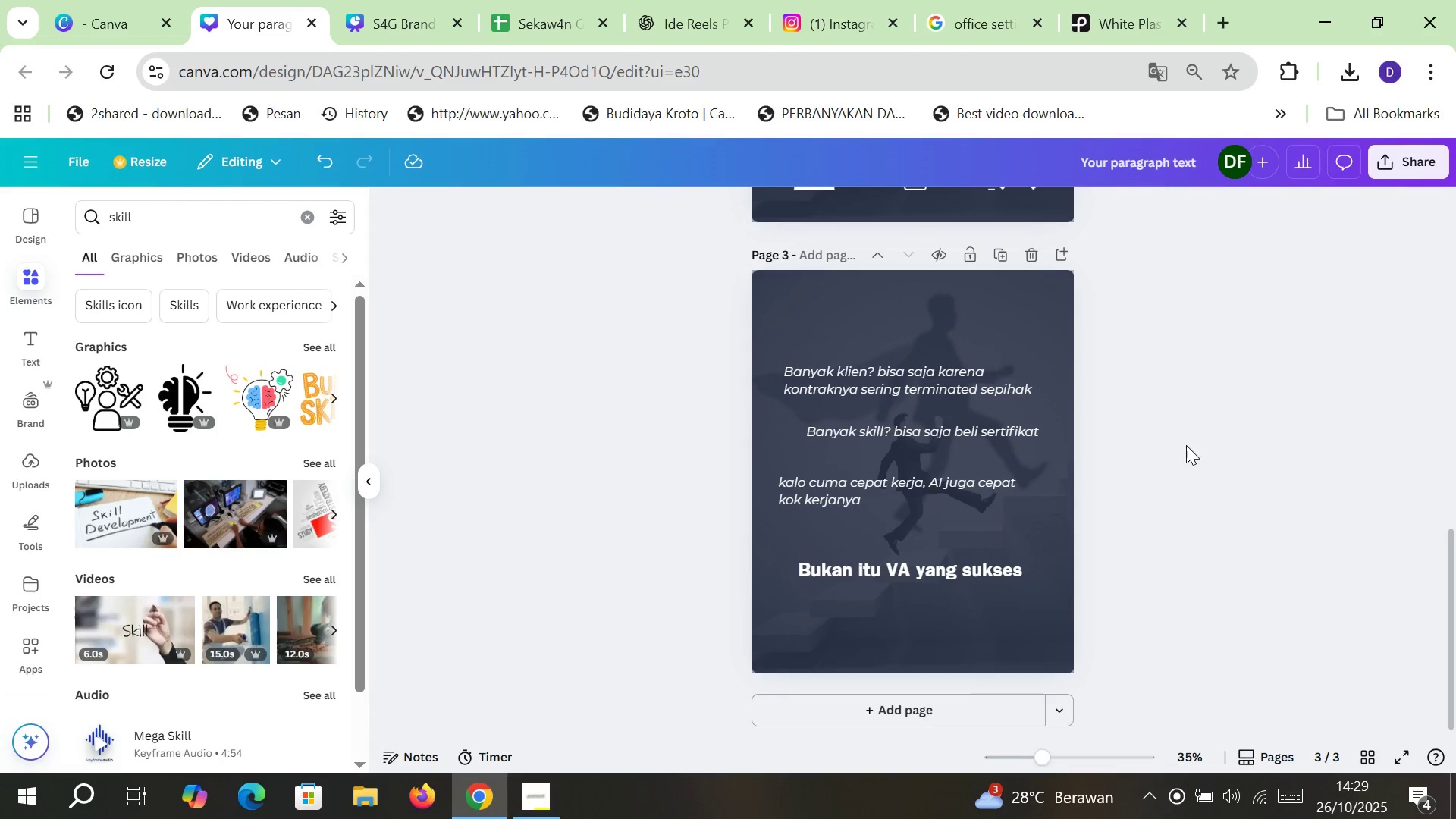 
left_click([1006, 250])
 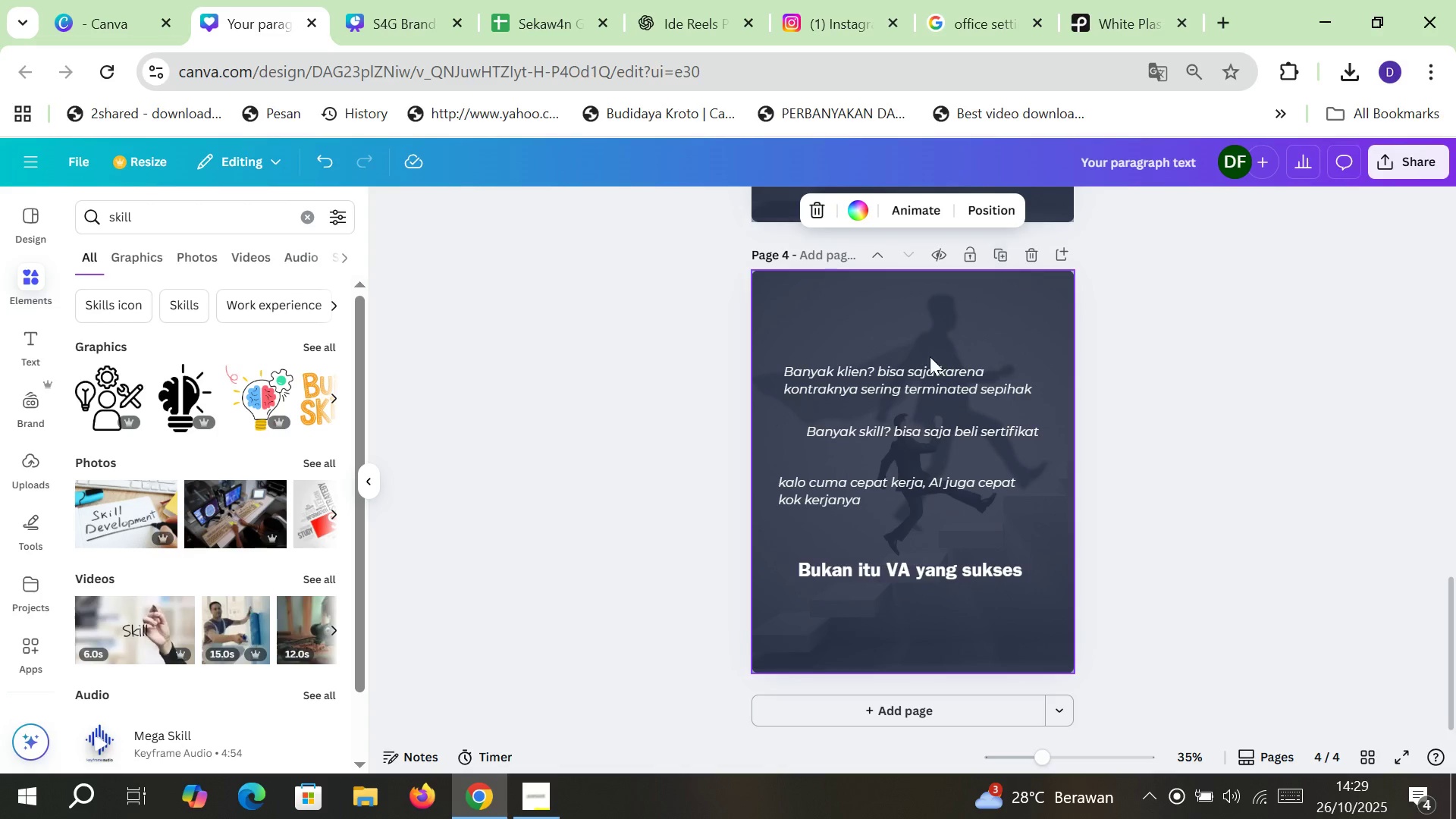 
left_click([912, 376])
 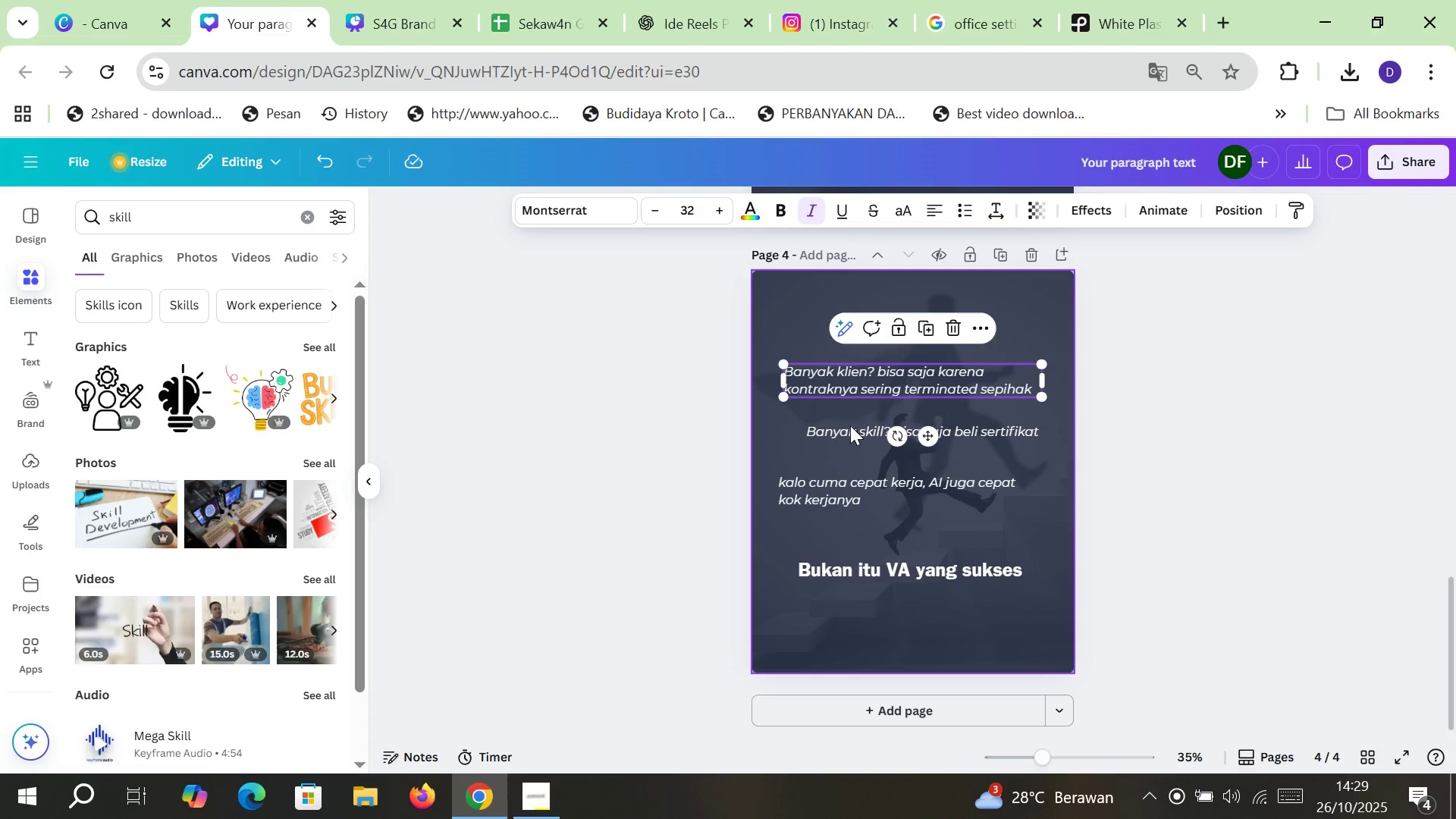 
hold_key(key=ShiftLeft, duration=1.53)
left_click([846, 431])
 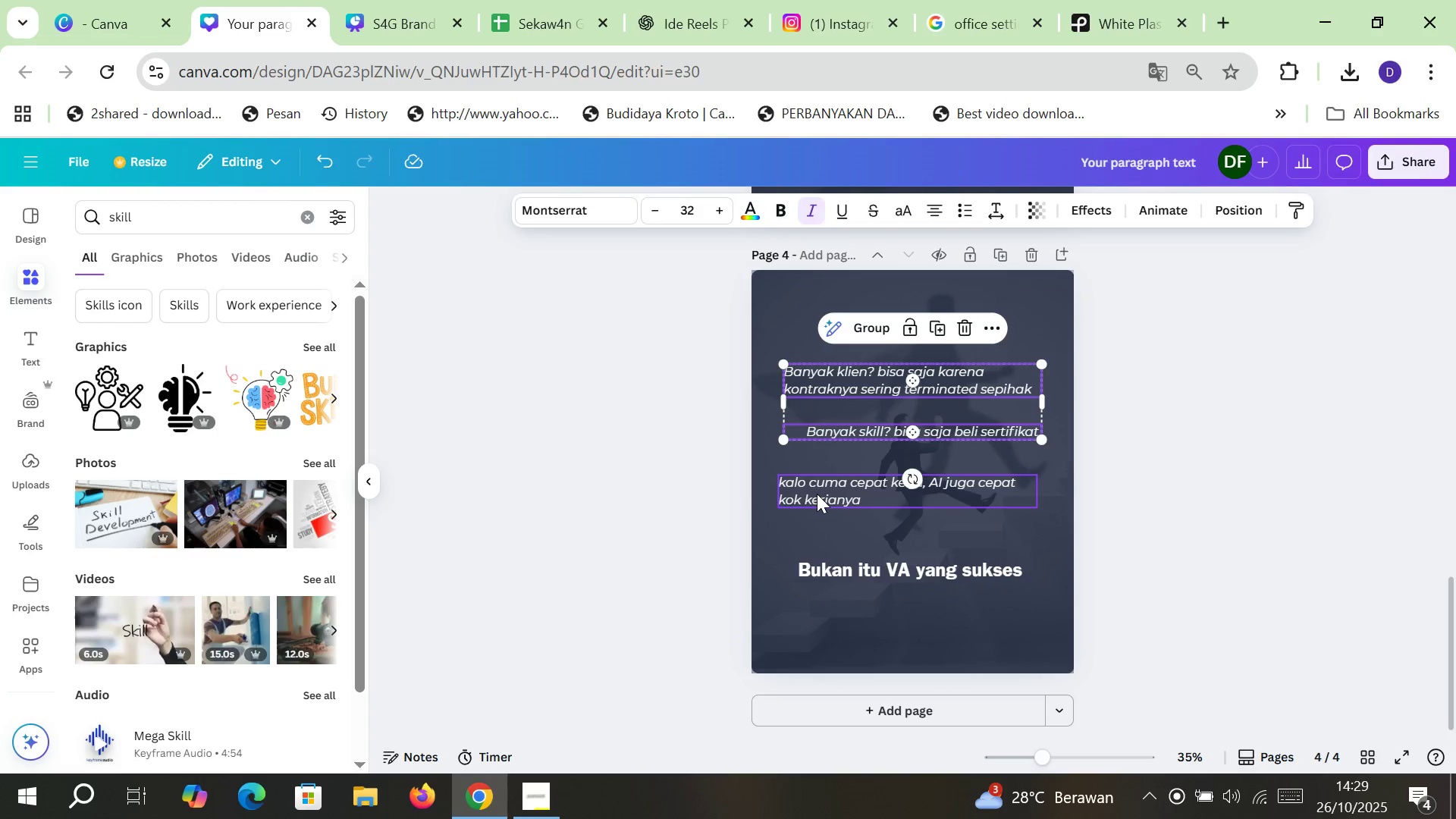 
left_click([817, 494])
 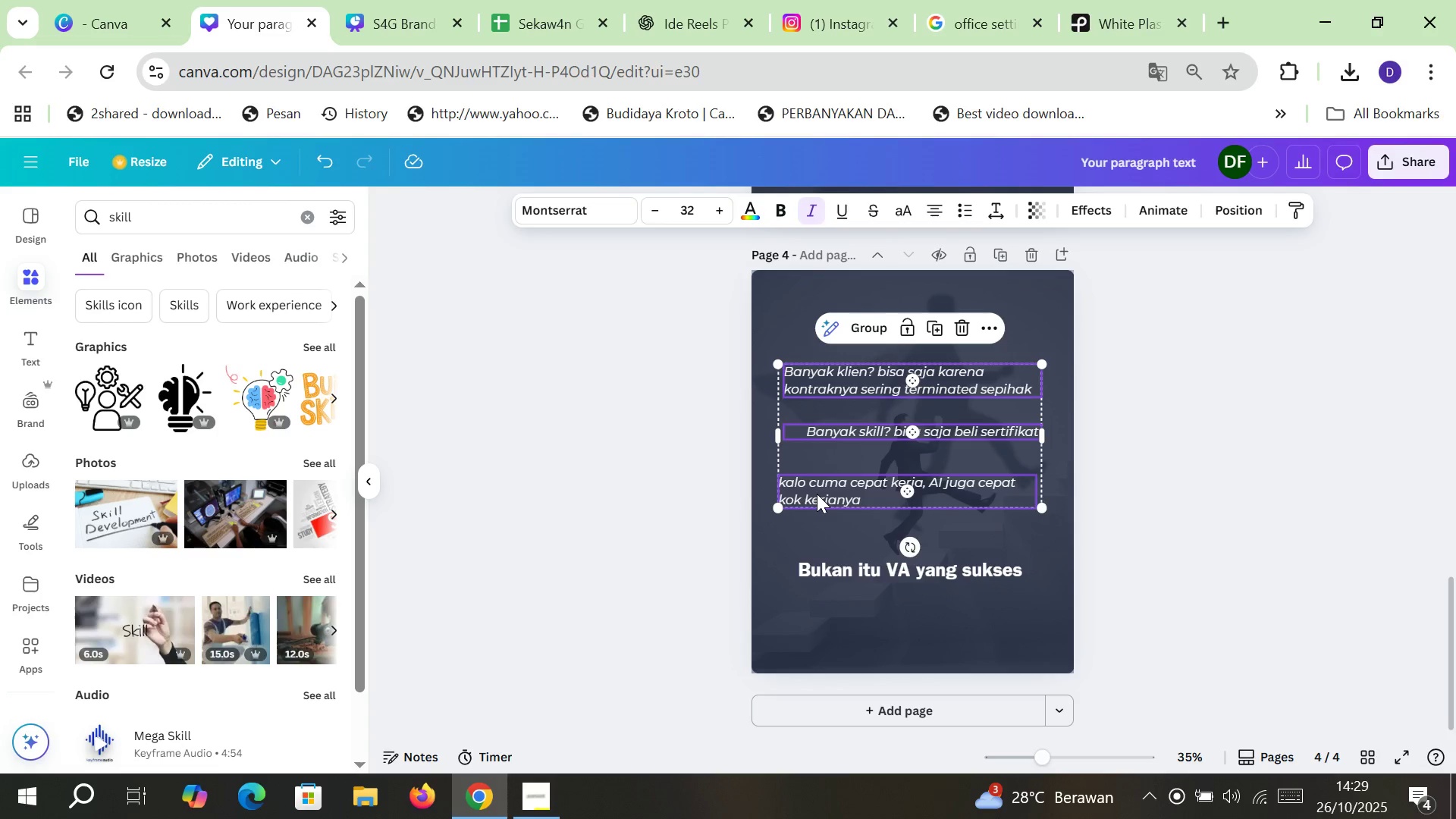 
hold_key(key=ShiftLeft, duration=1.51)
 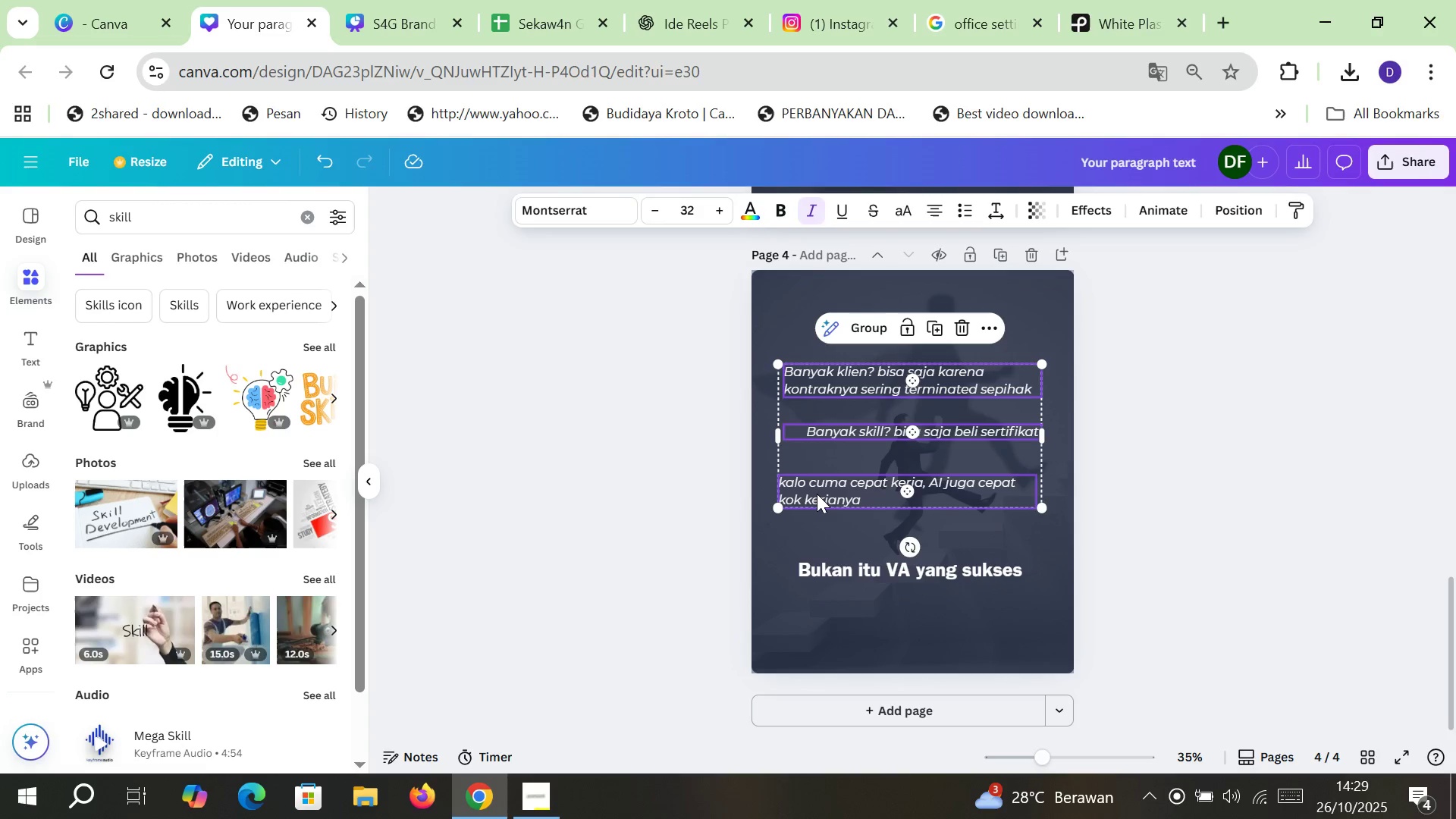 
hold_key(key=ShiftLeft, duration=0.31)
 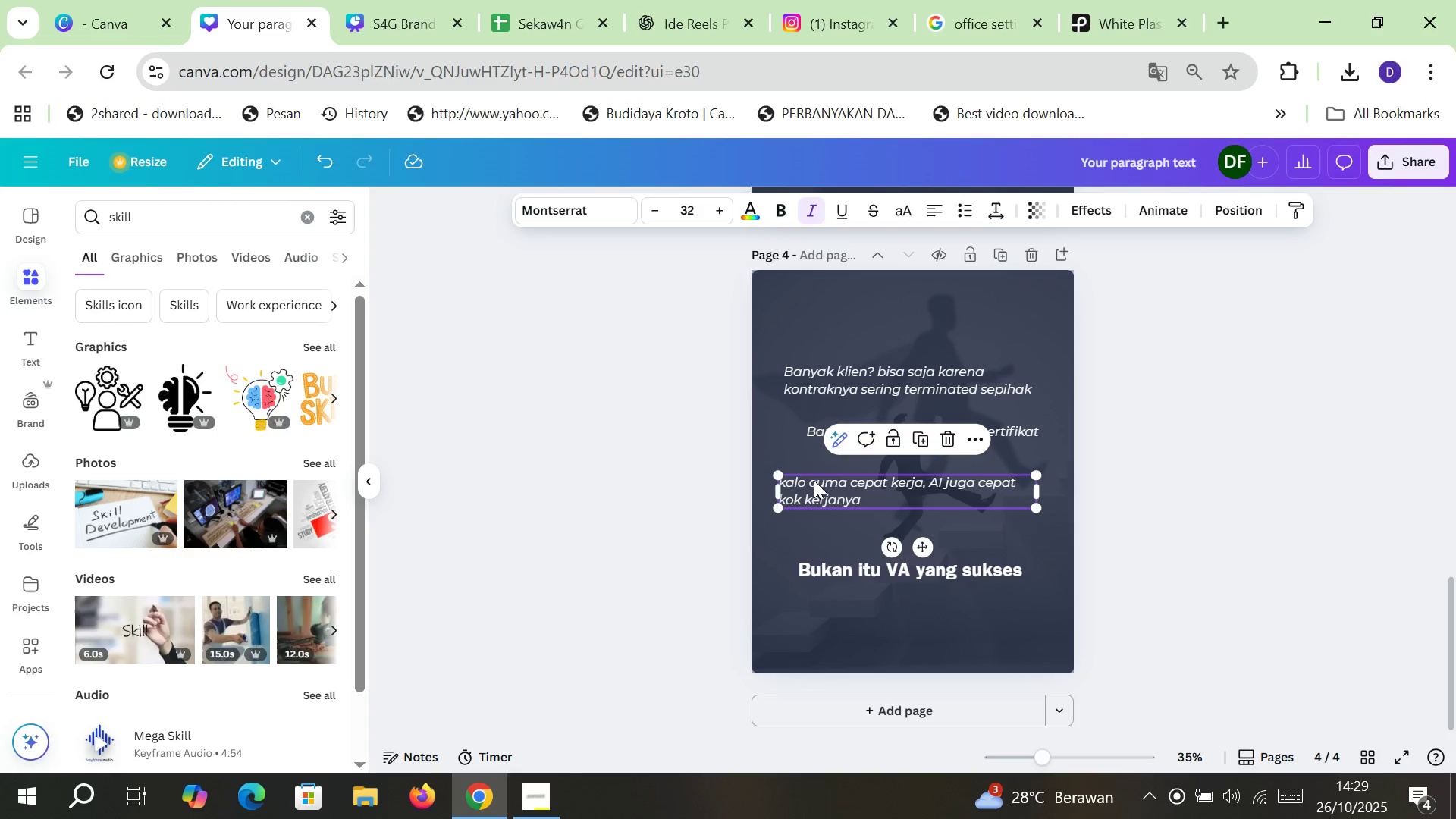 
left_click([822, 486])
 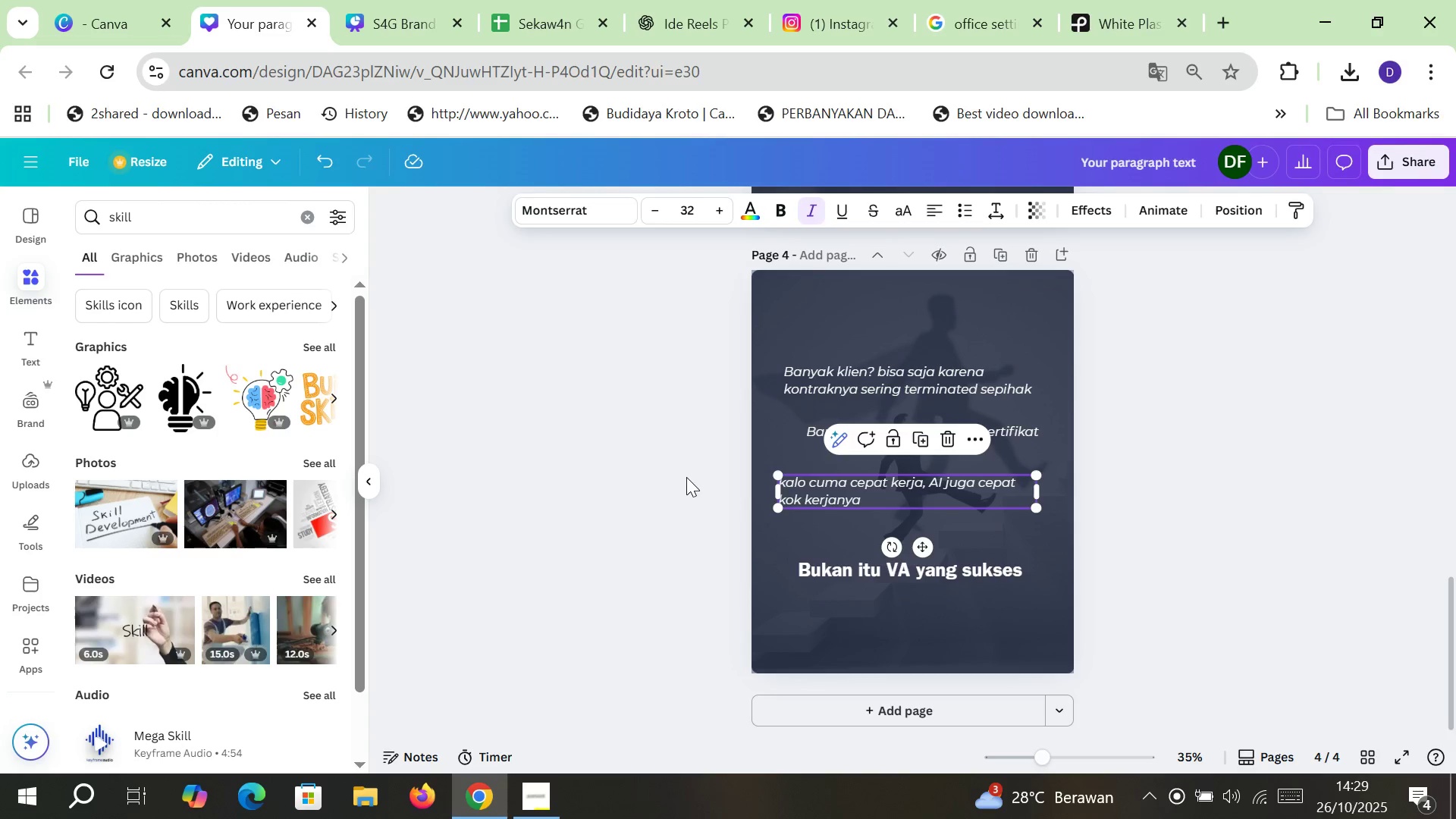 
left_click([686, 477])
 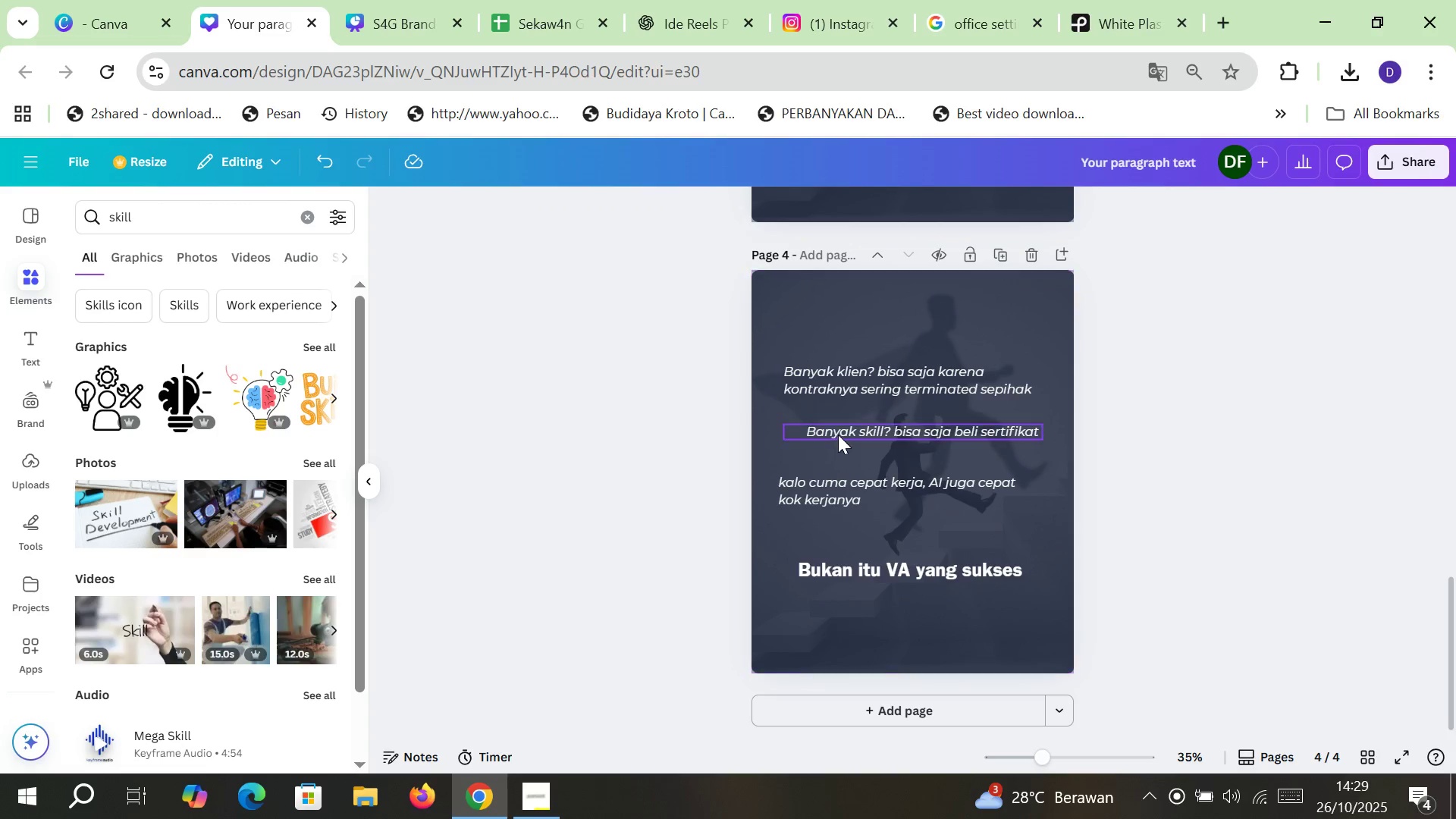 
left_click([838, 435])
 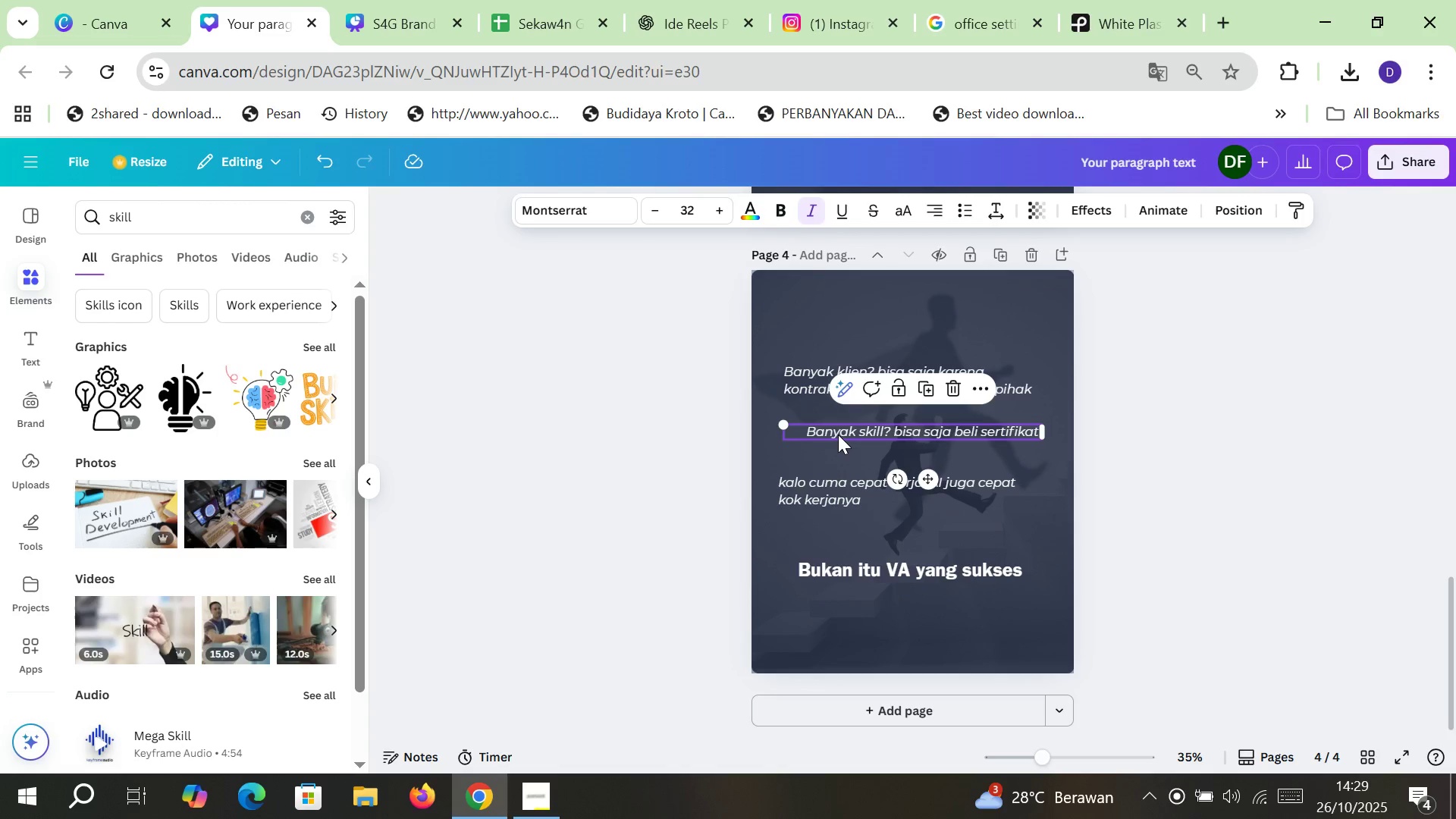 
key(Delete)
 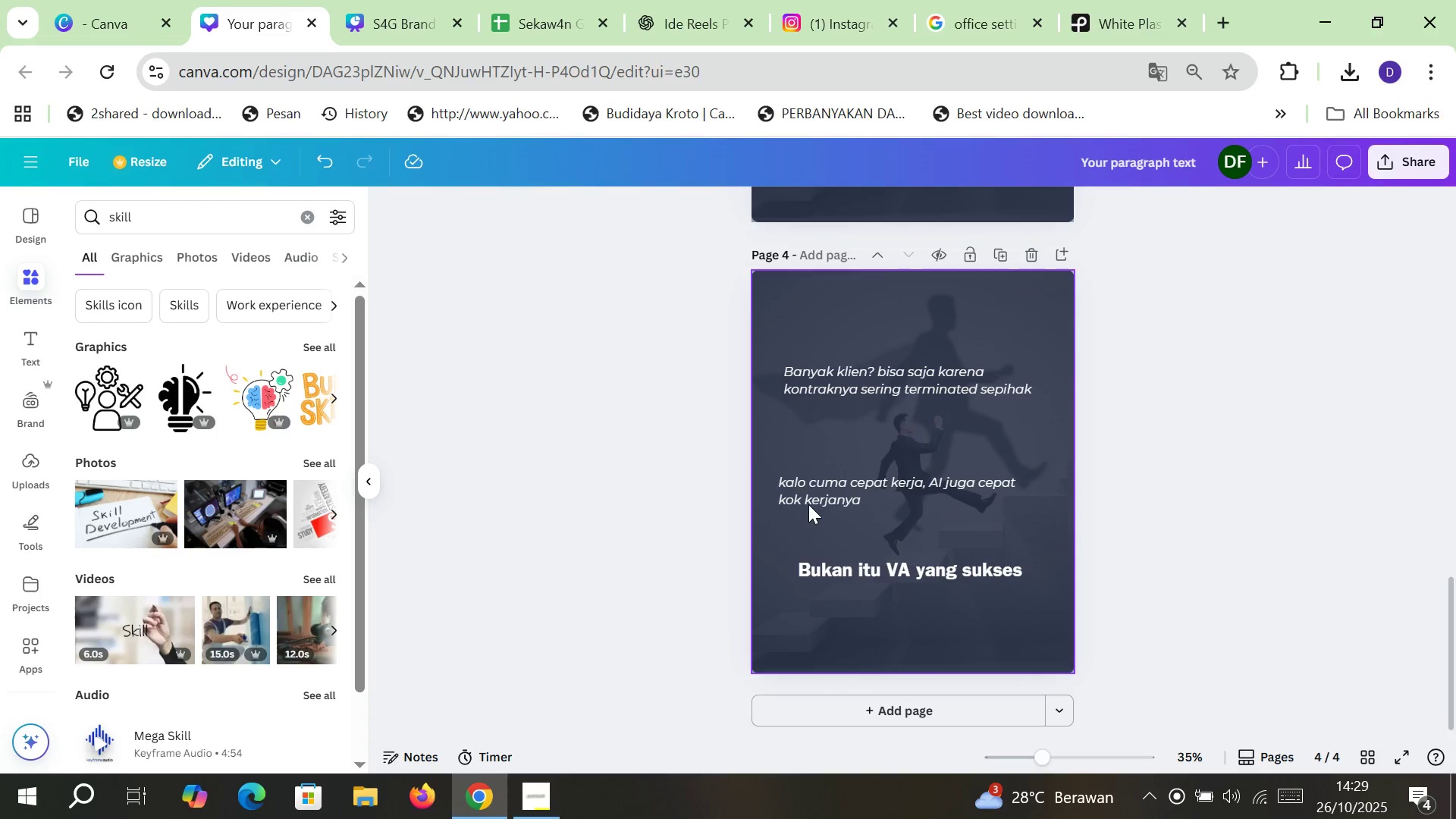 
left_click([809, 504])
 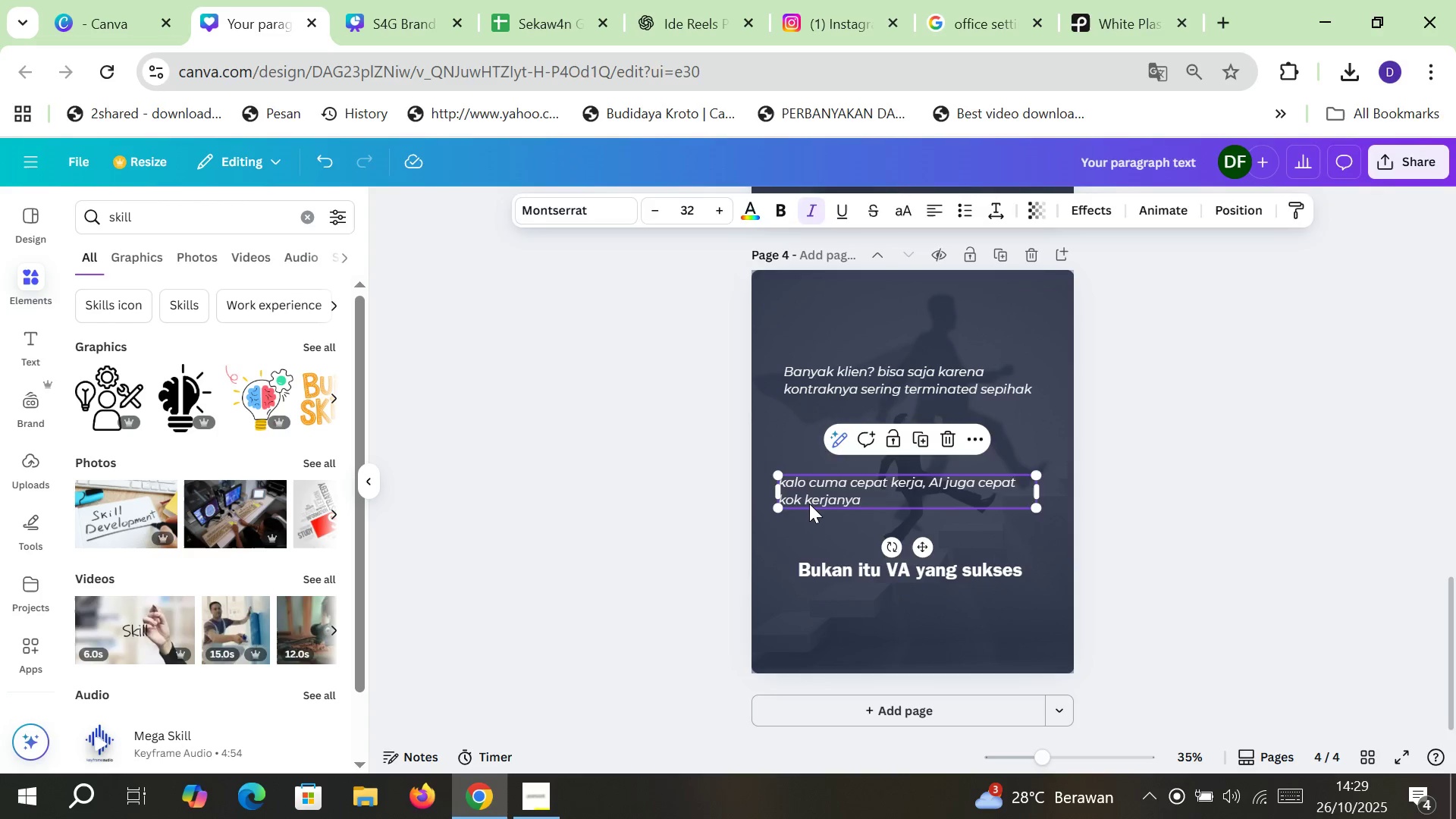 
key(Delete)
 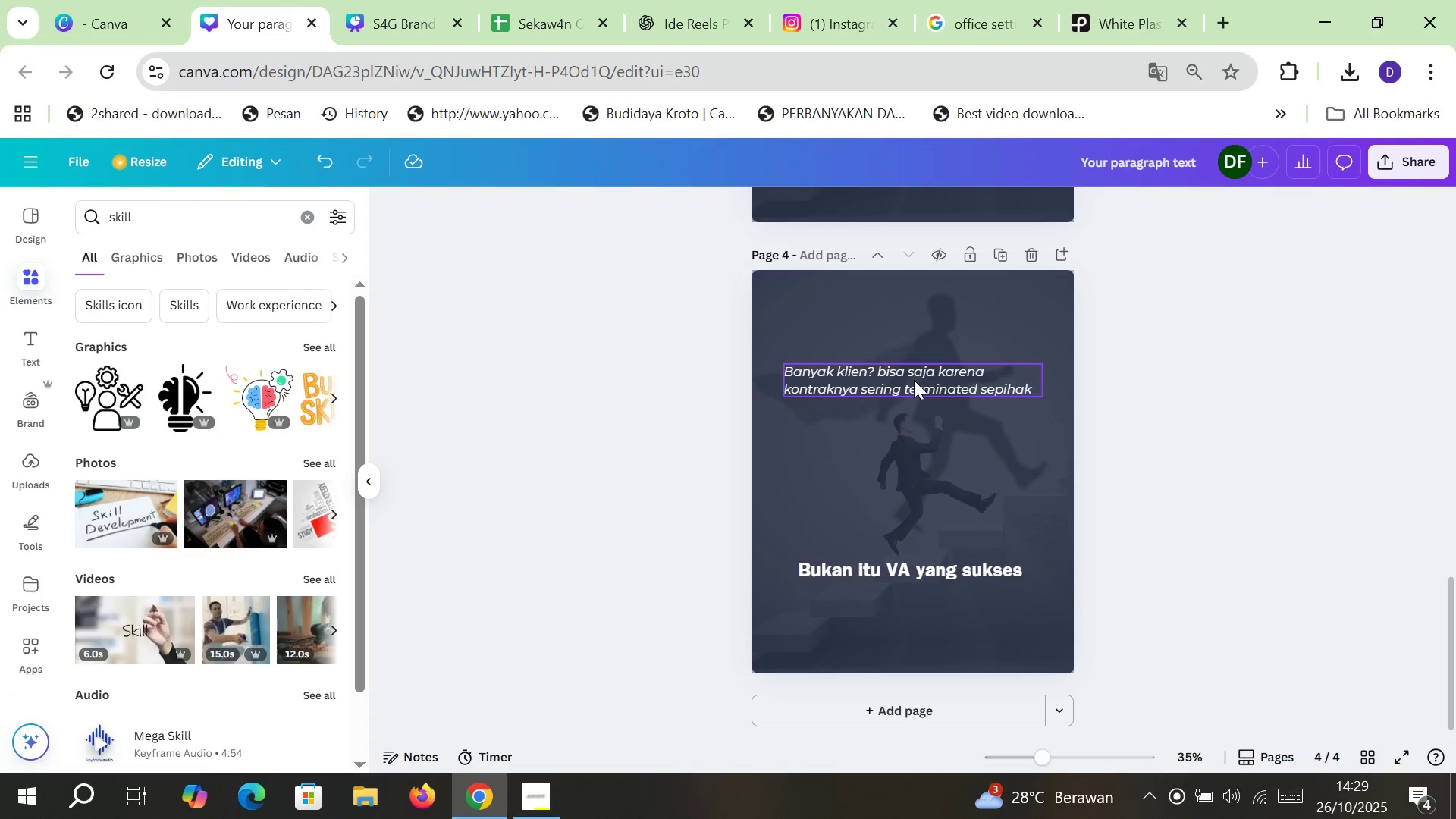 
double_click([914, 380])
 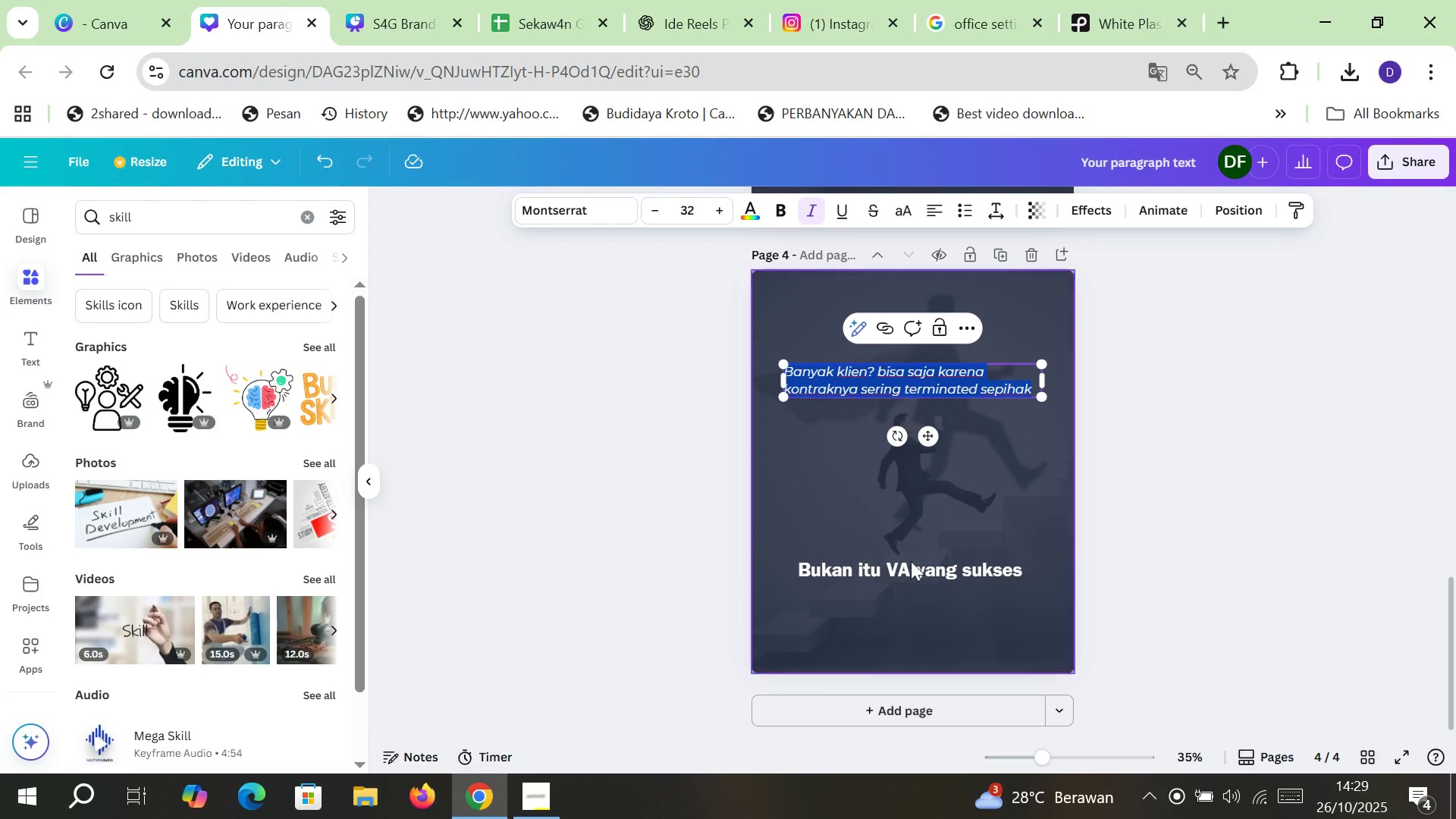 
left_click([901, 575])
 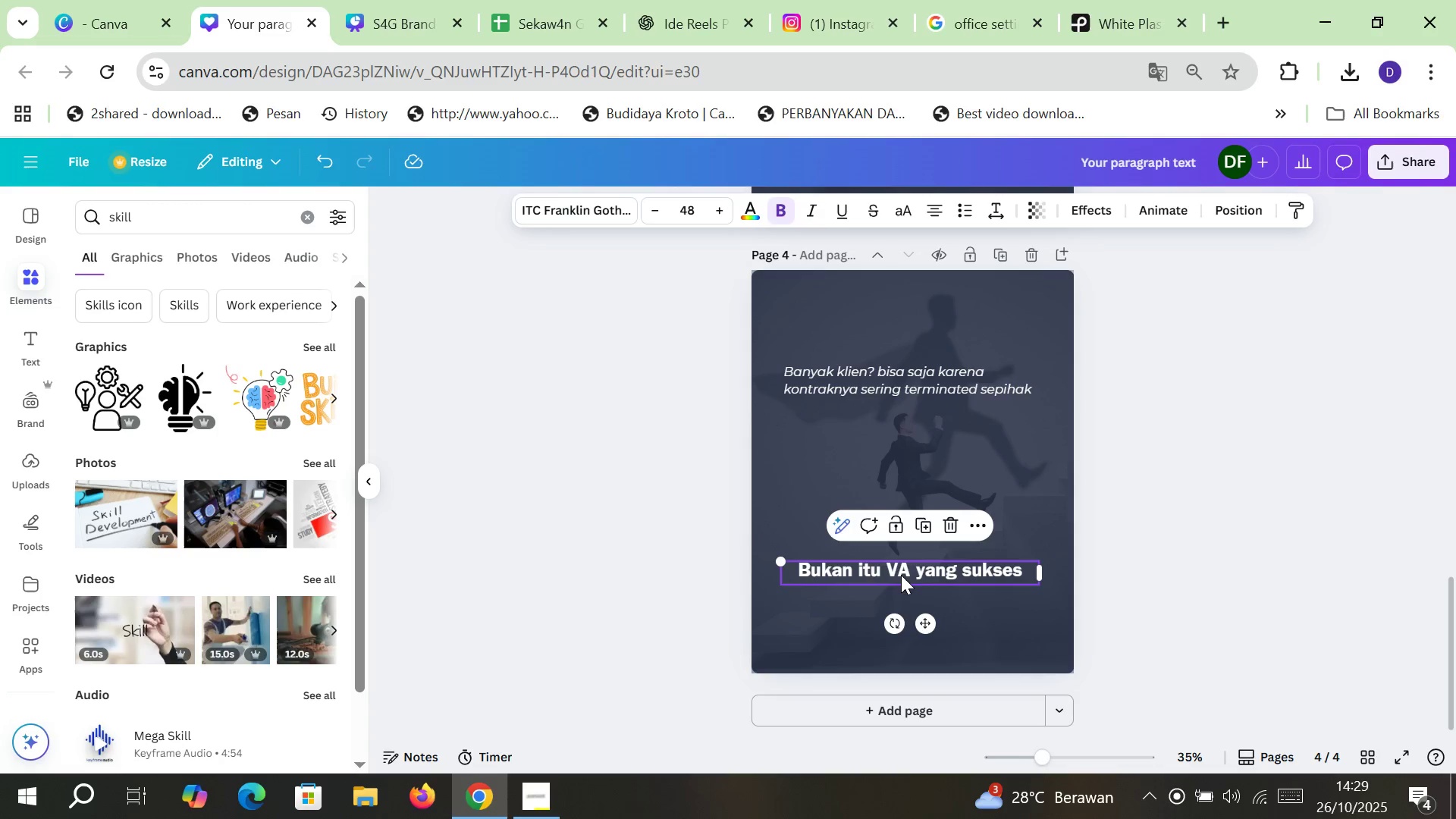 
key(Delete)
 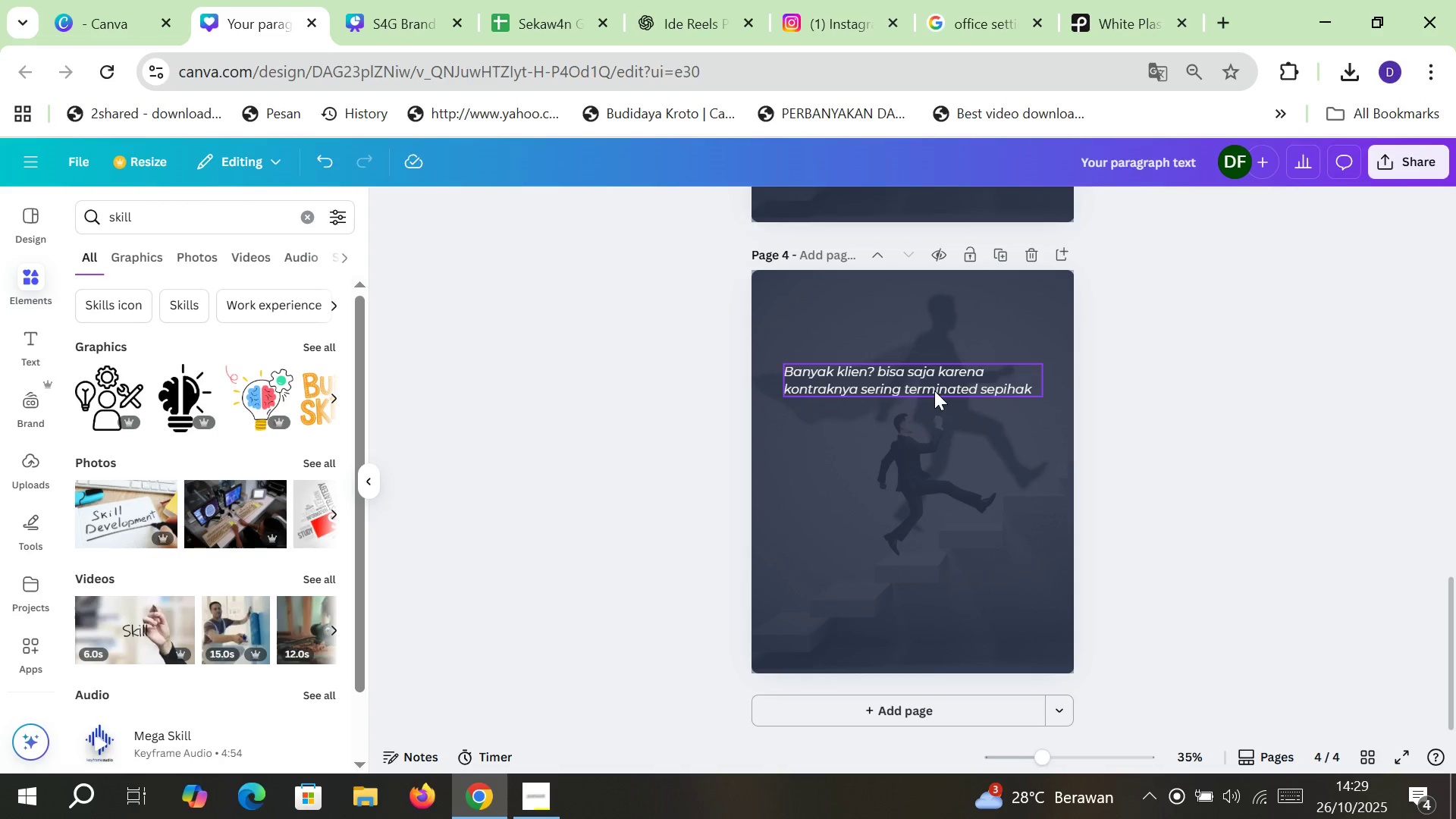 
double_click([934, 391])
 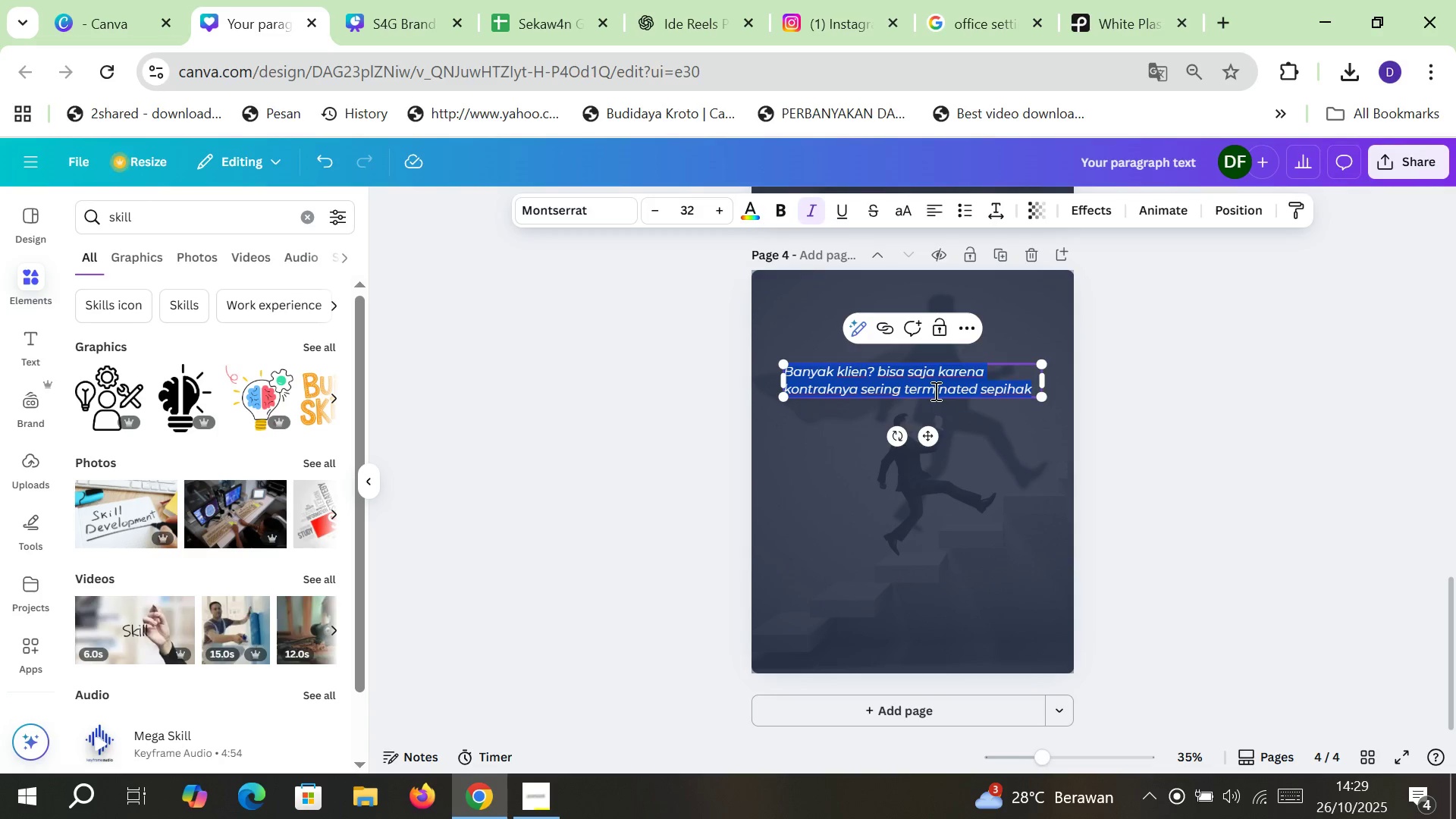 
type(Sadar ga sih, kalo attitude kita juga penting?)
 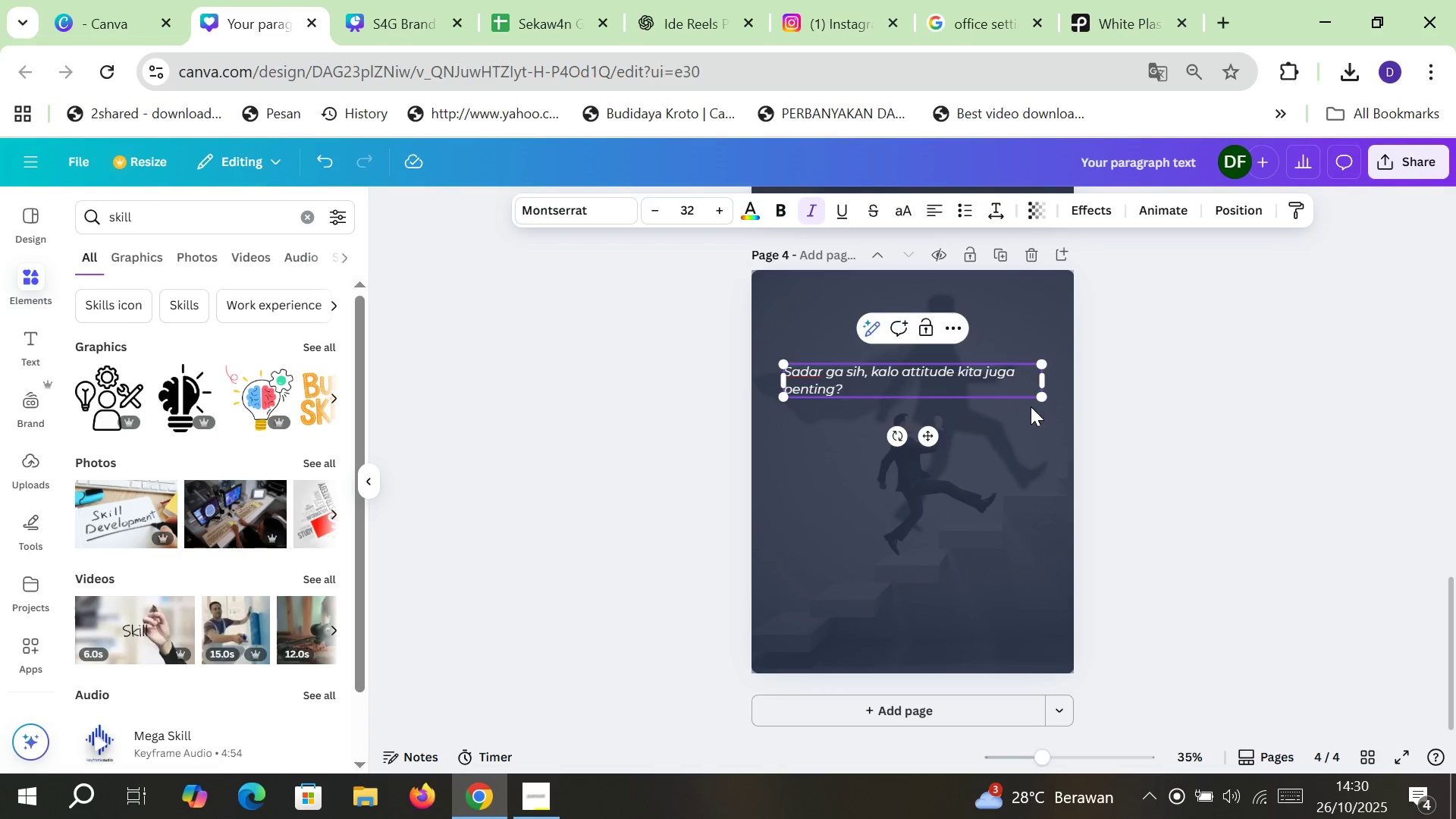 
left_click([1156, 419])
 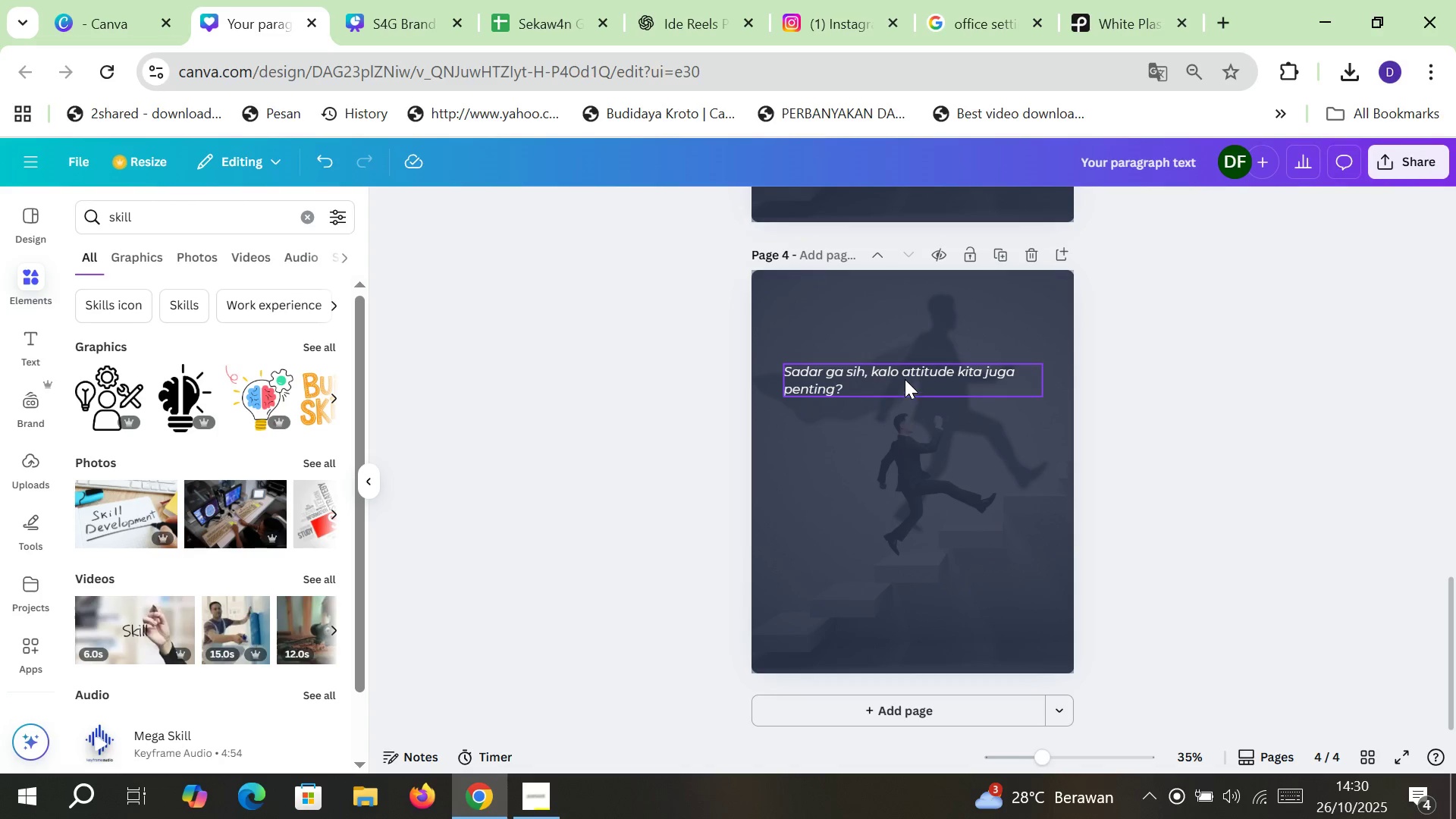 
left_click([905, 379])
 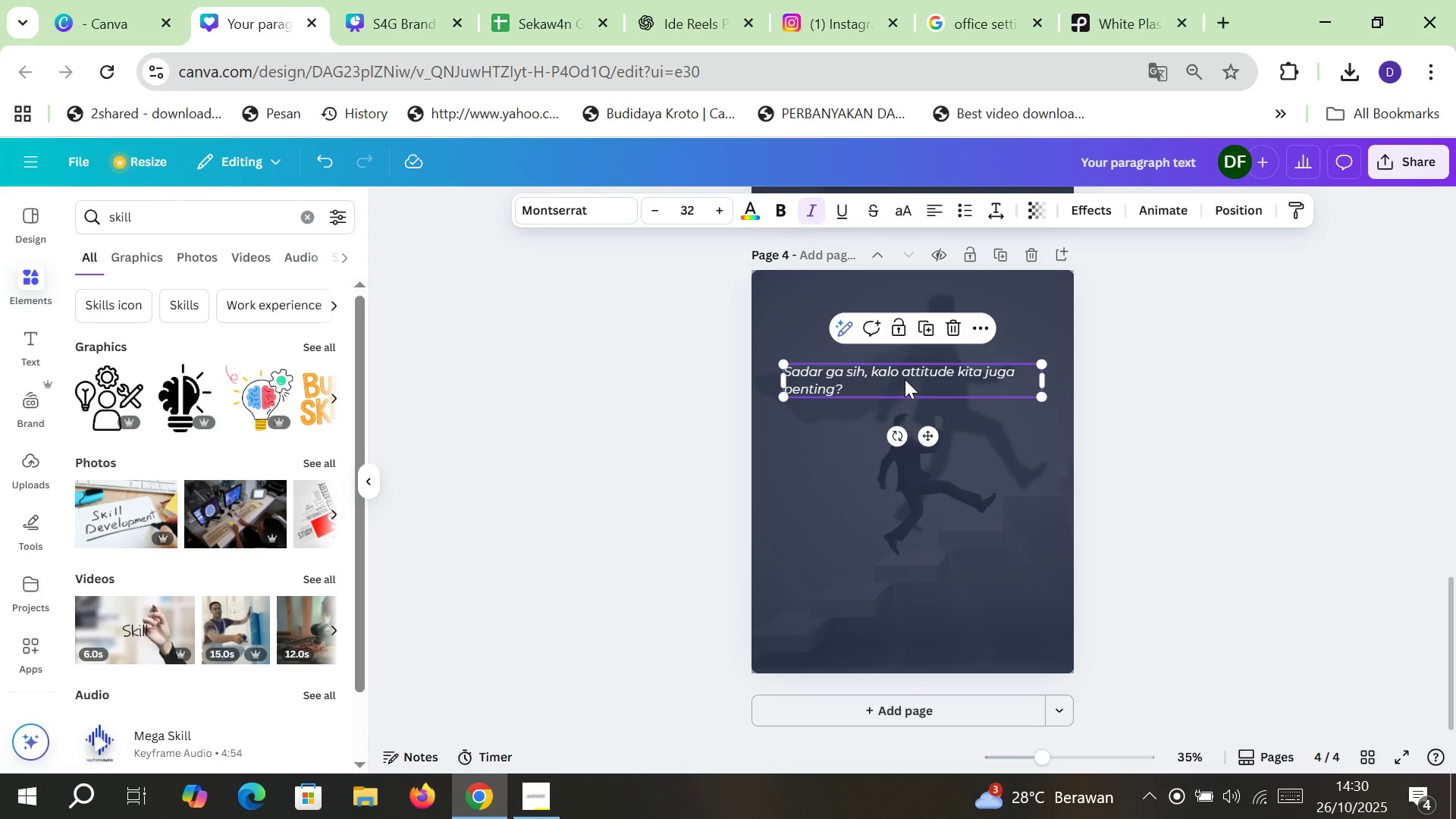 
key(Control+ControlLeft)
 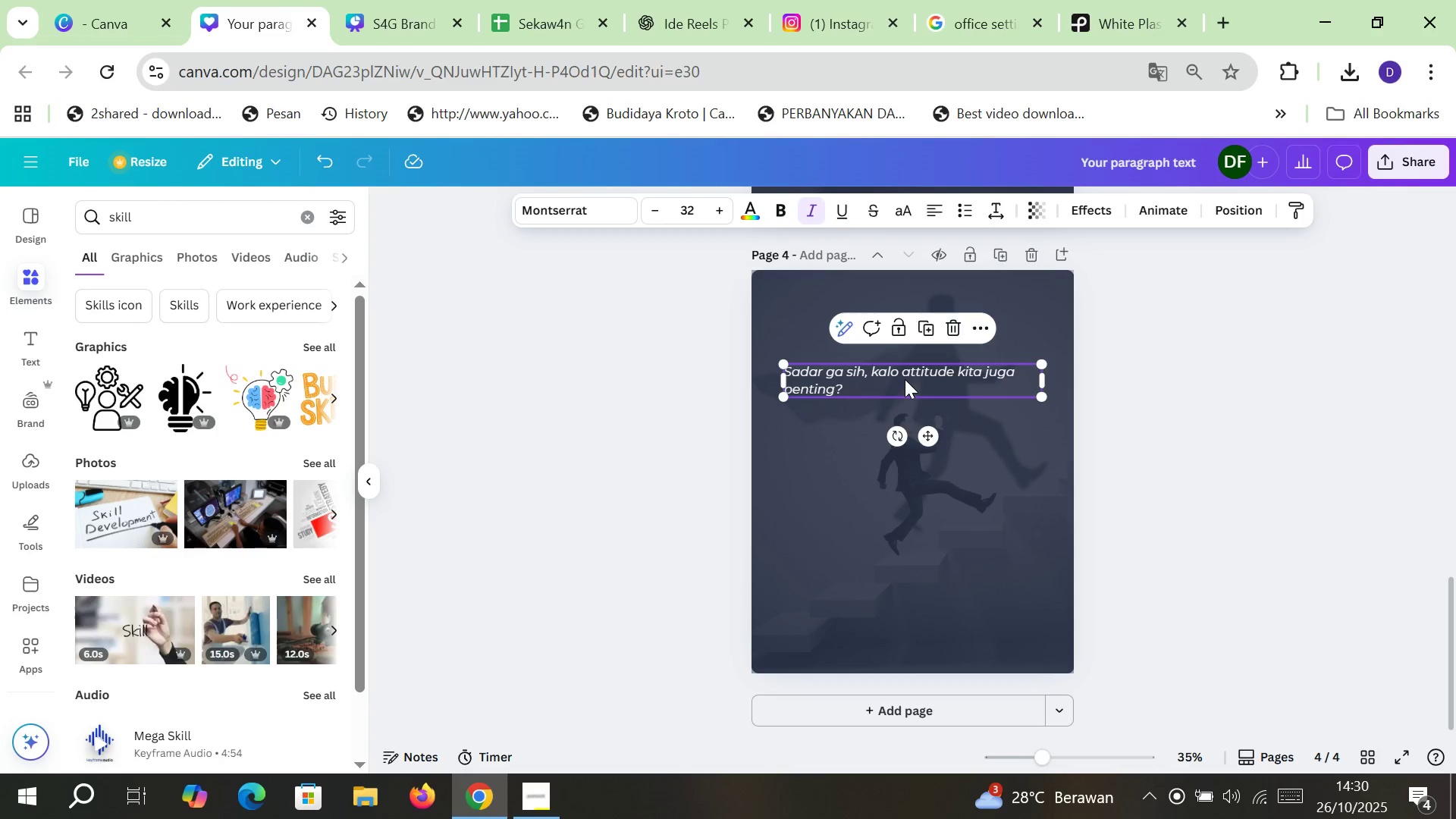 
key(Control+C)
 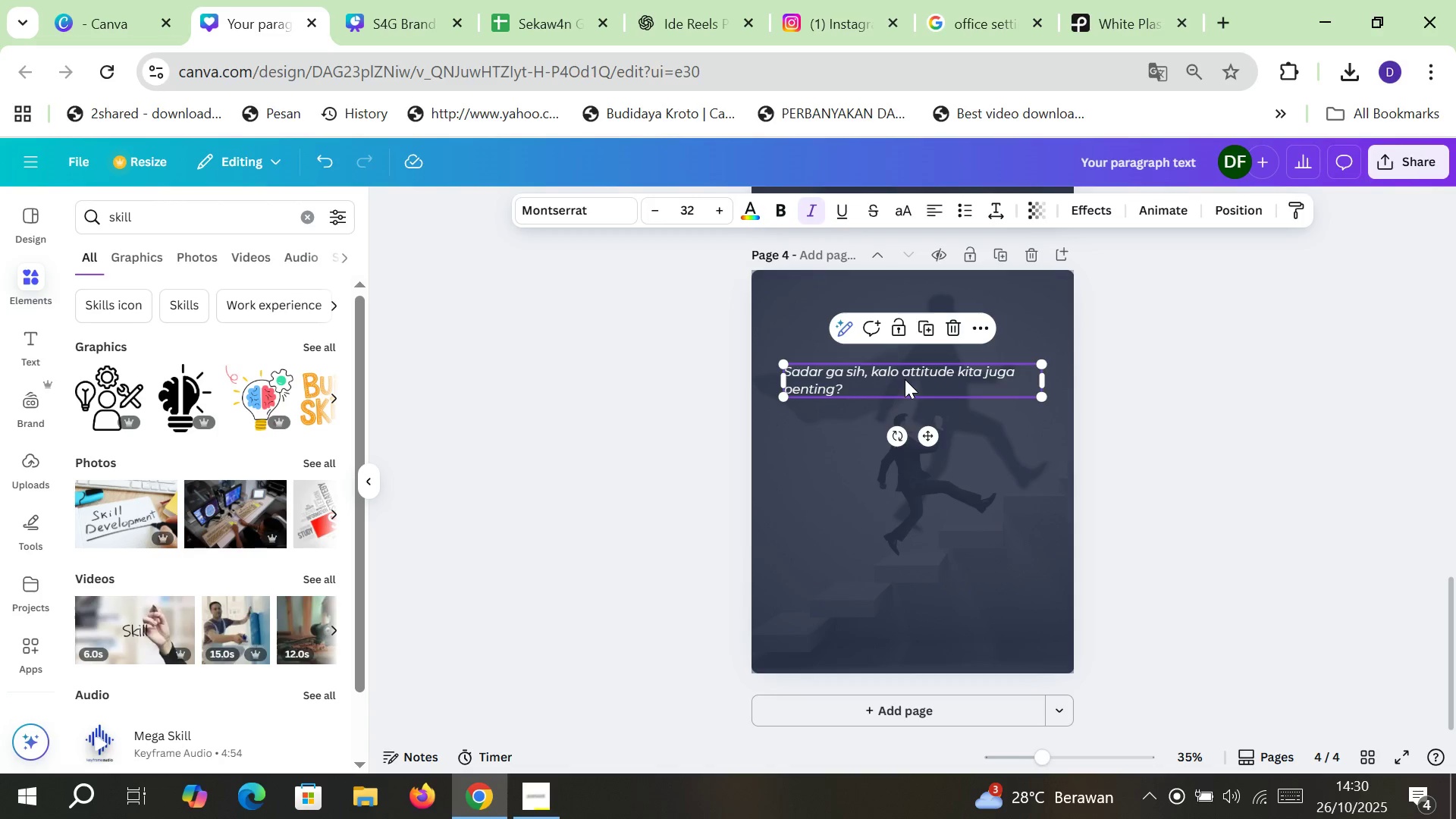 
key(Control+ControlLeft)
 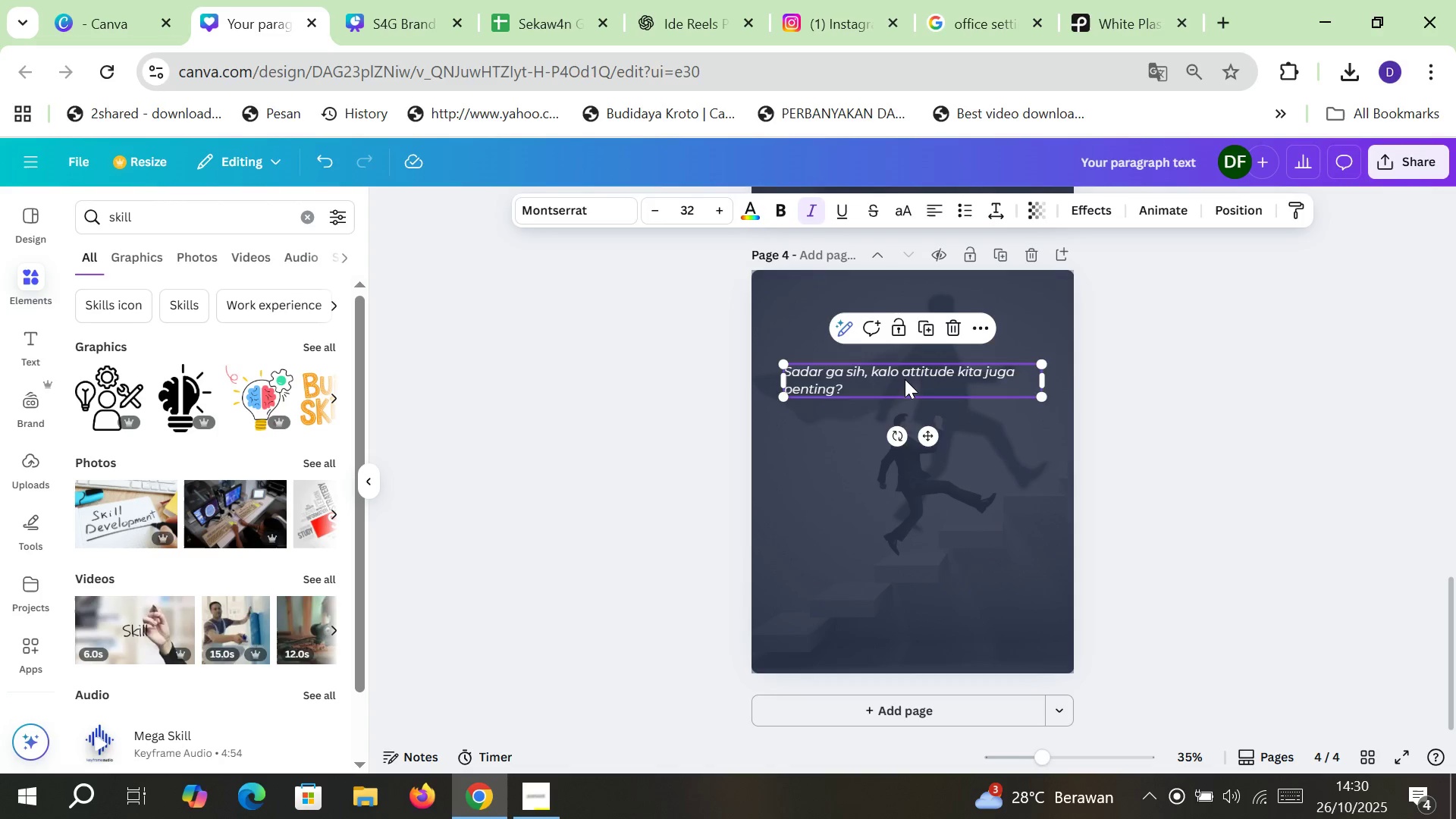 
key(Control+V)
 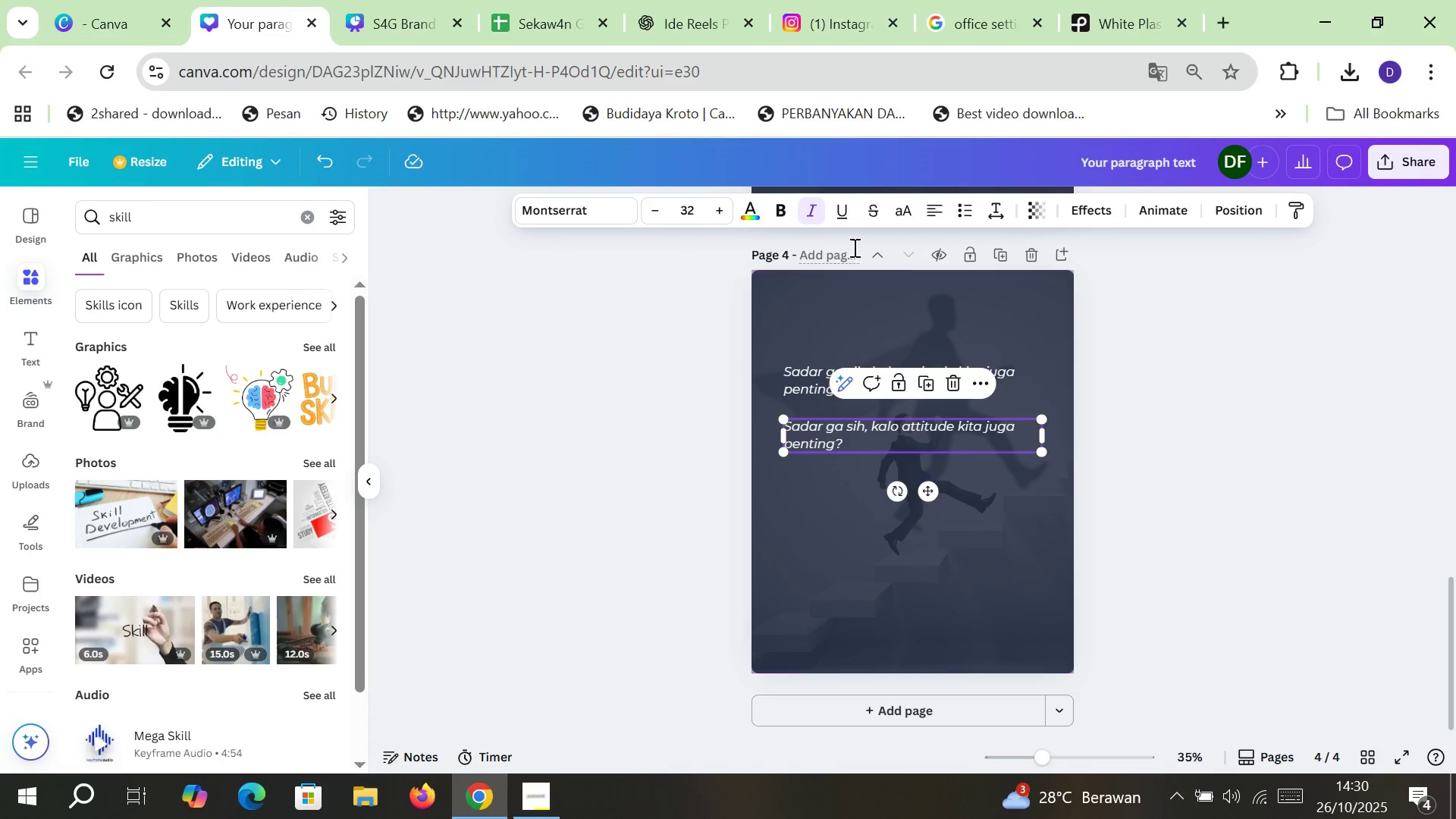 
left_click([932, 202])
 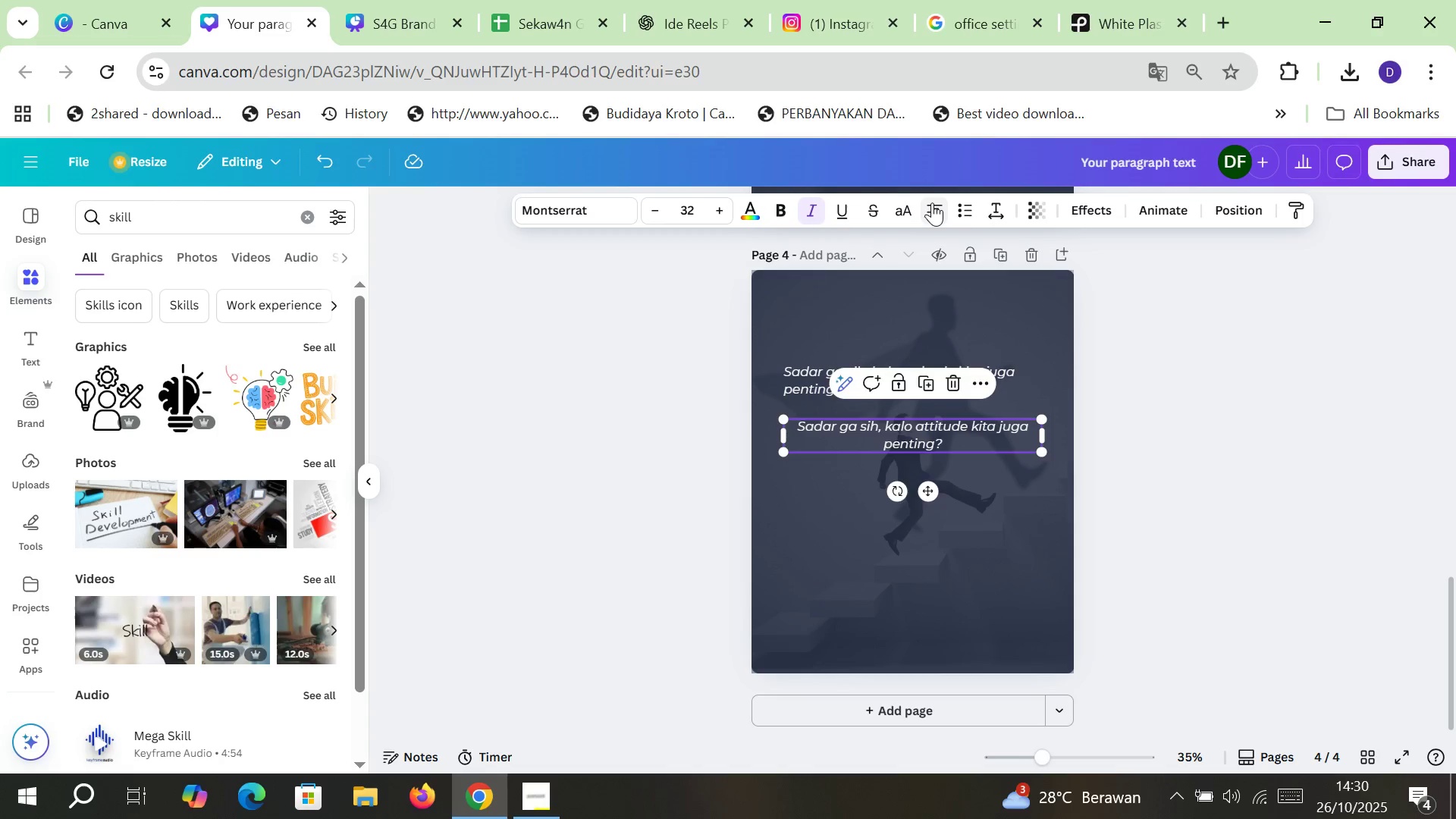 
left_click([932, 202])
 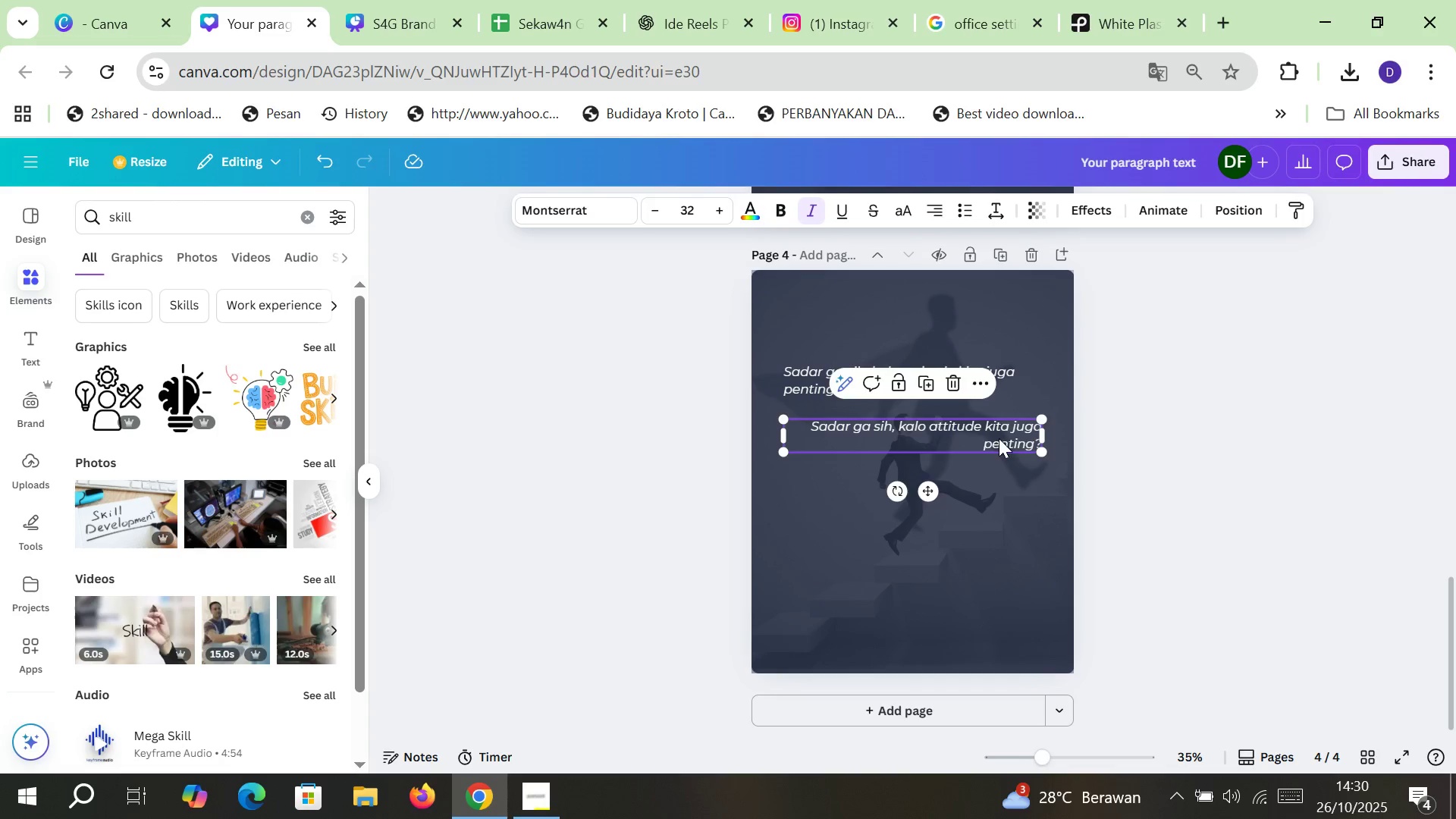 
left_click([1004, 432])
 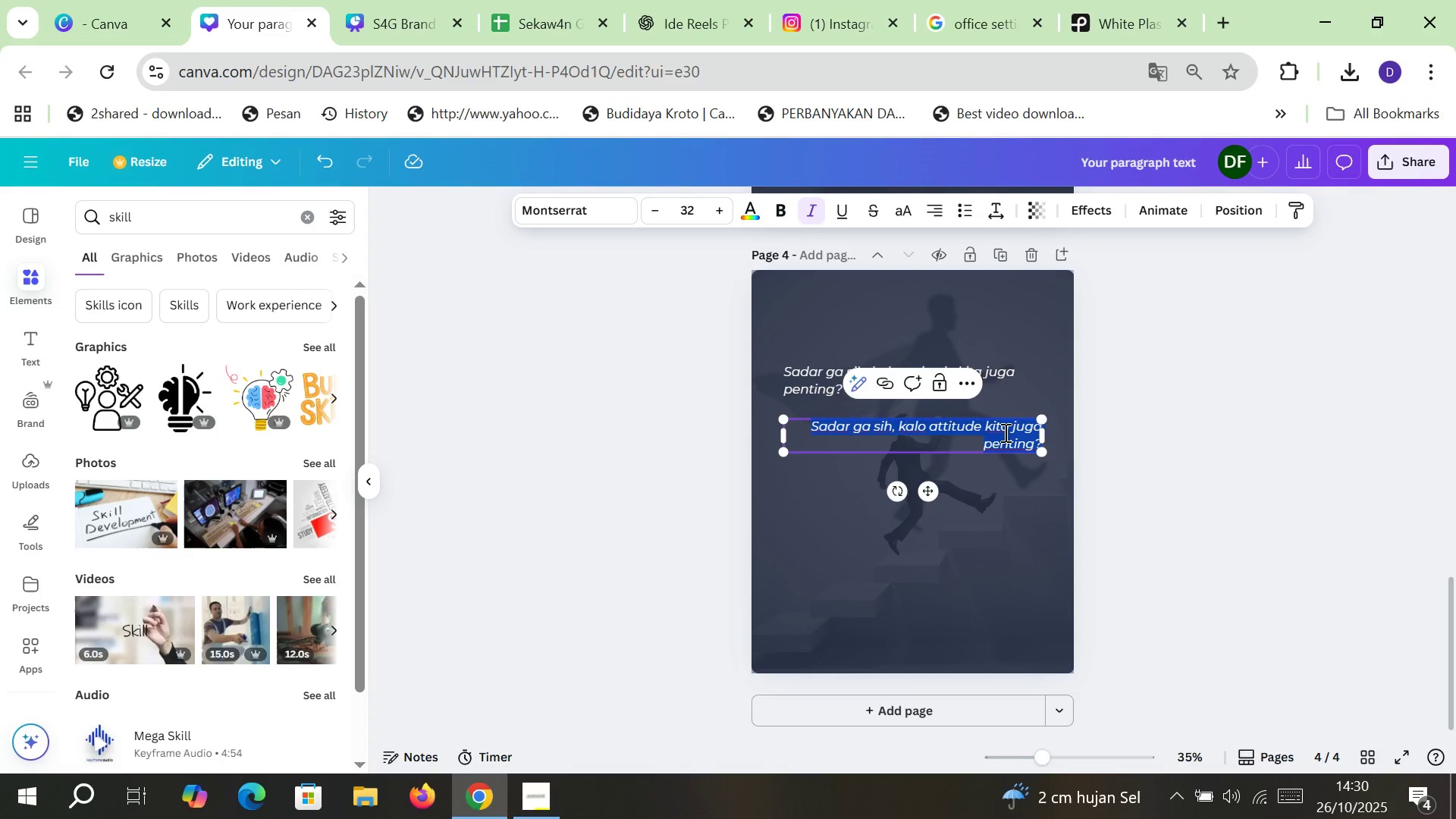 
wait(26.48)
 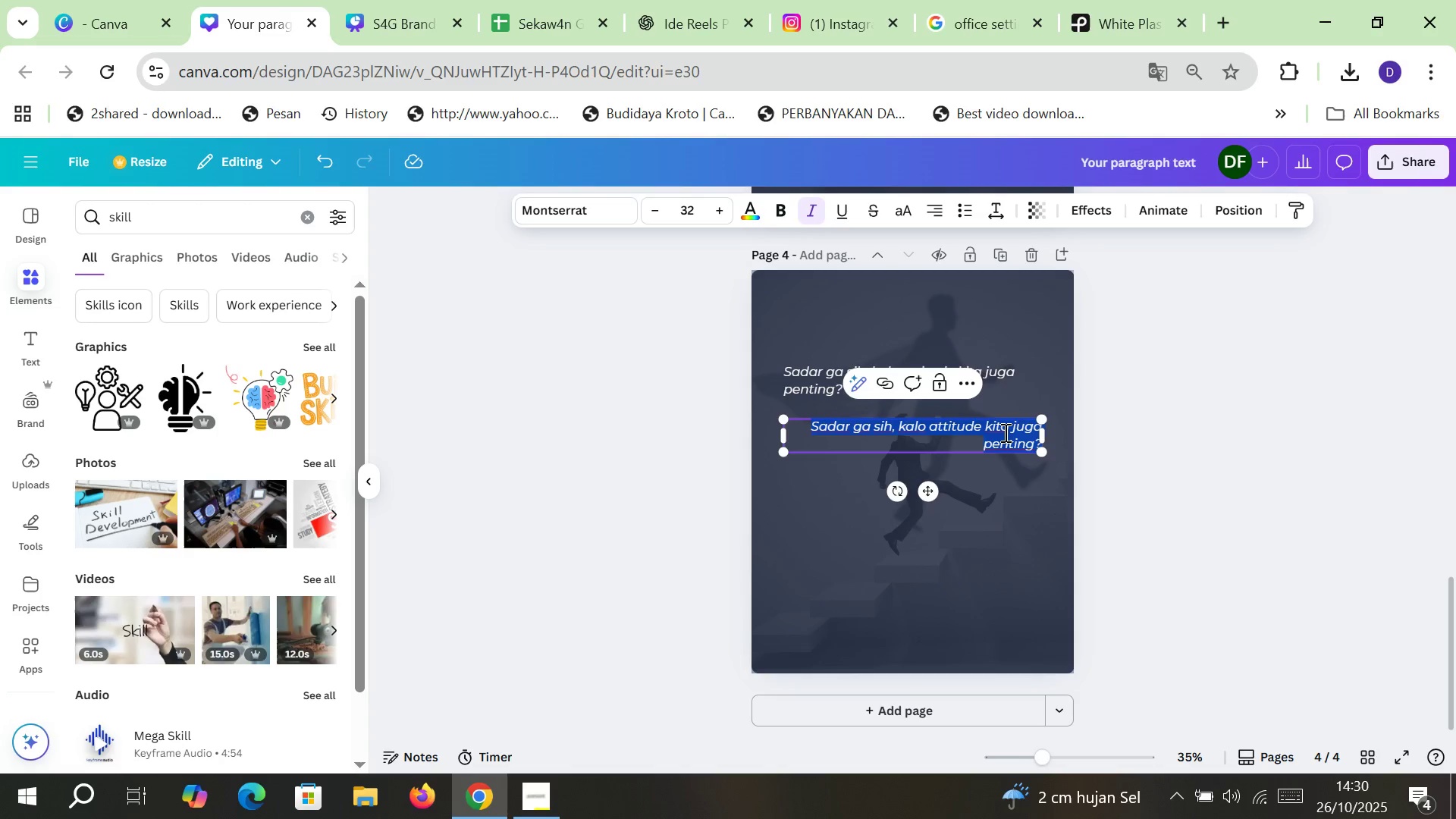 
type(apa )
key(Backspace)
key(Backspace)
key(Backspace)
key(Backspace)
type(Apa yang )
 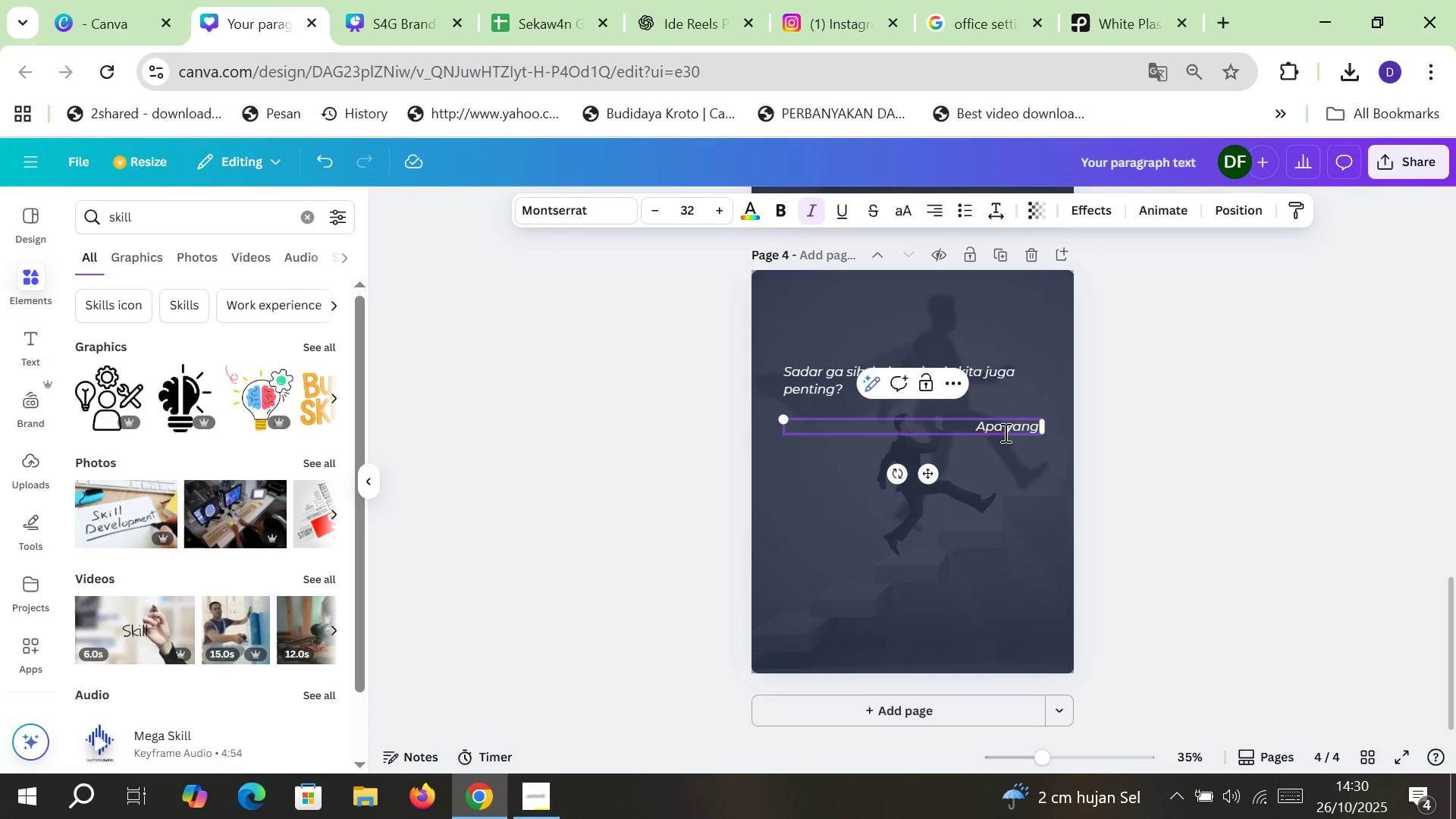 
wait(15.06)
 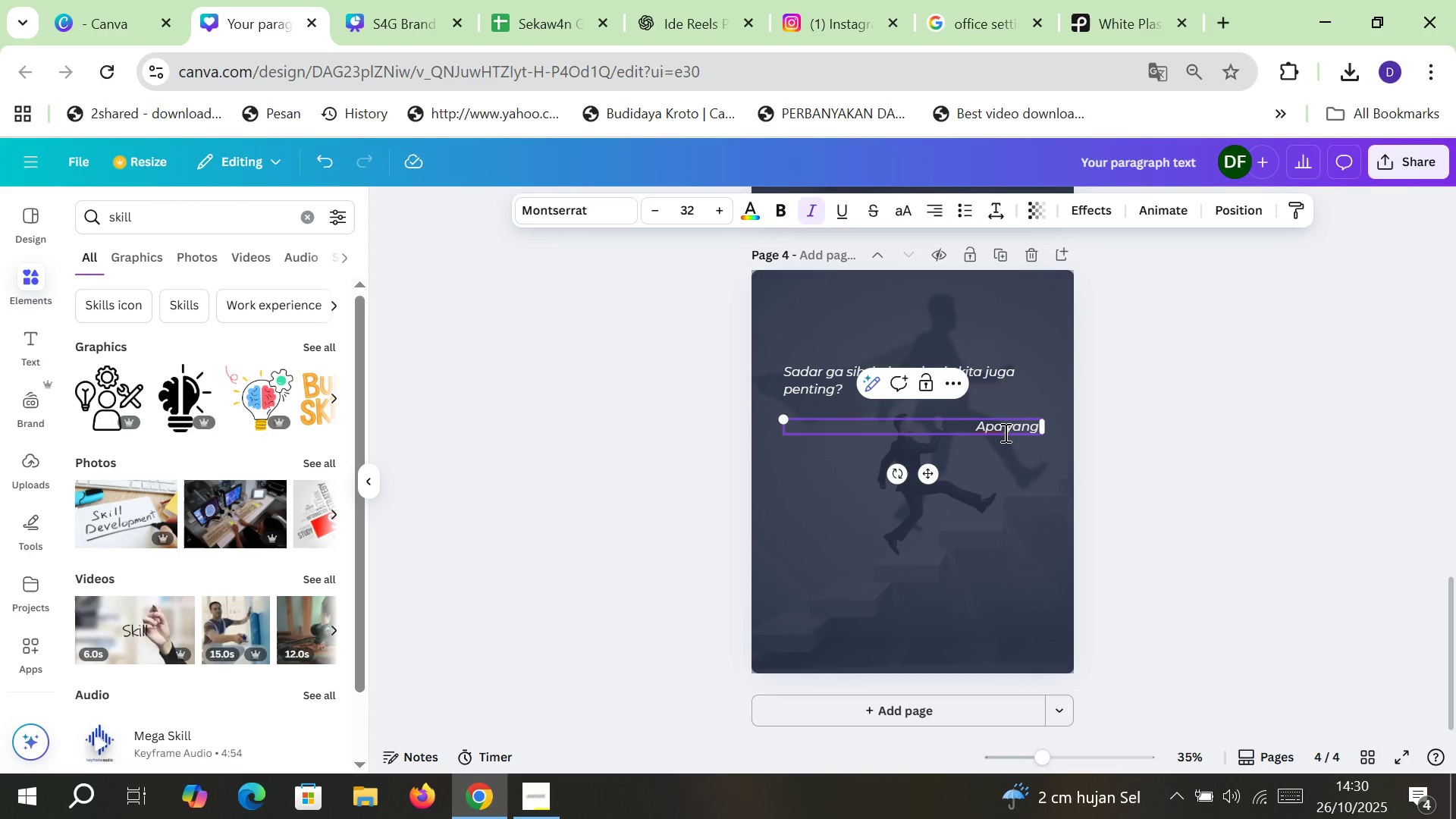 
key(Backspace)
key(Backspace)
key(Backspace)
key(Backspace)
key(Backspace)
key(Backspace)
key(Backspace)
key(Backspace)
key(Backspace)
type(Bukan menuhankan Klien atau menu)
key(Backspace)
key(Backspace)
key(Backspace)
 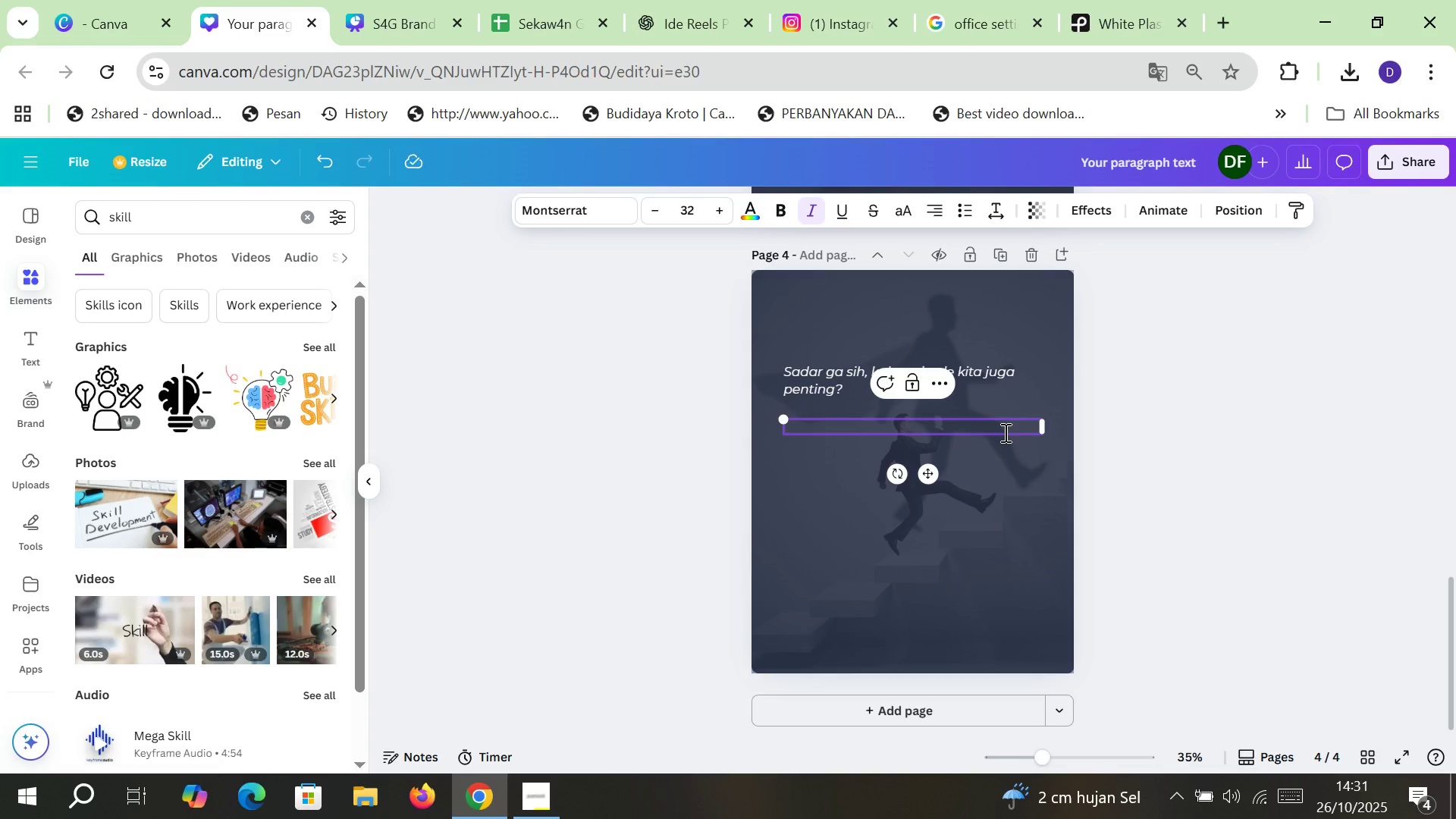 
wait(7.17)
 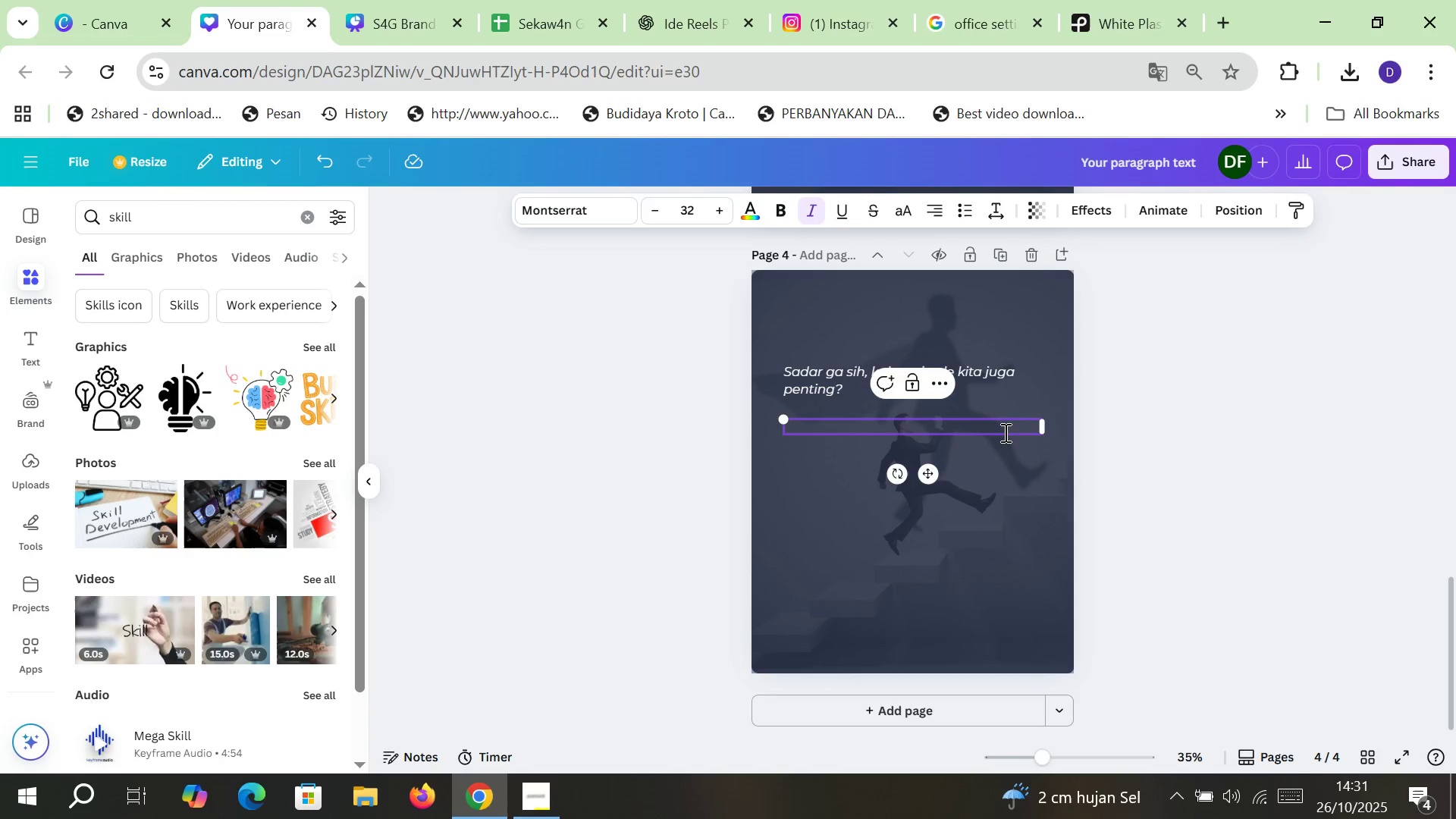 
type(Sopan, Porfessional, Ramah, juga kunci suksesnya seorang VA menghadapi klien)
key(Backspace)
key(Backspace)
key(Backspace)
key(Backspace)
key(Backspace)
key(Backspace)
key(Backspace)
key(Backspace)
 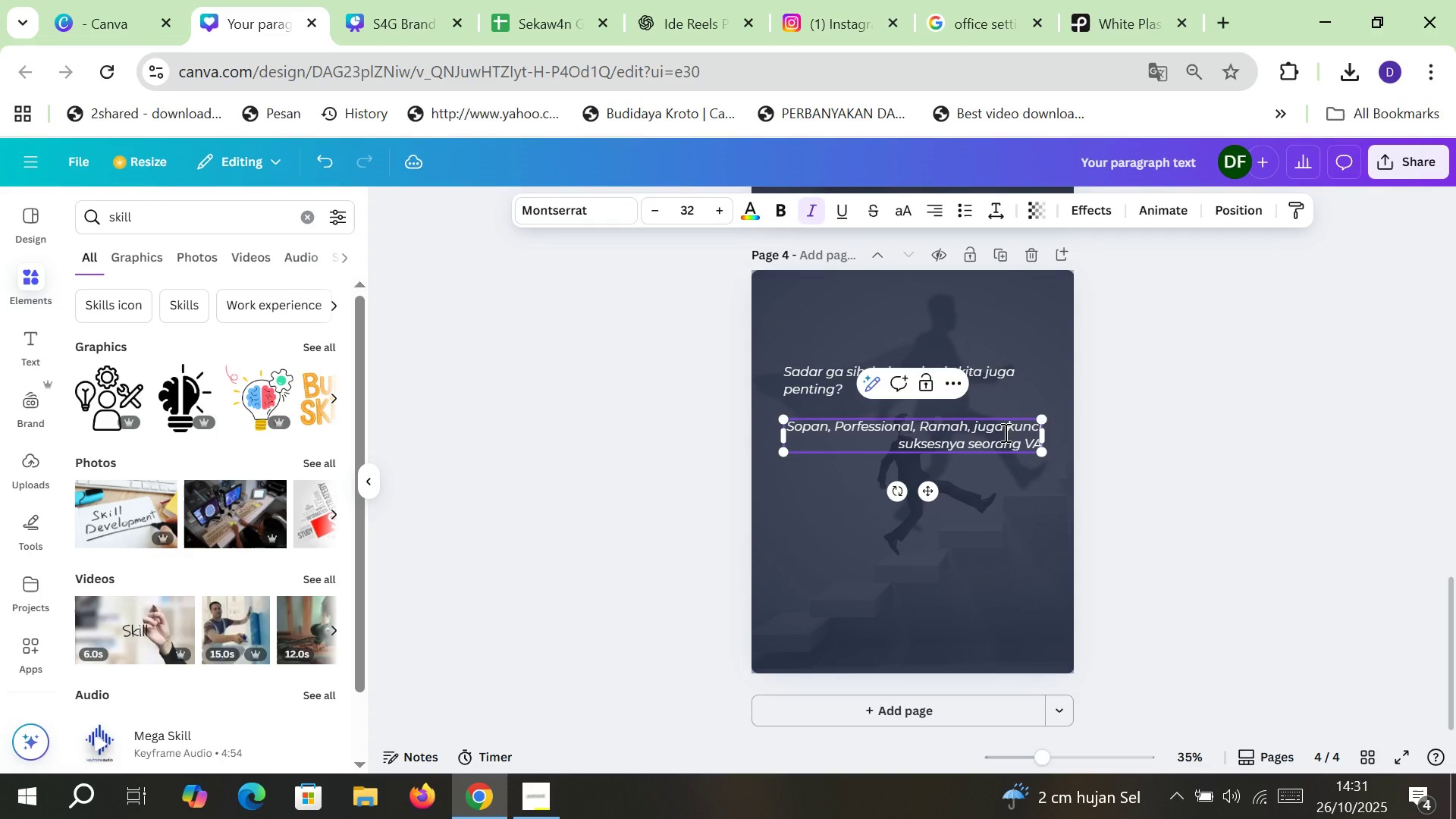 
double_click([810, 427])
 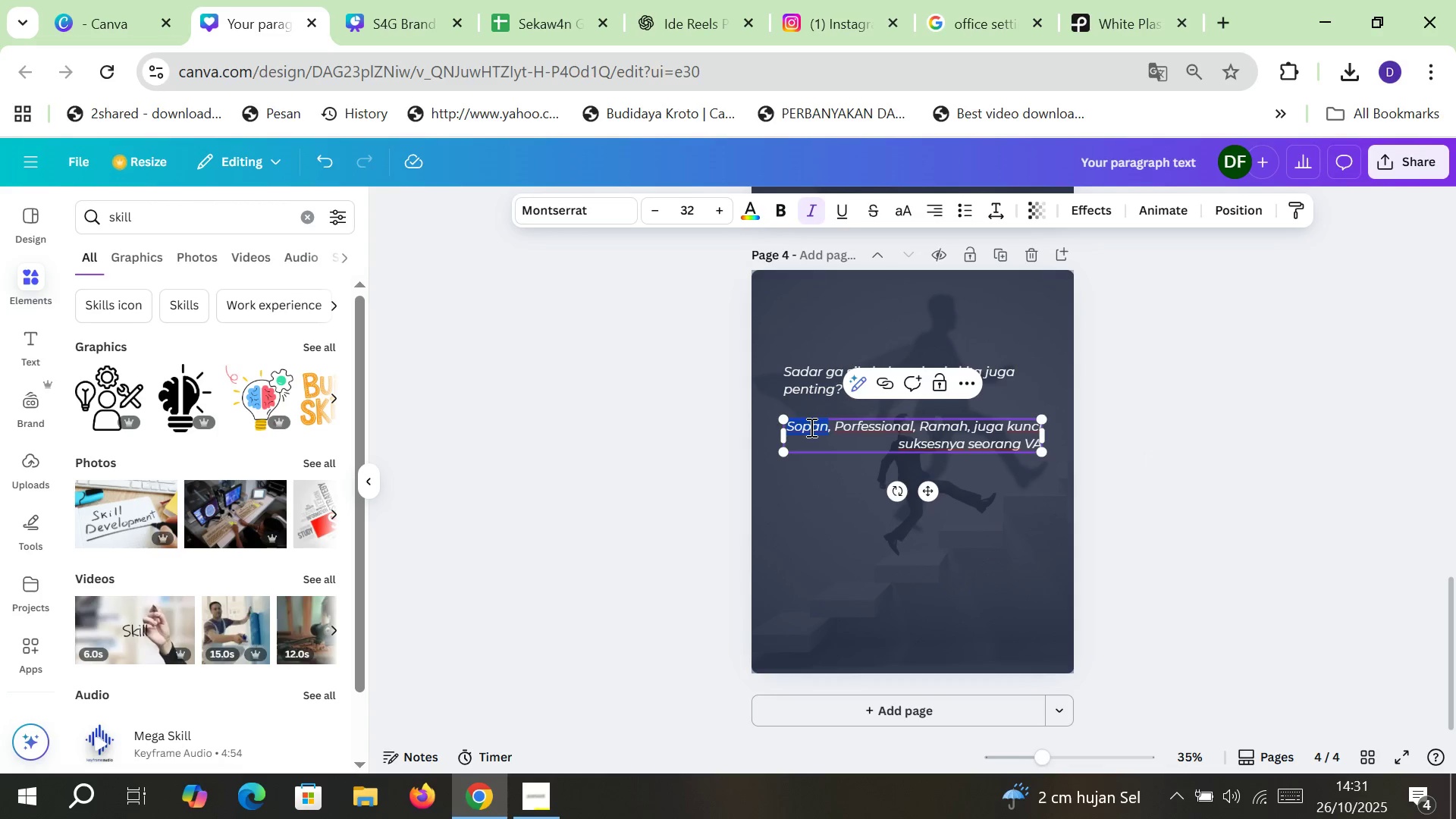 
type(Jujur)
 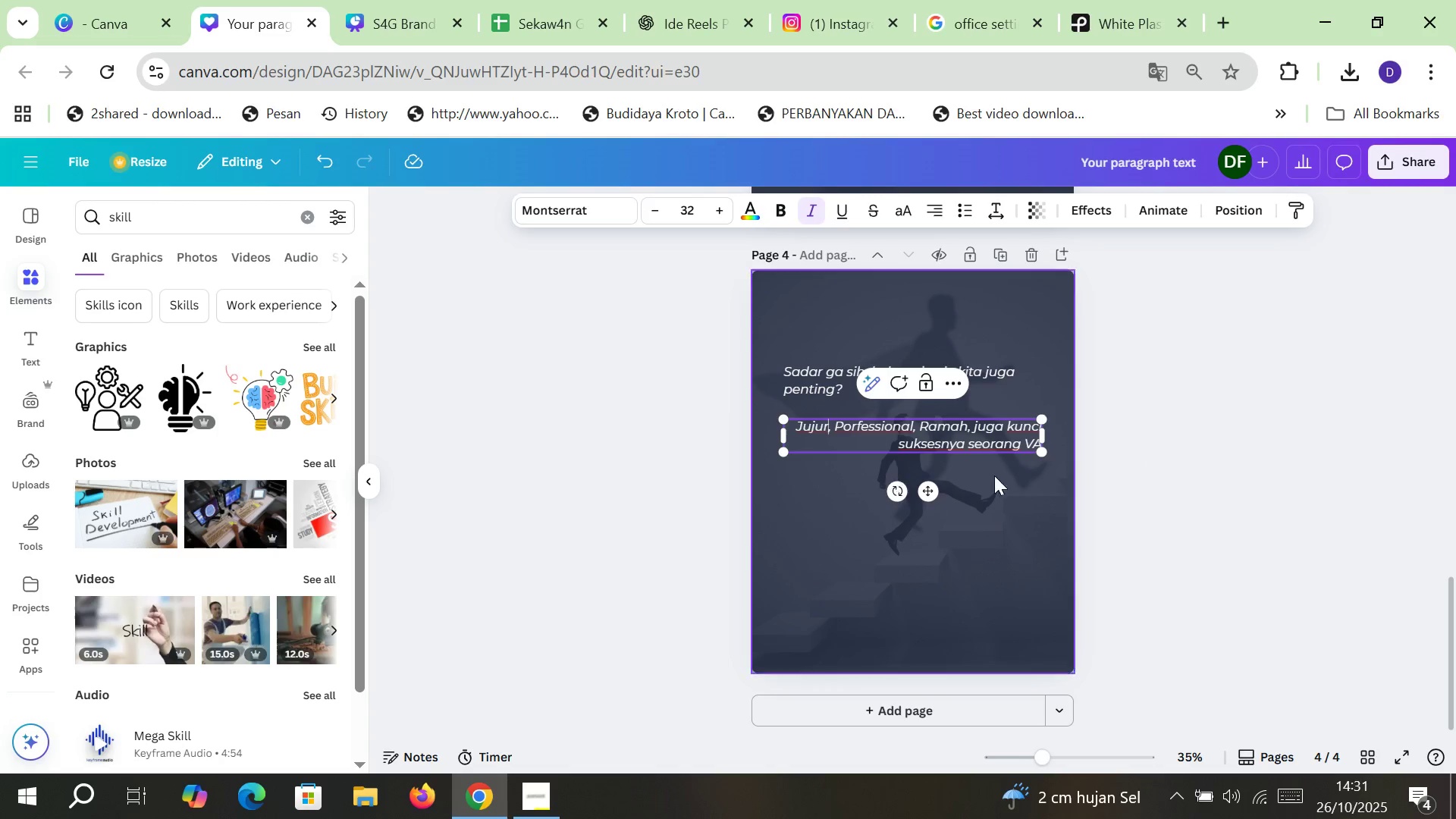 
left_click([1162, 465])
 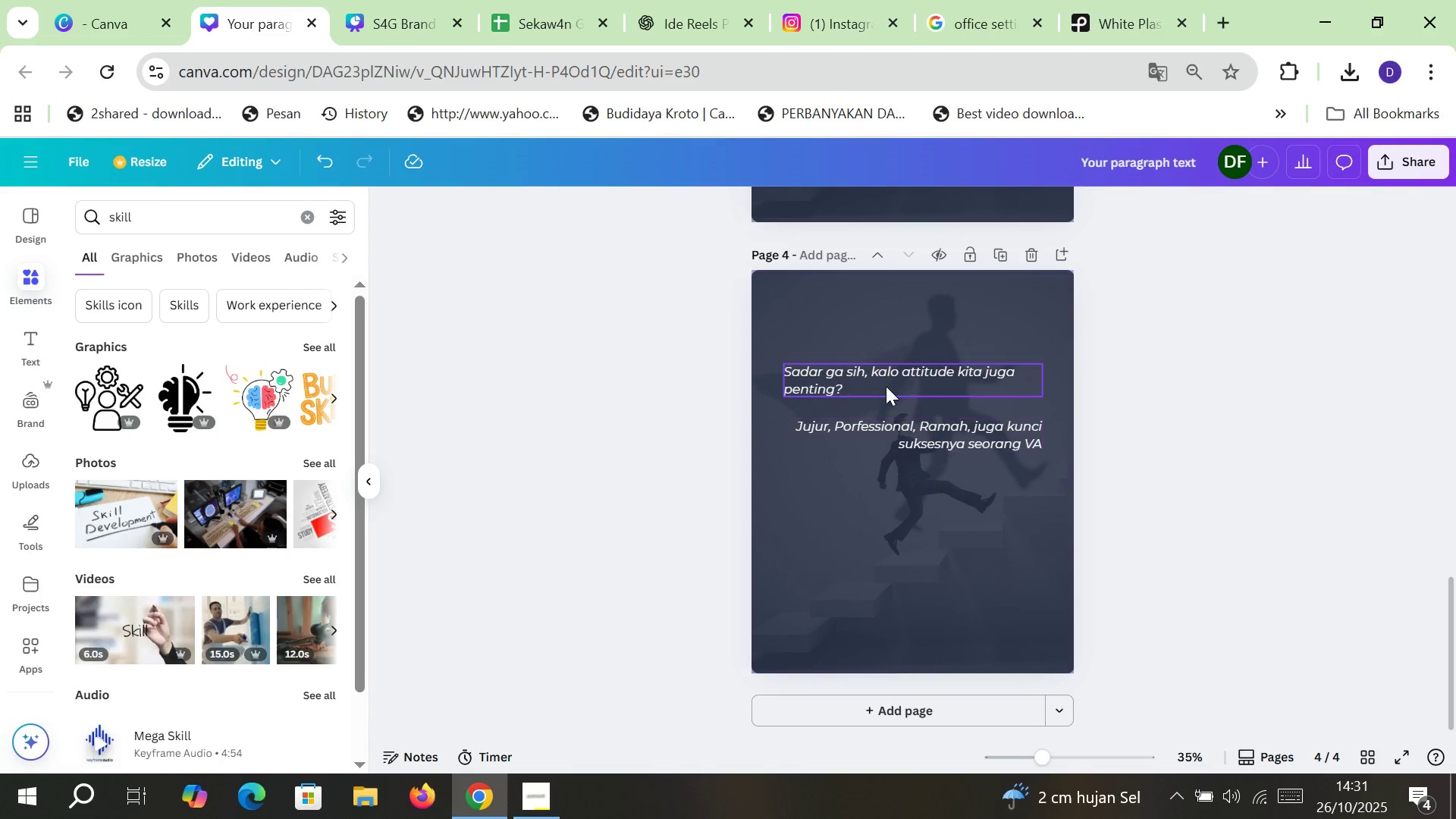 
left_click([886, 386])
 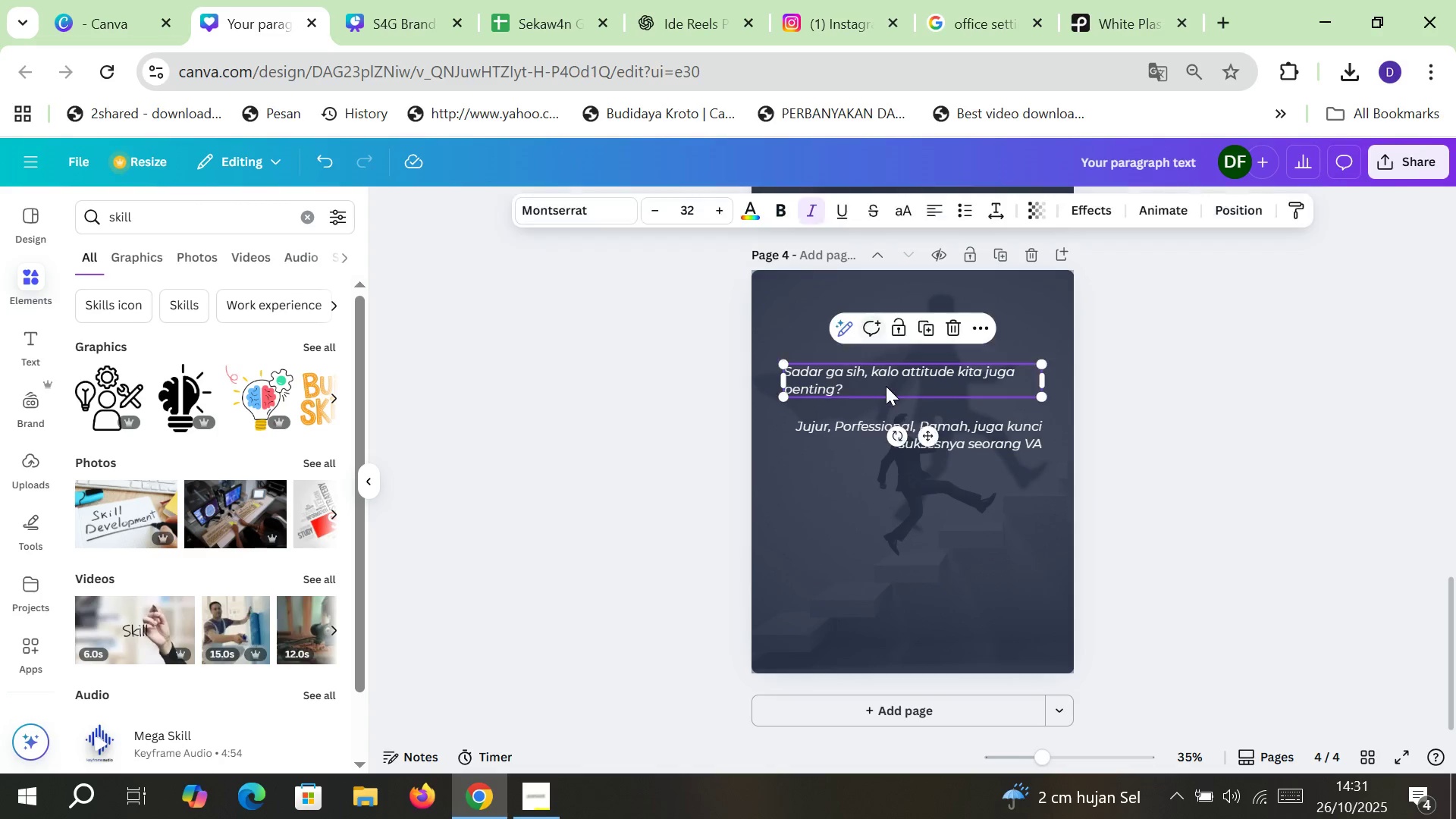 
key(Control+C)
 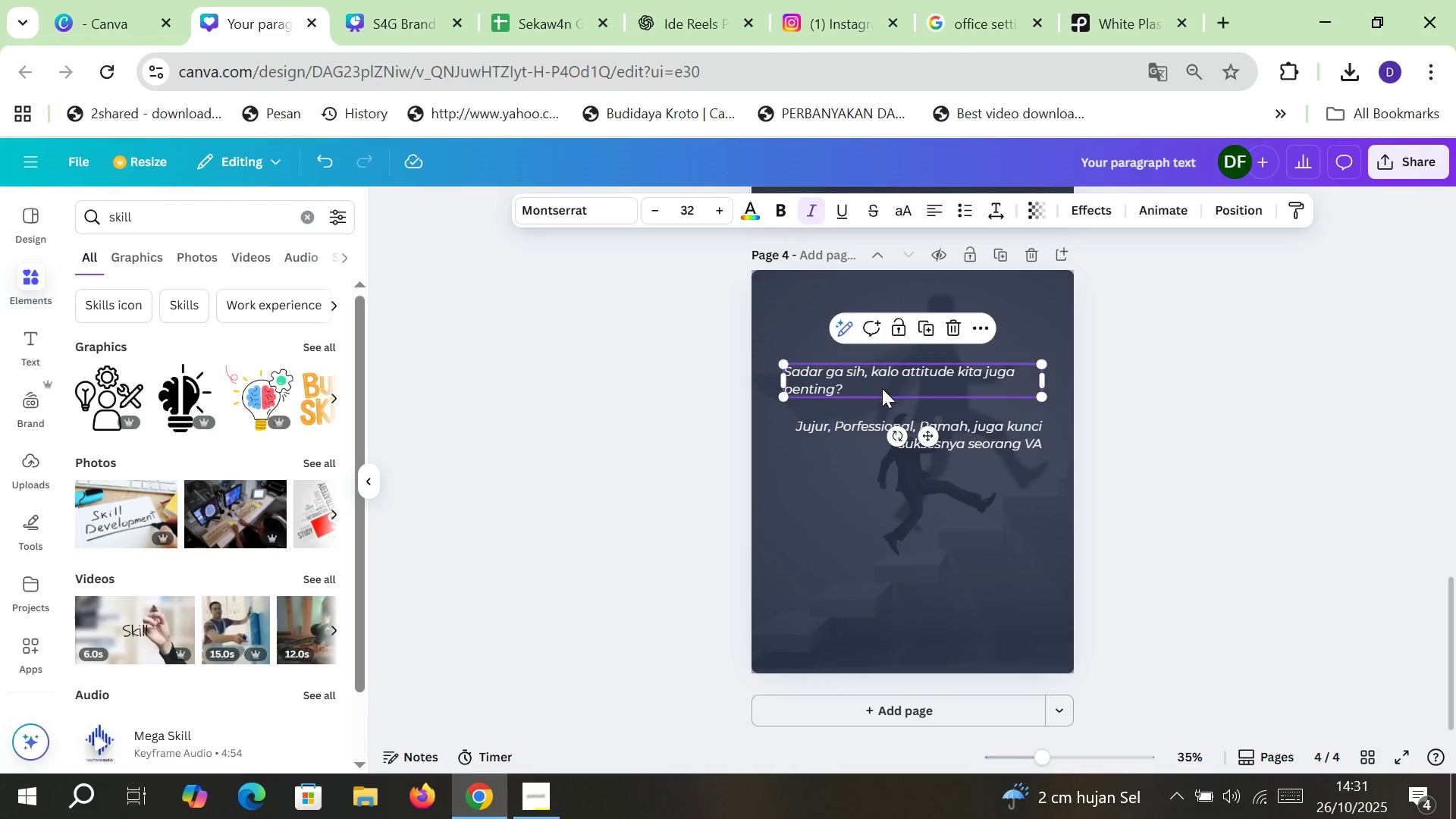 
key(Control+ControlLeft)
 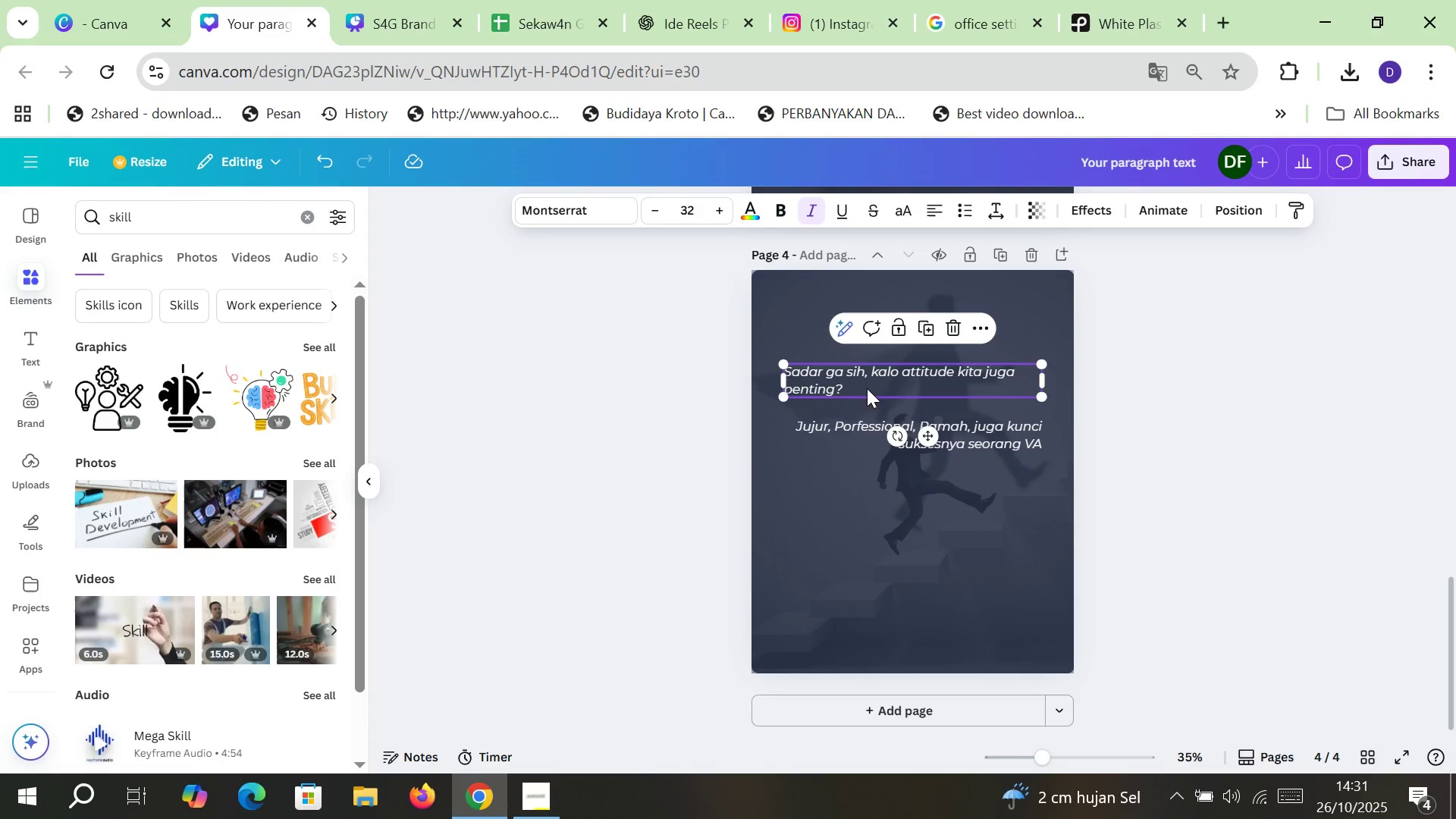 
key(Control+V)
 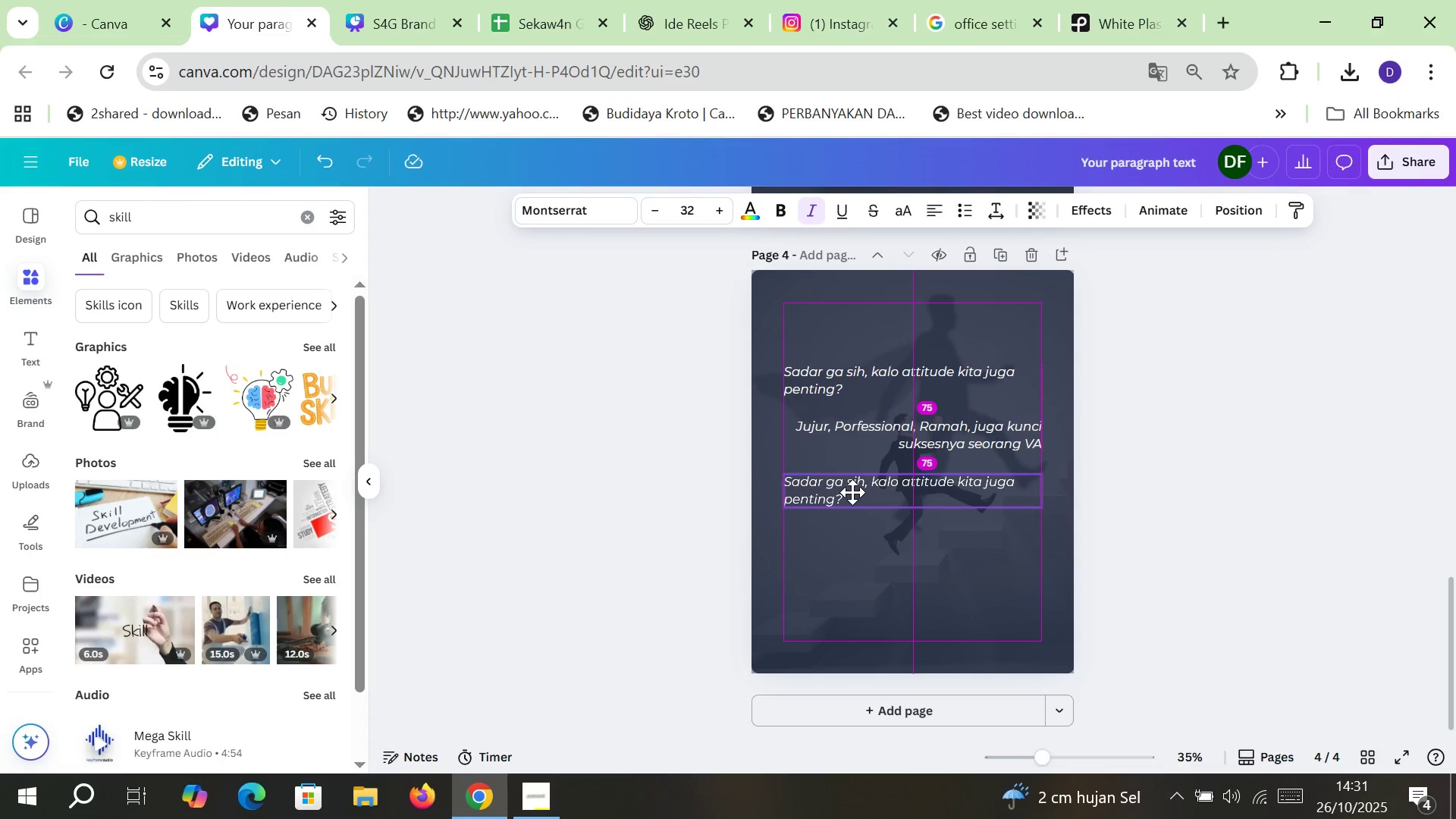 
double_click([852, 492])
 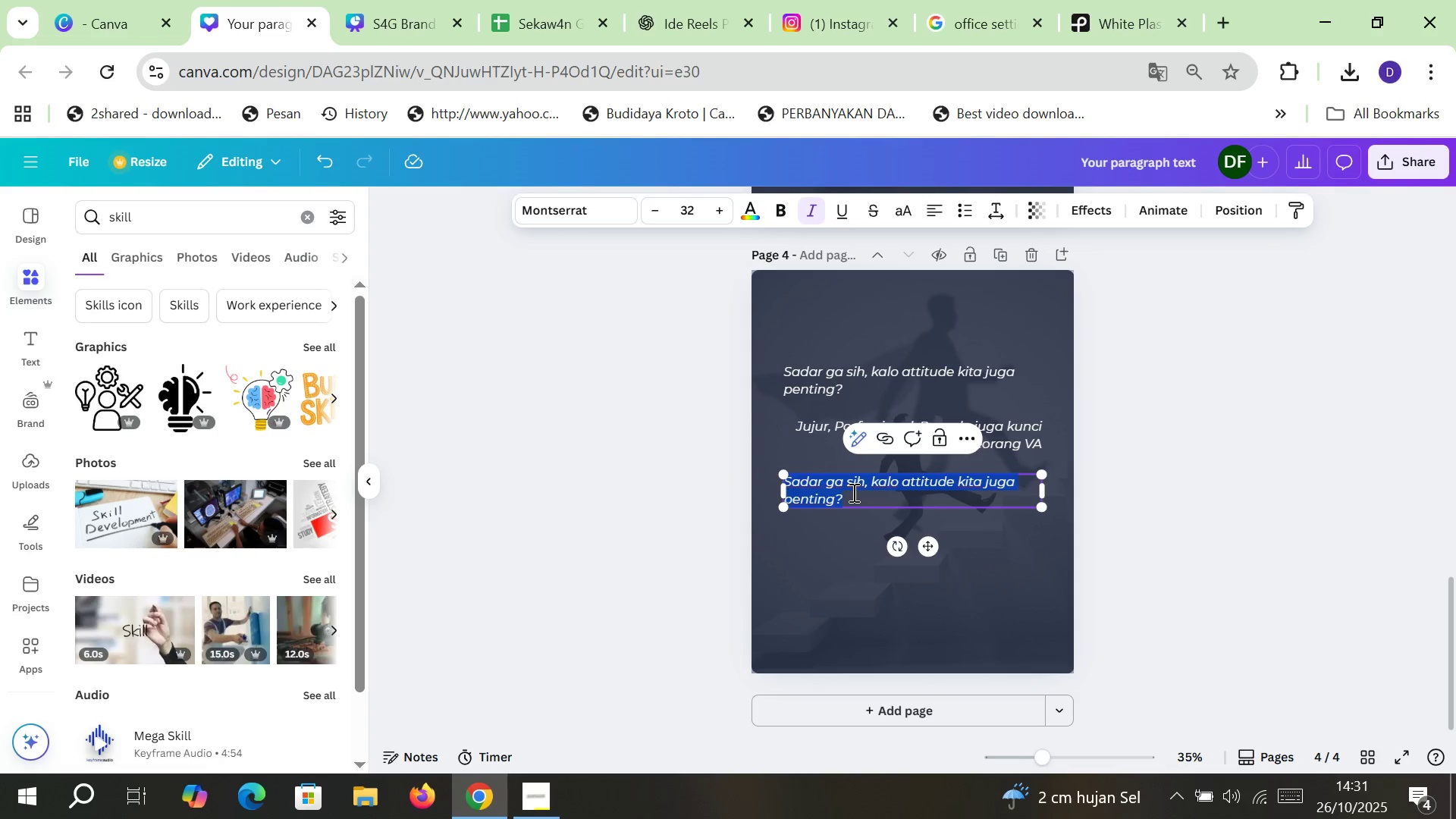 
type(Skill bisa dicari)
 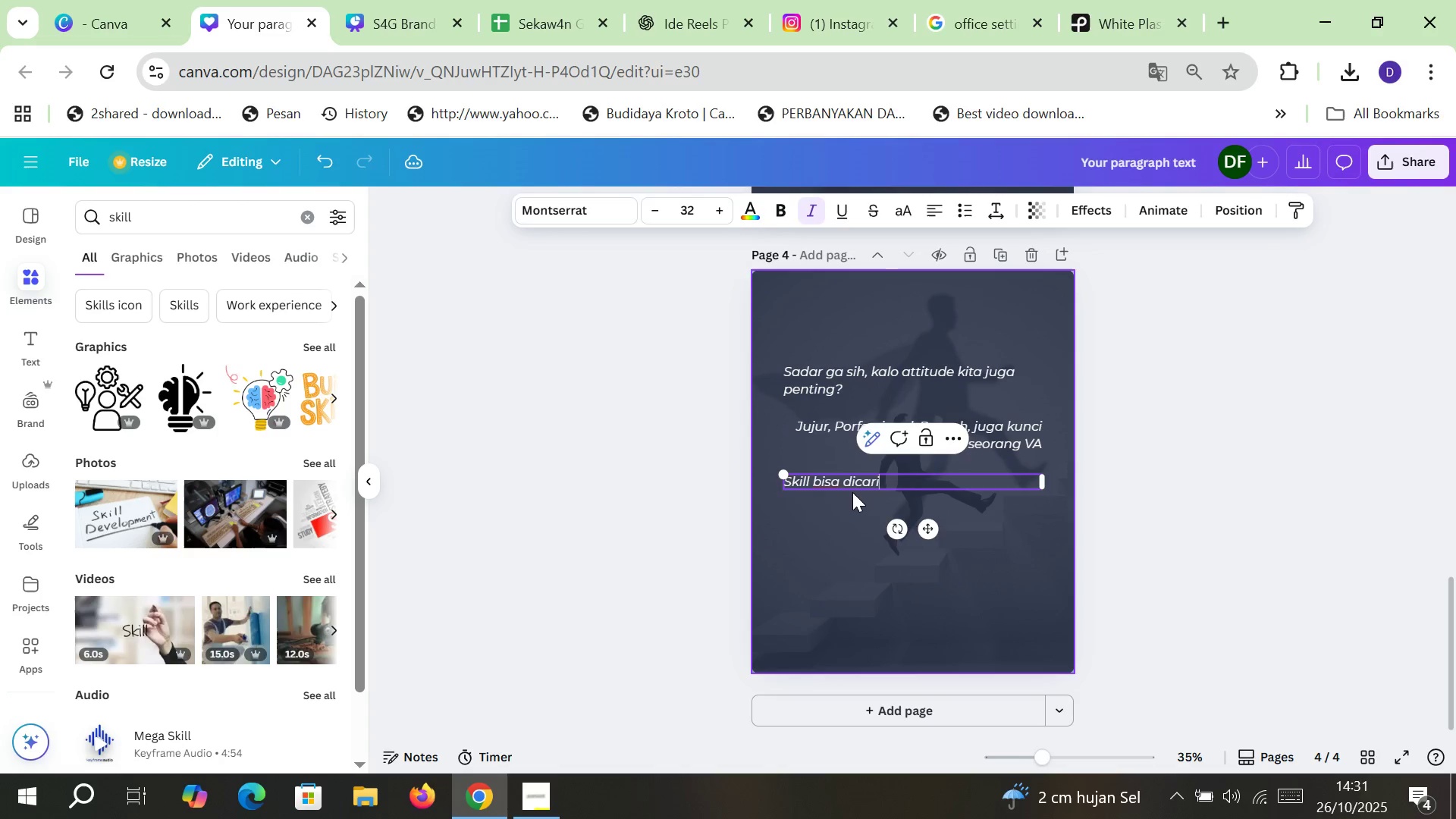 
key(Enter)
 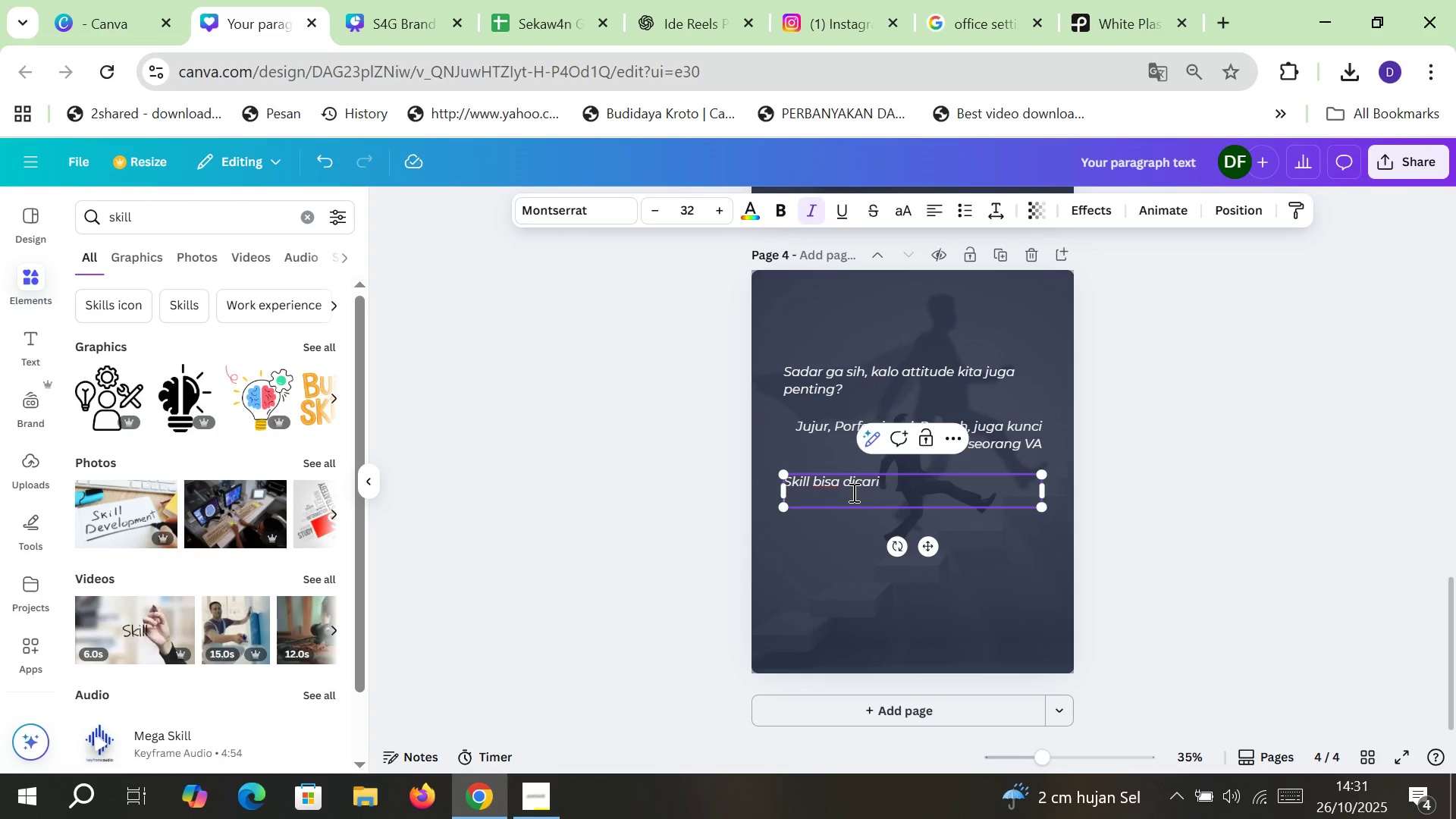 
type(tapi attitu)
key(Backspace)
key(Backspace)
key(Backspace)
key(Backspace)
key(Backspace)
key(Backspace)
type(Attitue )
 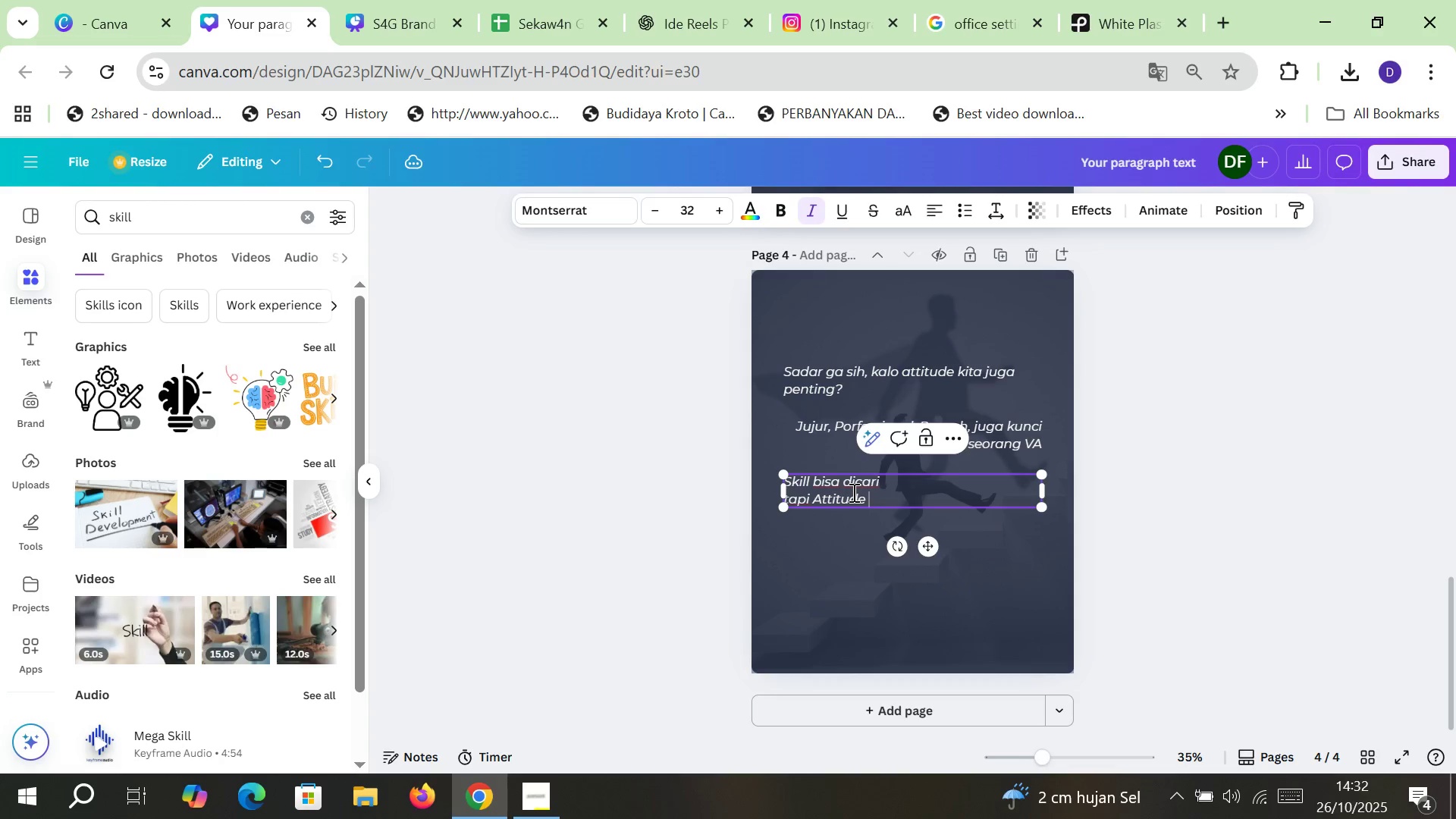 
left_click([536, 0])
 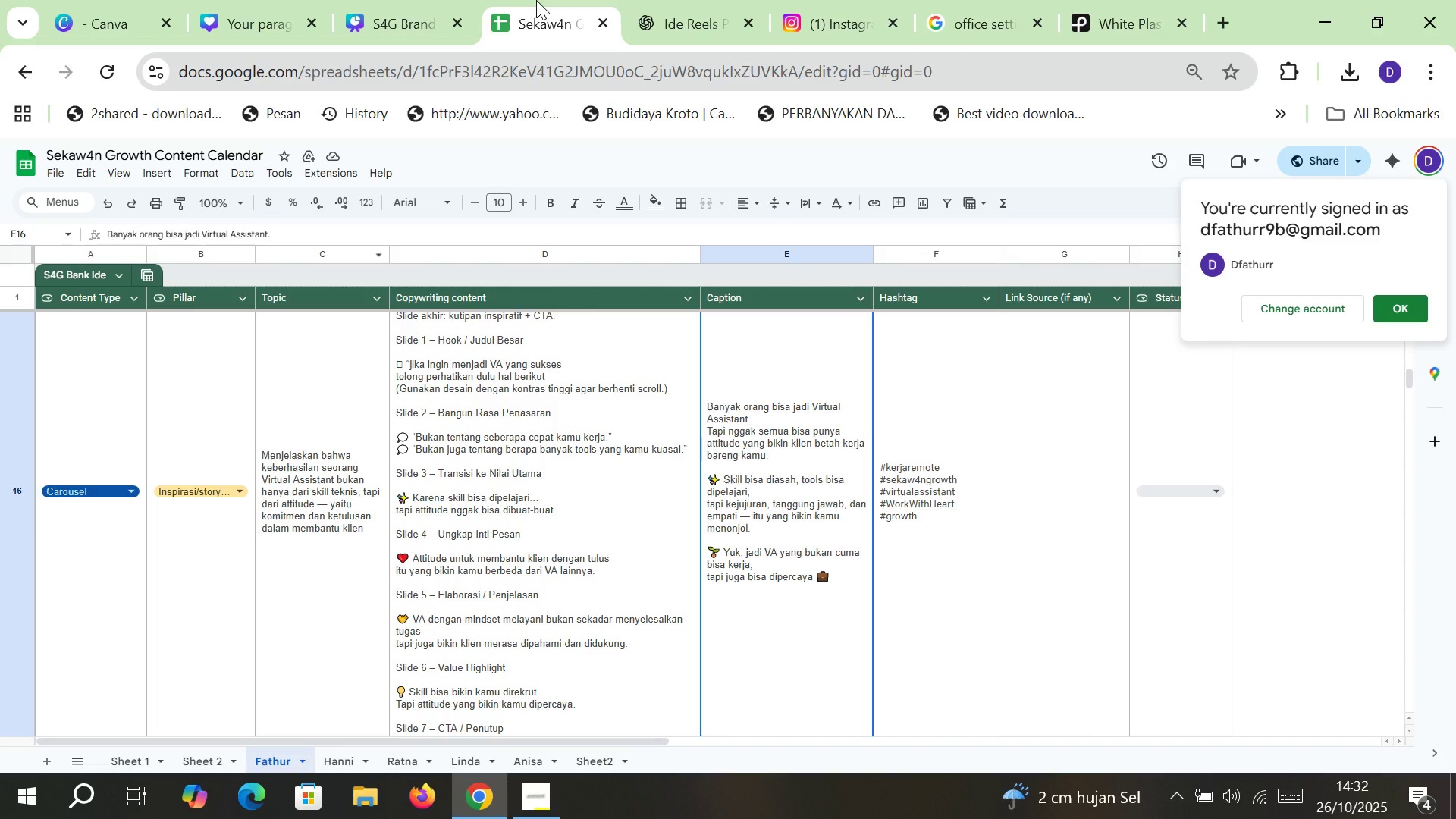 
wait(8.37)
 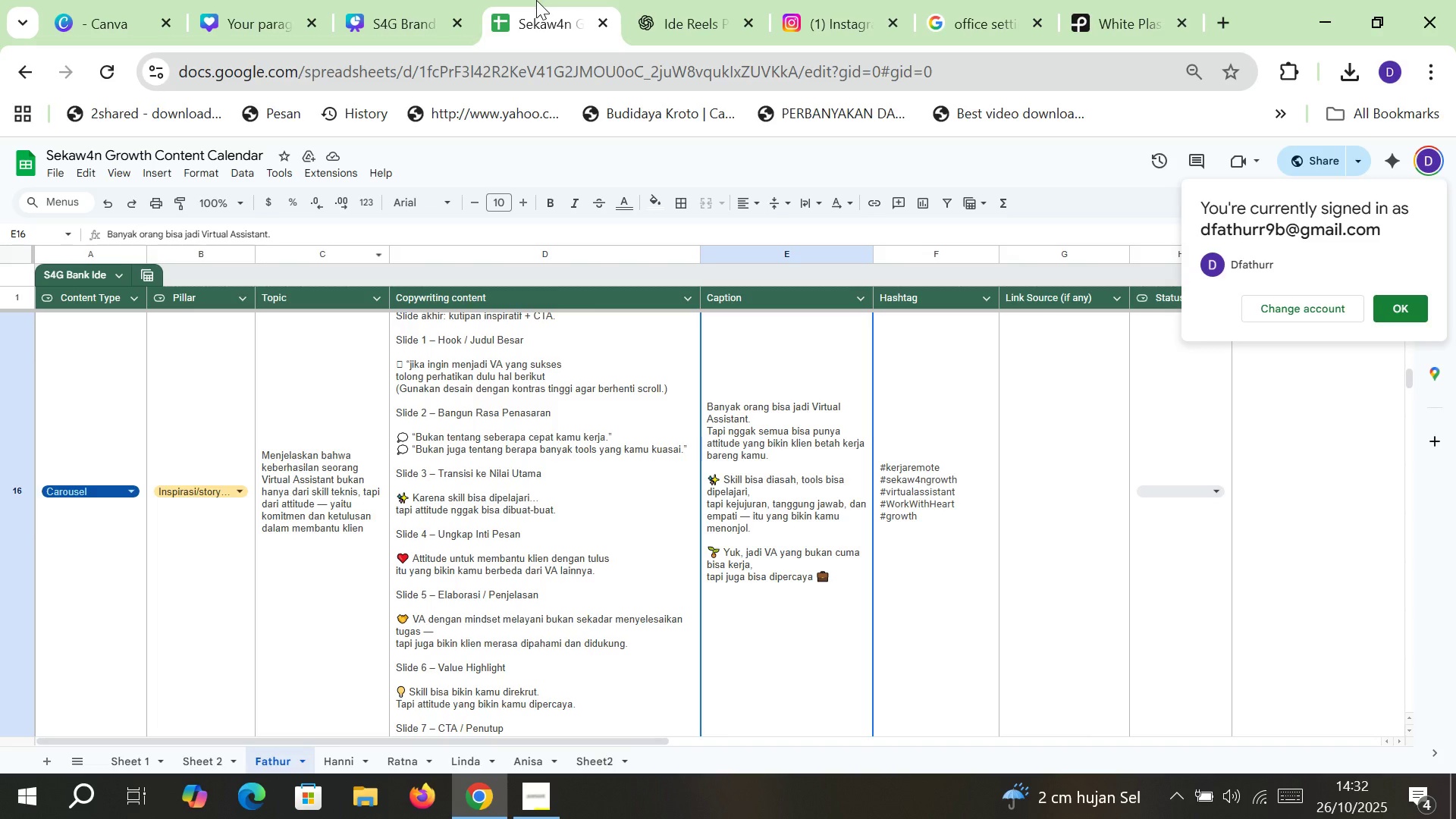 
left_click([406, 0])
 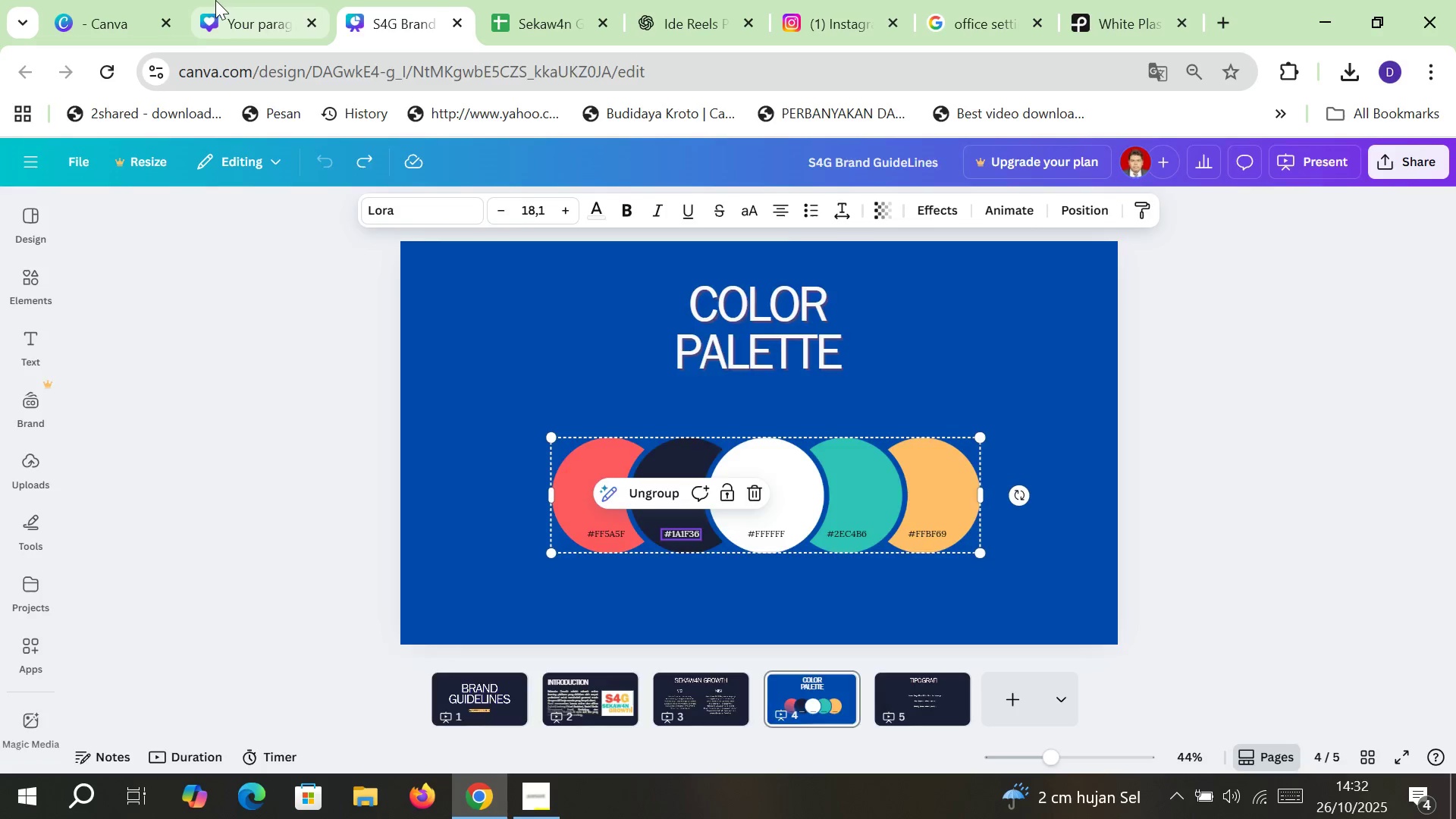 
left_click([215, 0])
 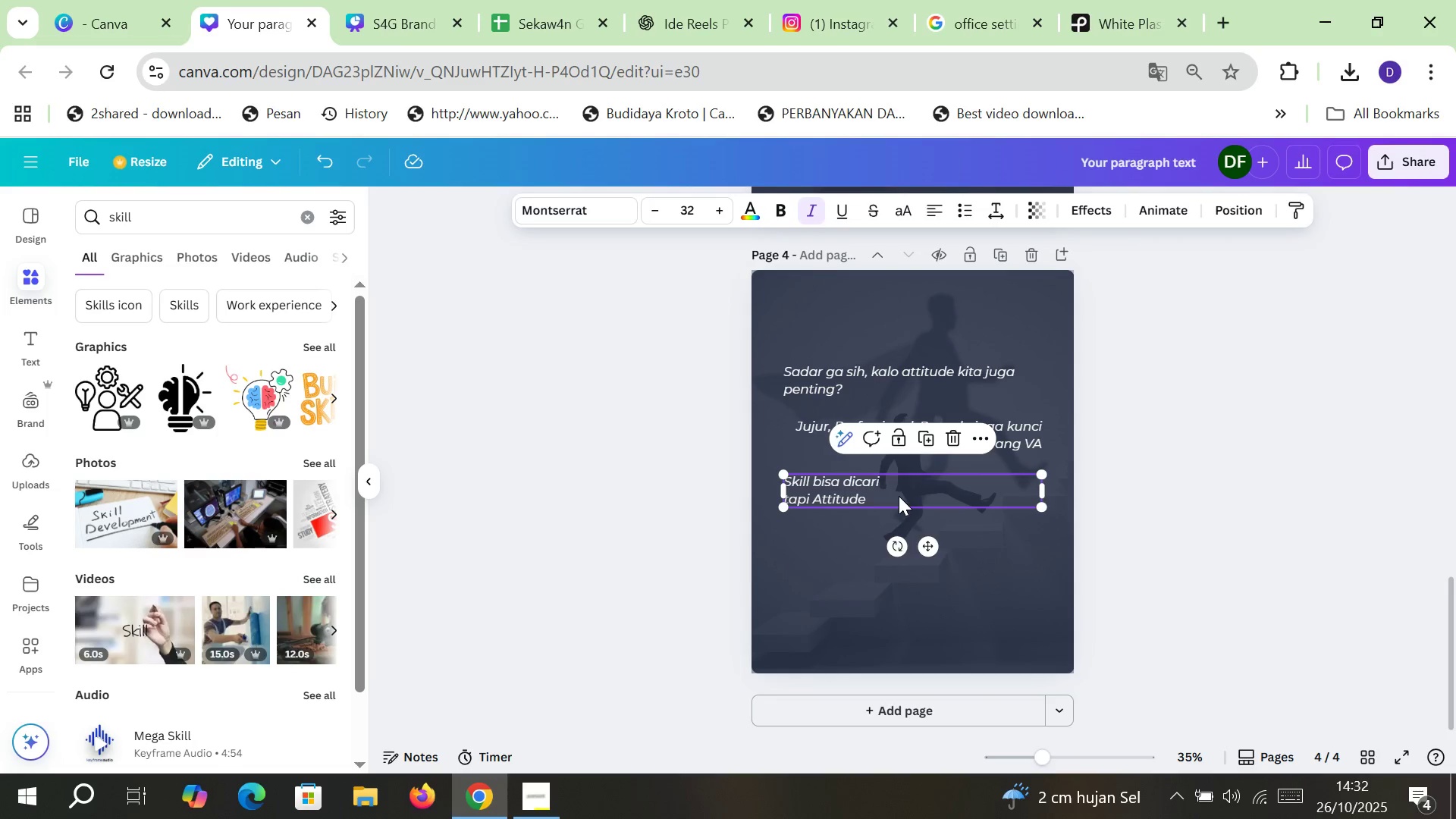 
double_click([899, 496])
 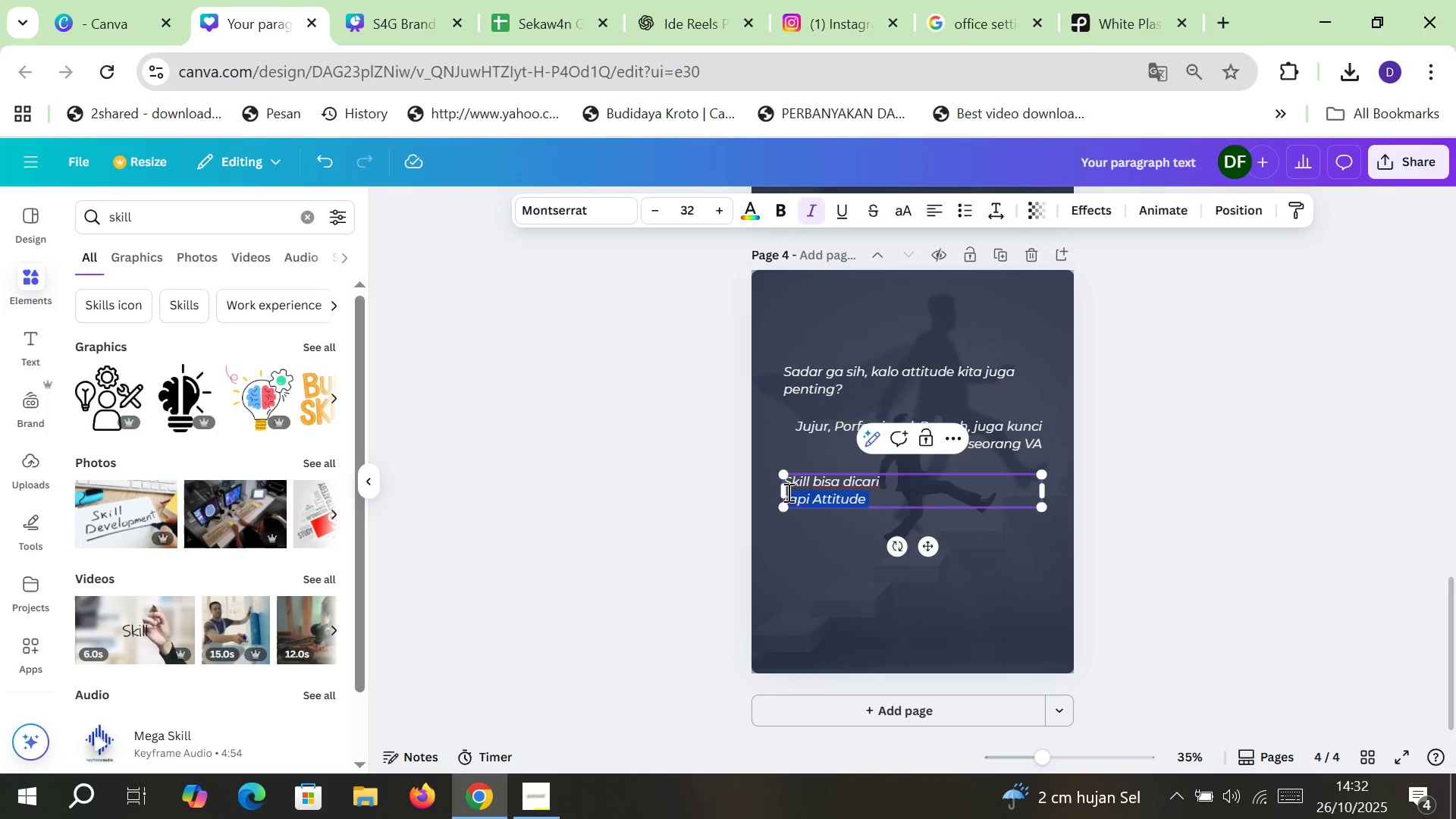 
wait(6.57)
 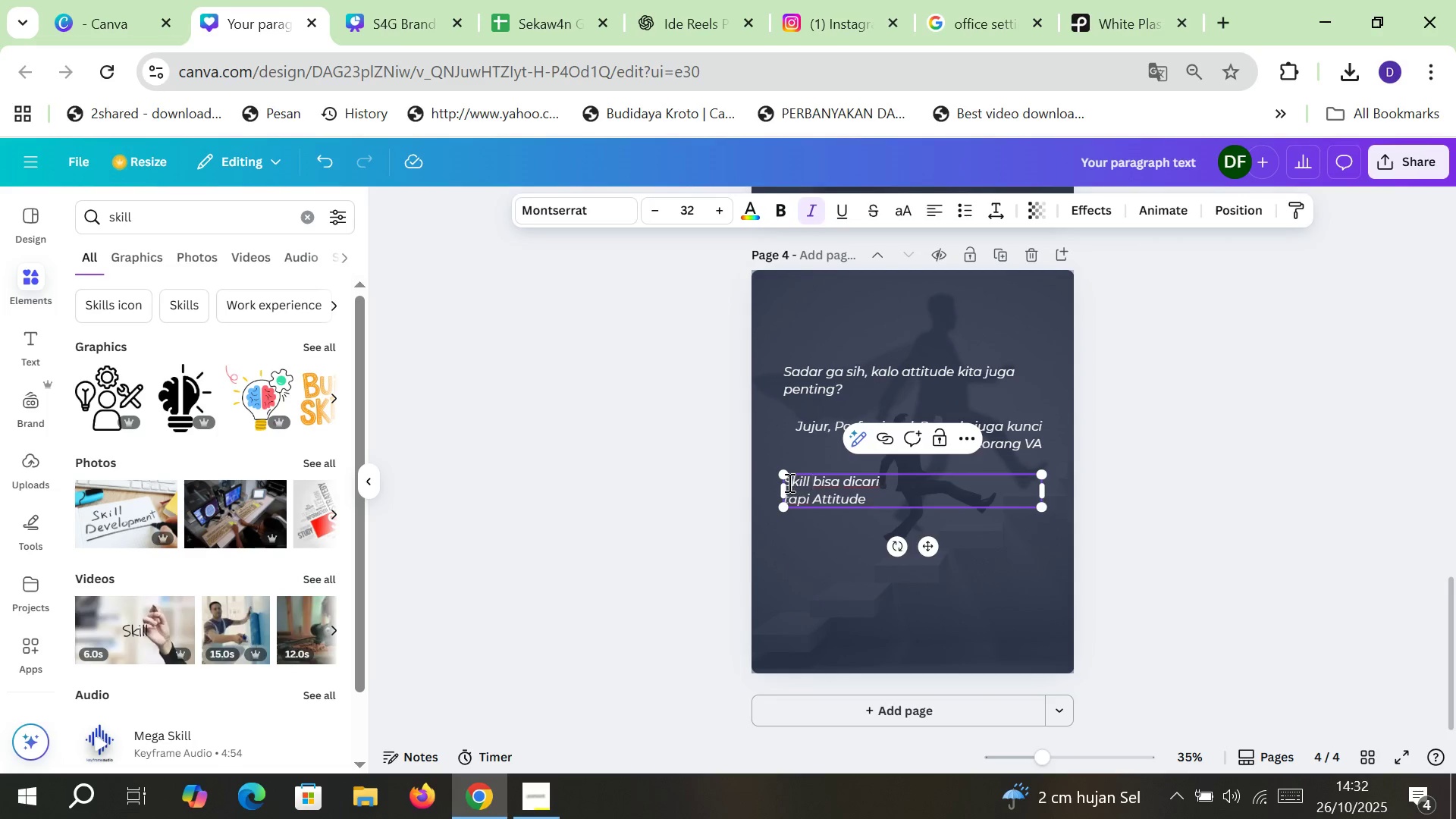 
type(ke)
 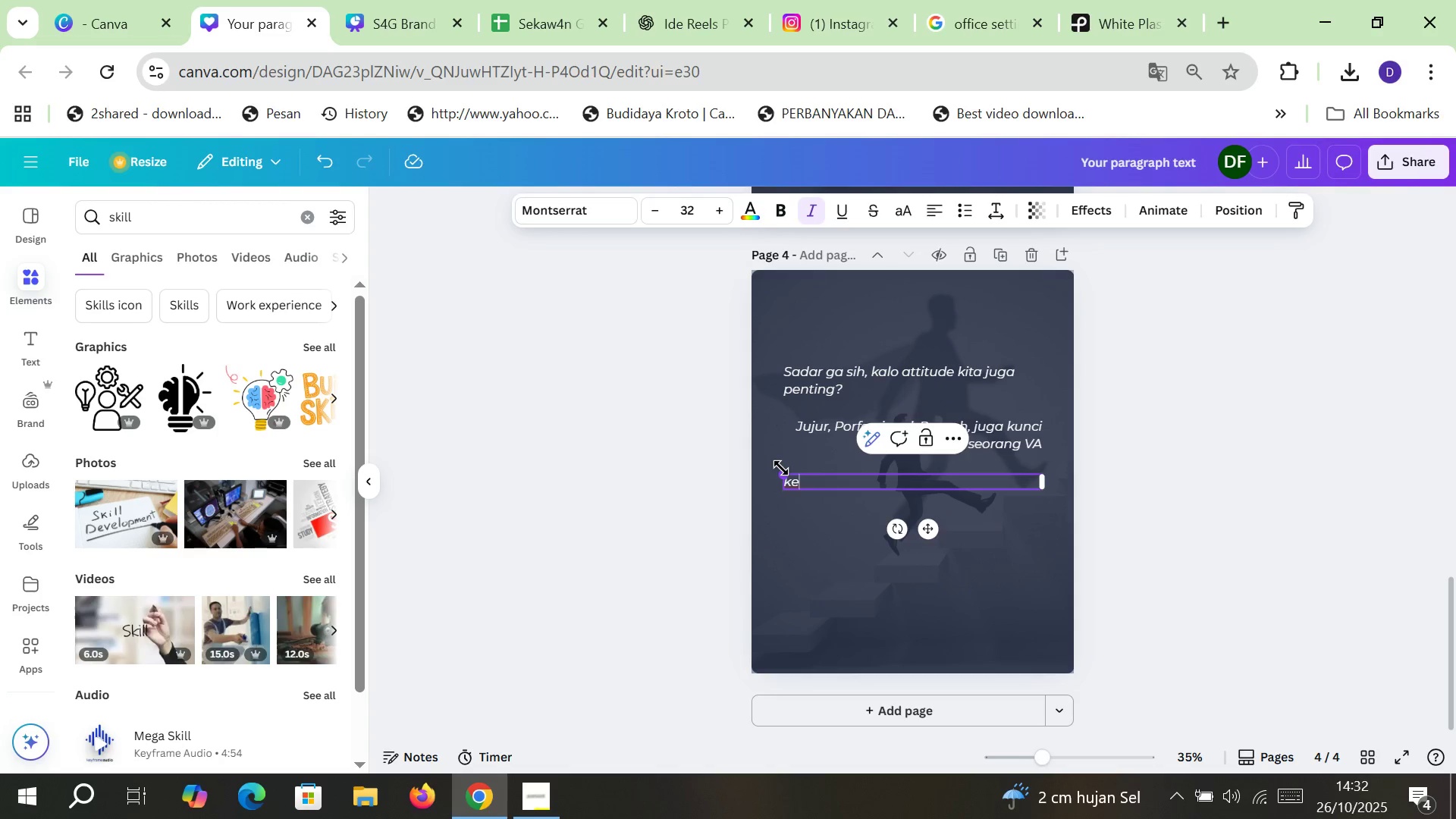 
key(Backspace)
 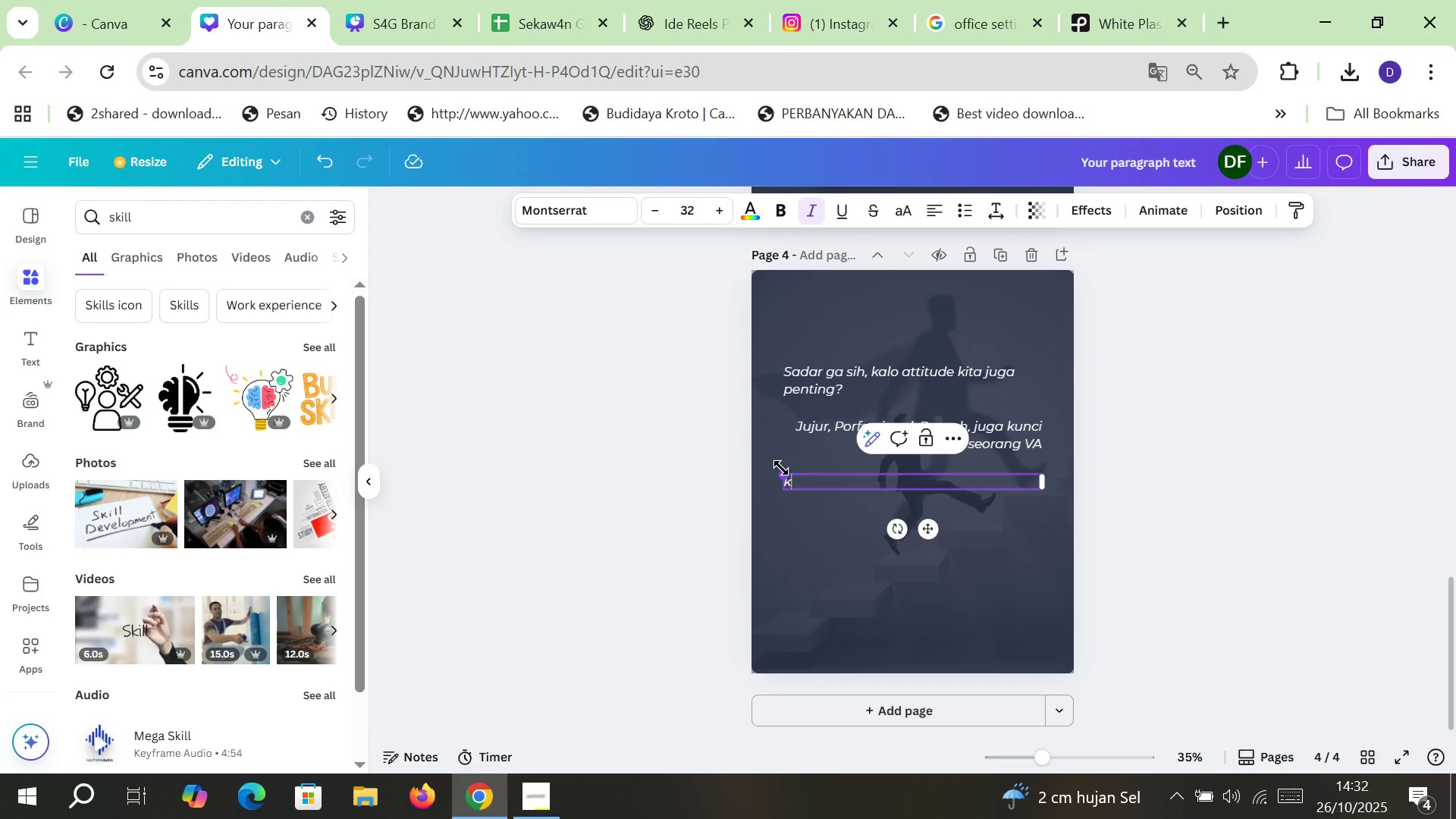 
key(Backspace)
 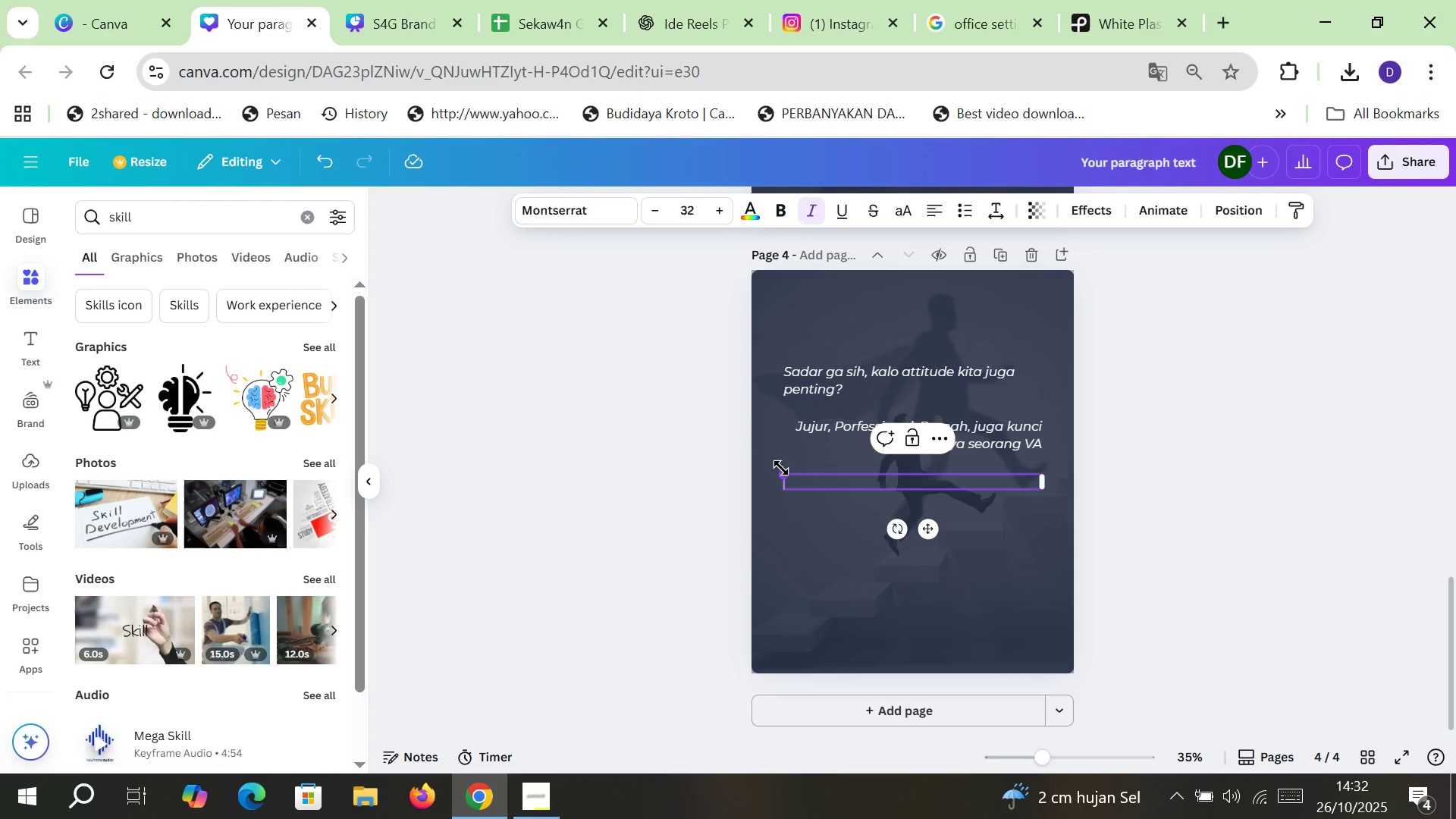 
wait(8.34)
 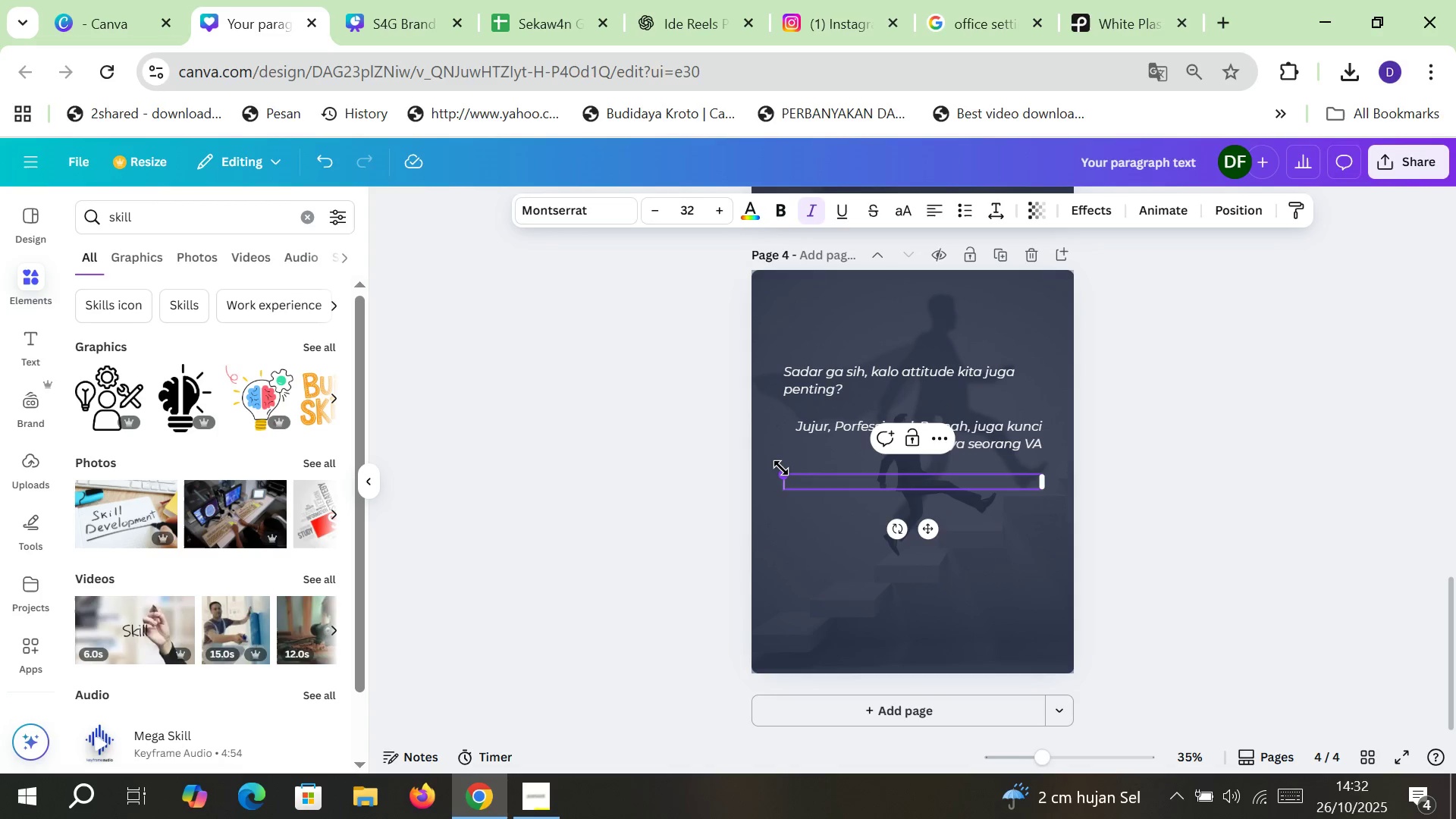 
type(Bekerja dengan tulus akan selalu diingat klien)
 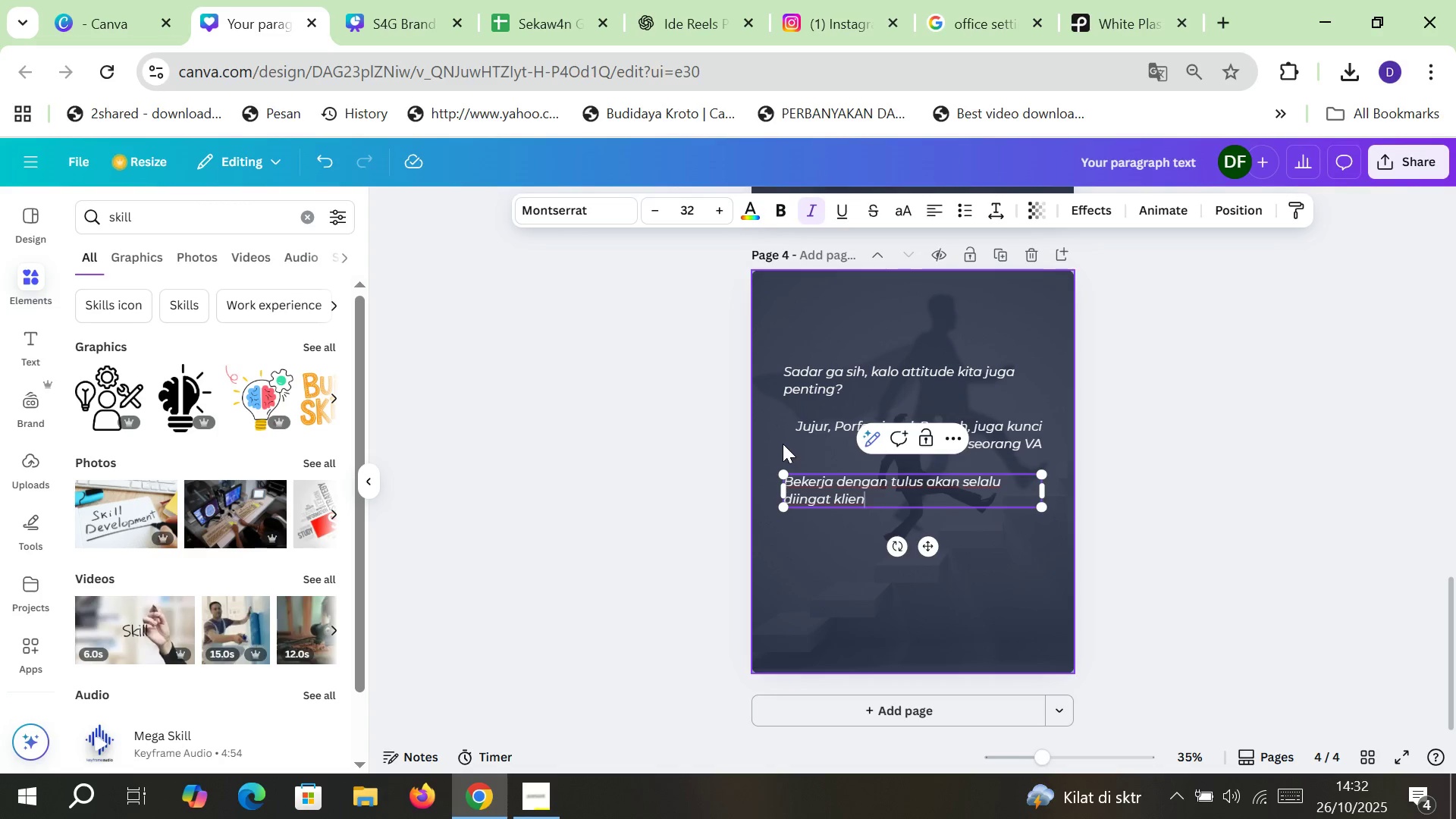 
type(, seburuk apapun)
 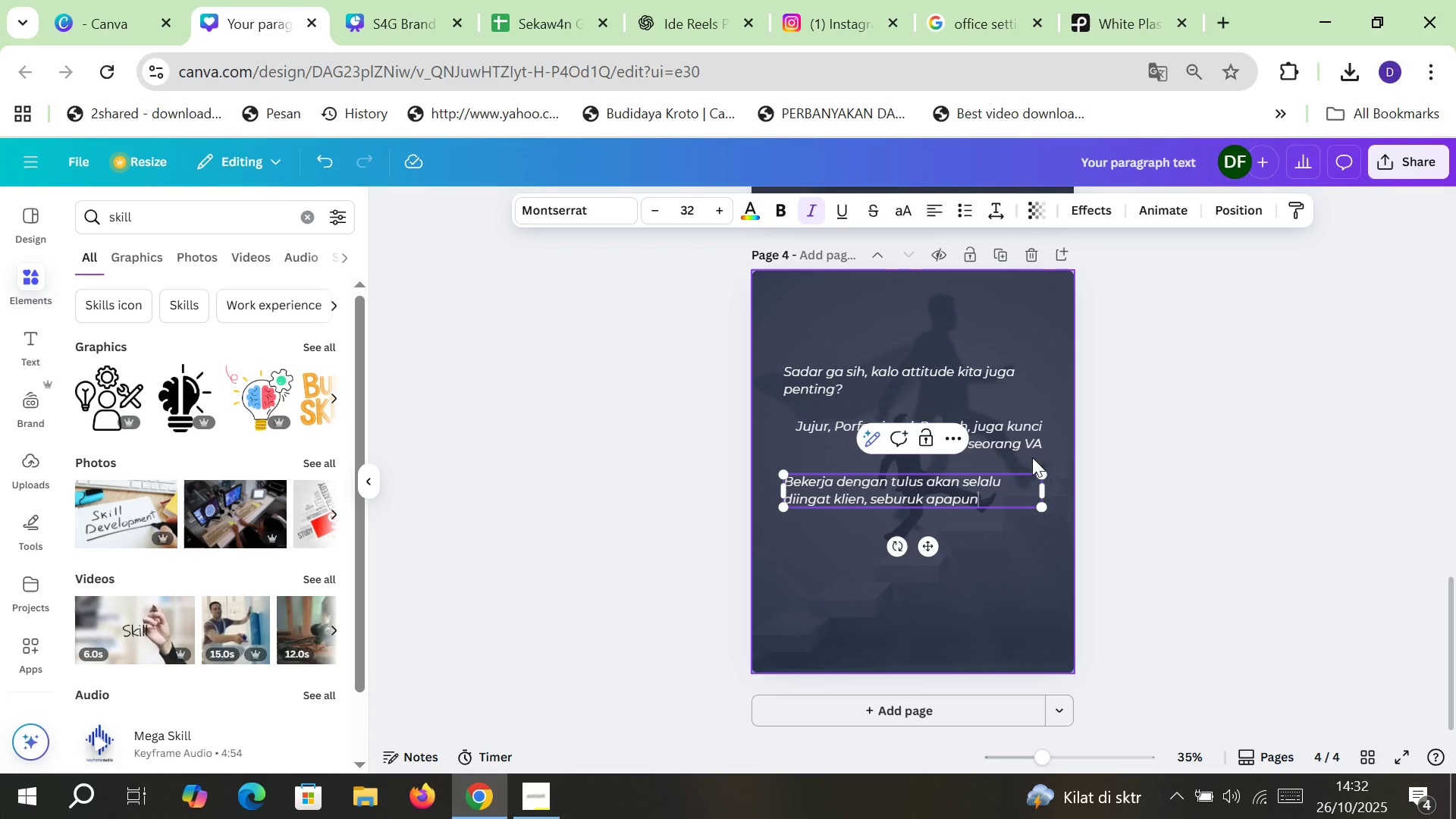 
left_click([1222, 465])
 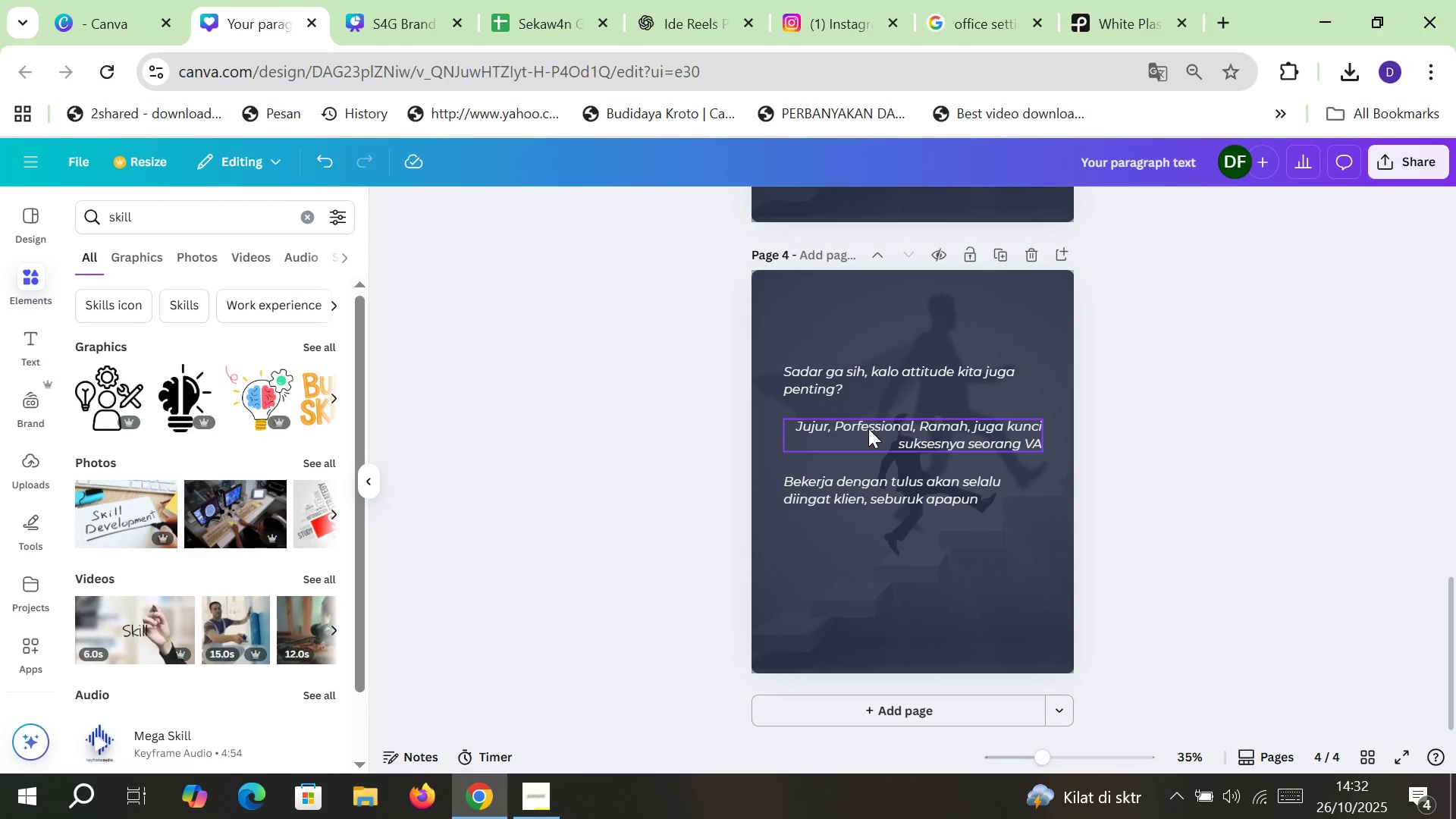 
double_click([868, 428])
 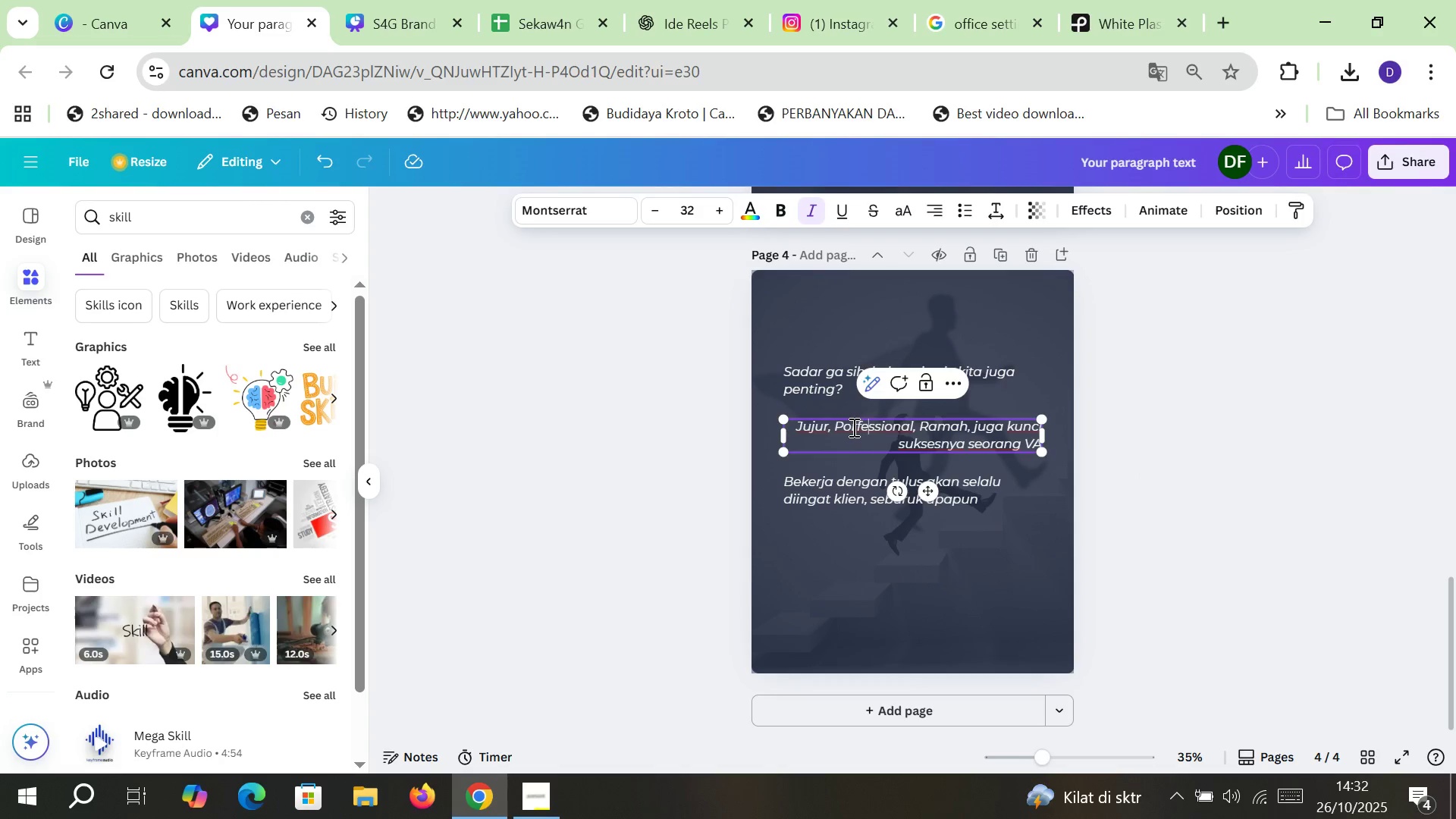 
left_click([852, 427])
 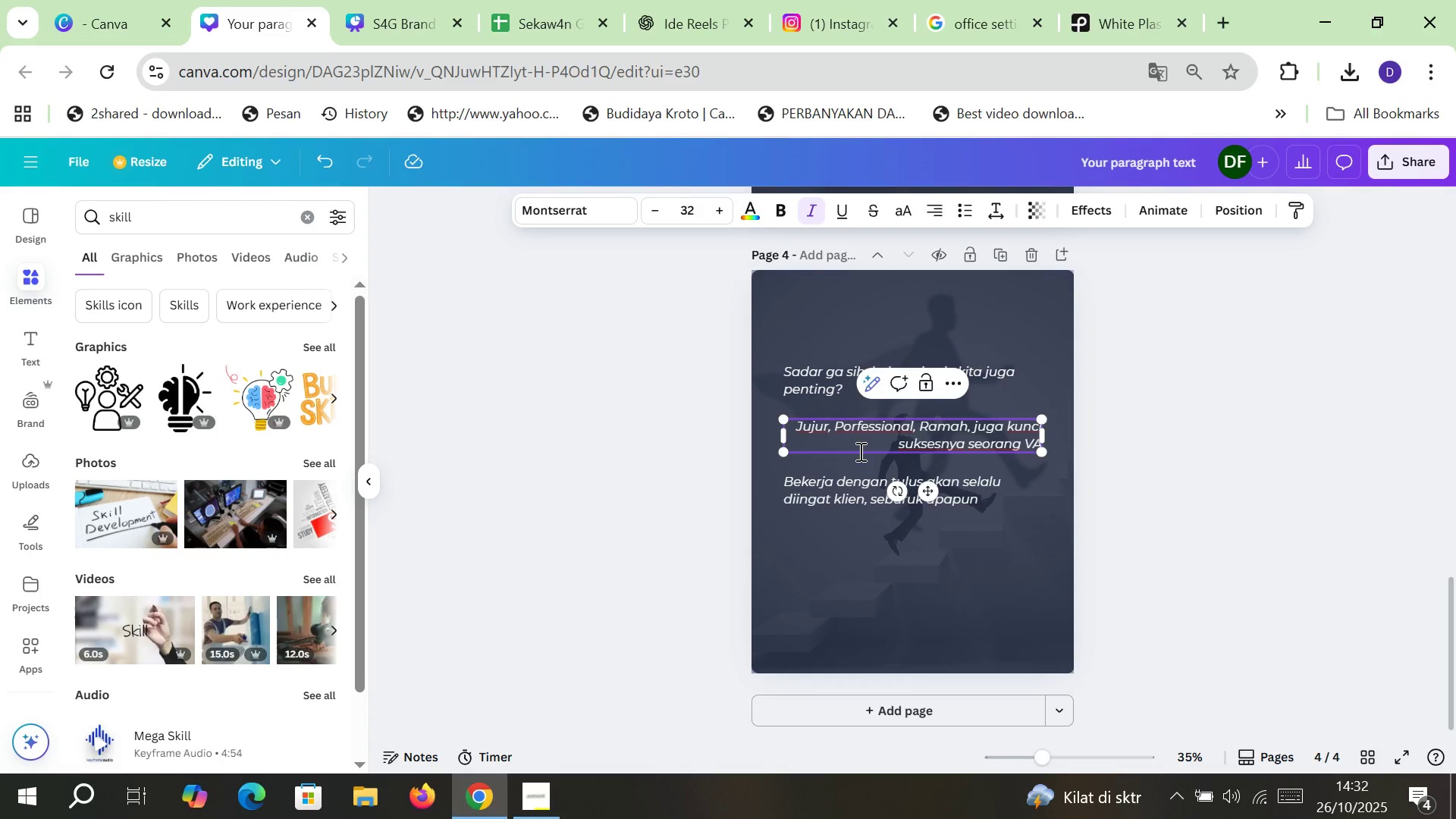 
key(Backspace)
 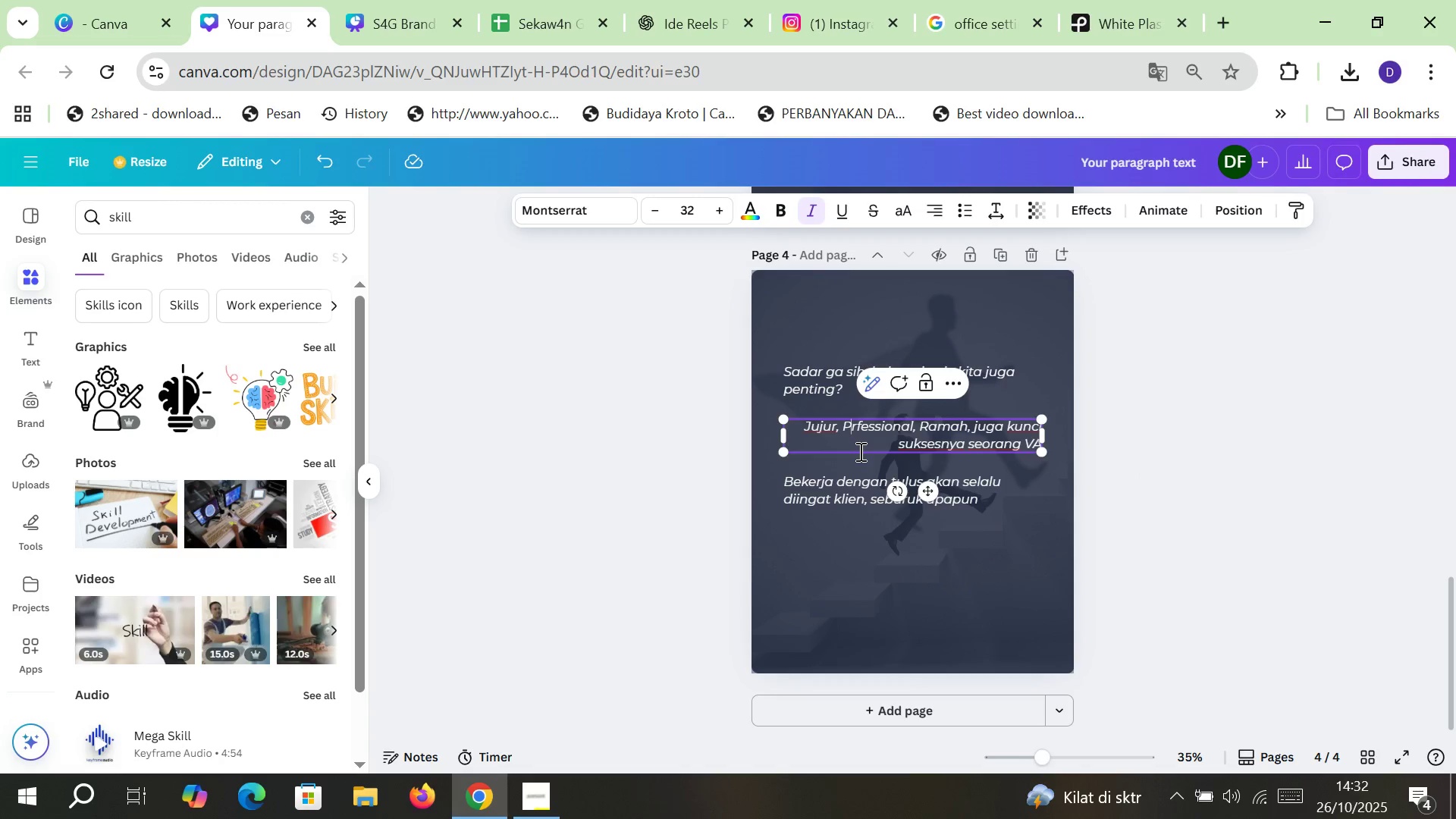 
key(ArrowRight)
 